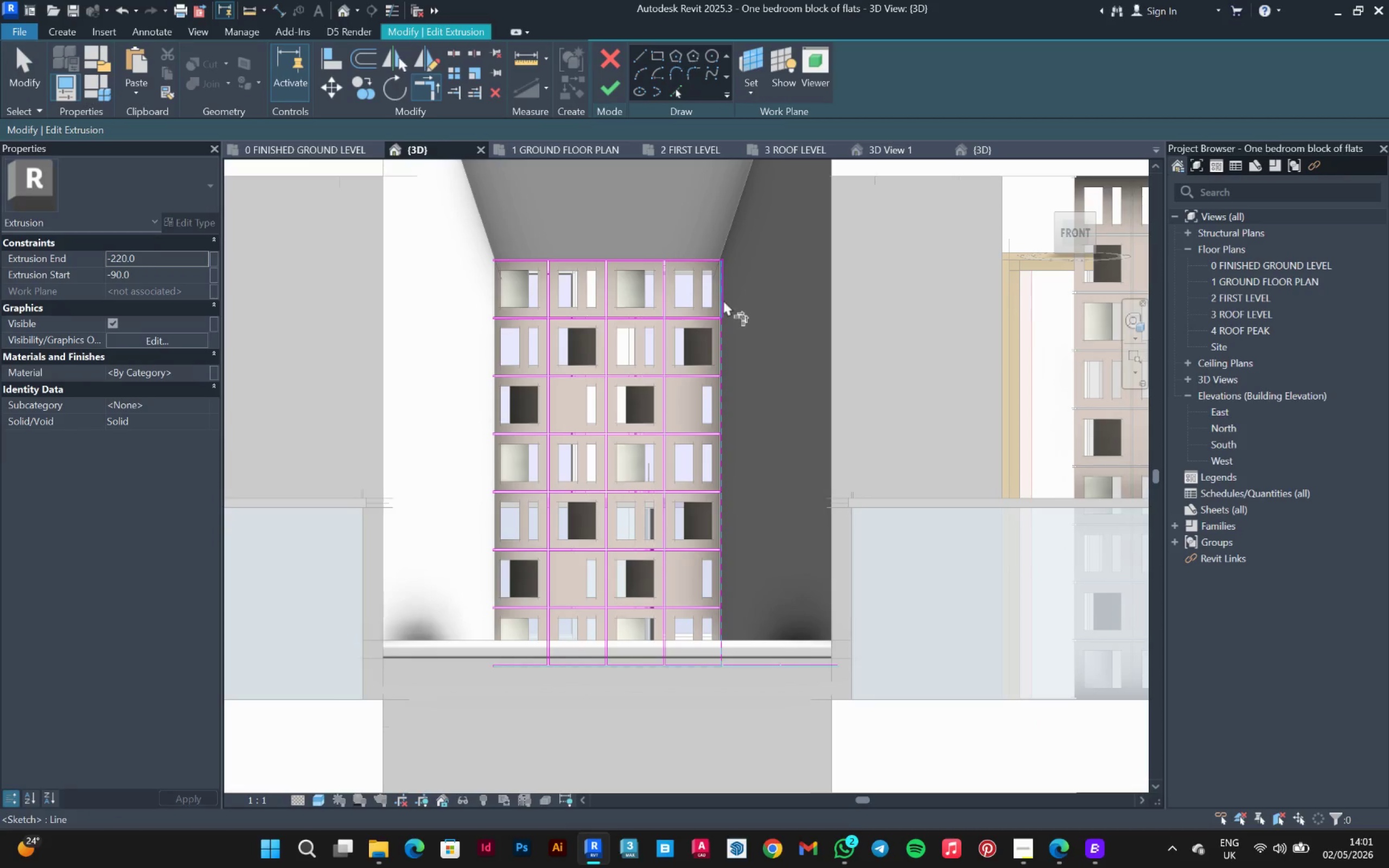 
scroll: coordinate [729, 314], scroll_direction: up, amount: 4.0
 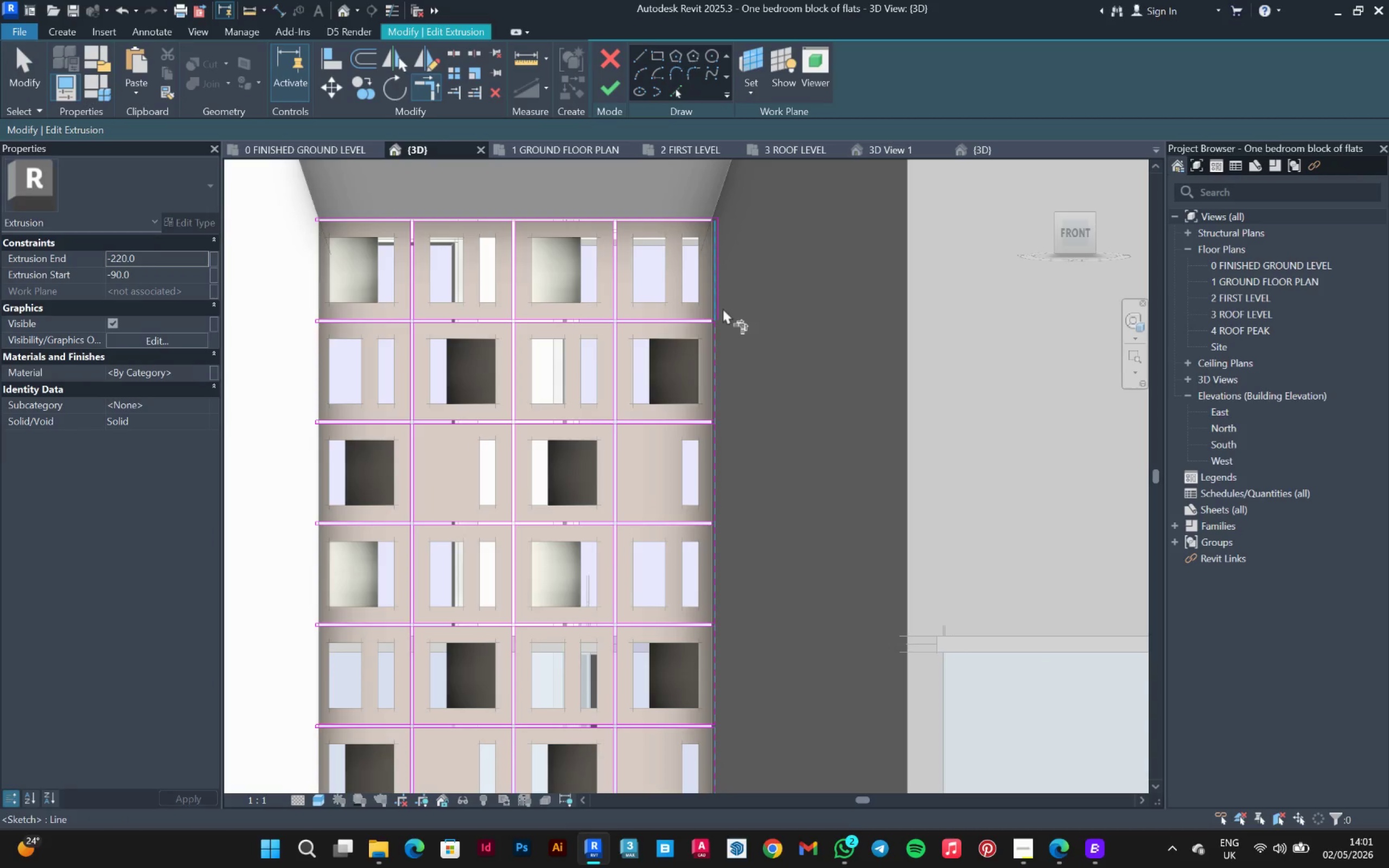 
left_click([726, 312])
 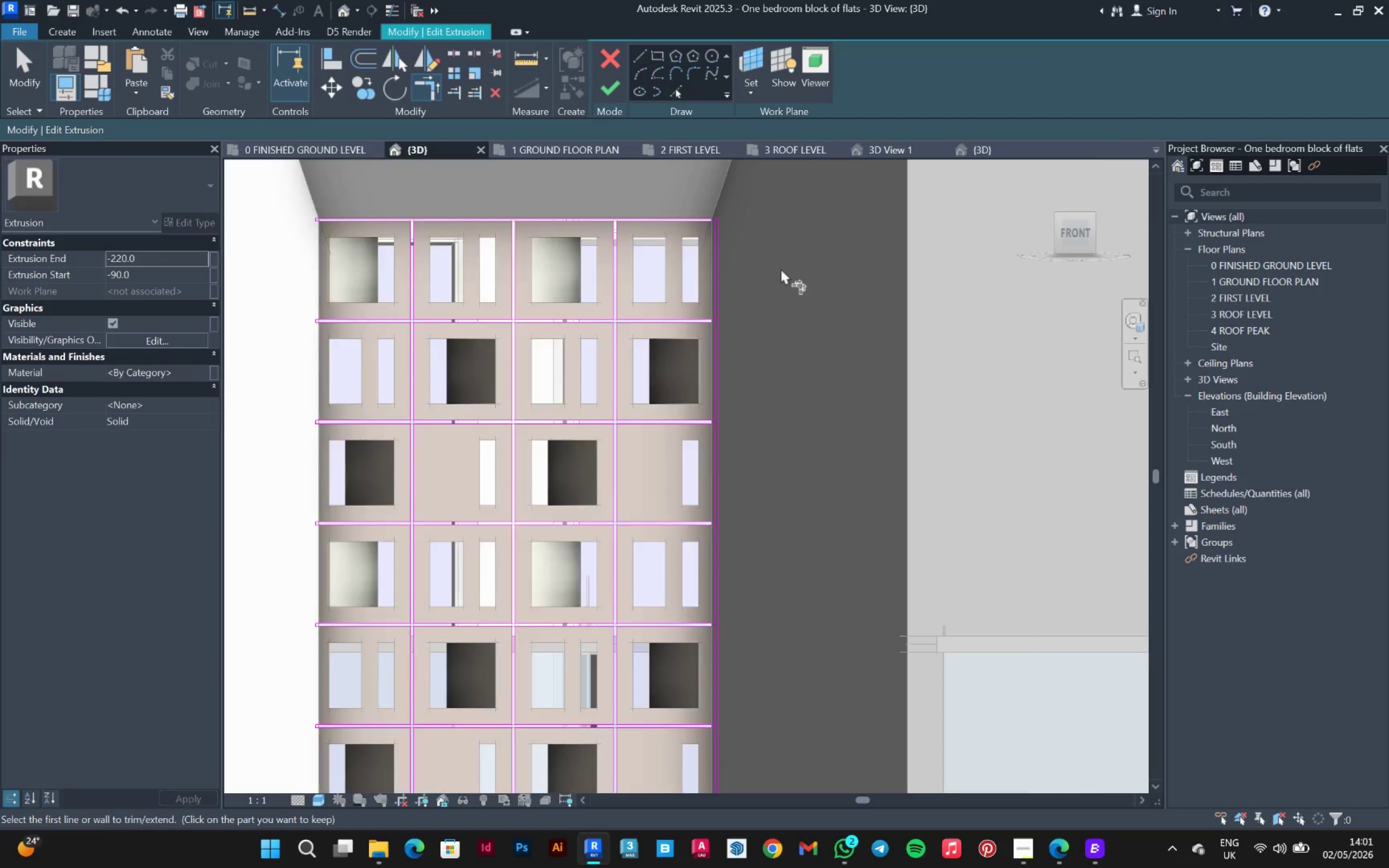 
scroll: coordinate [801, 443], scroll_direction: down, amount: 3.0
 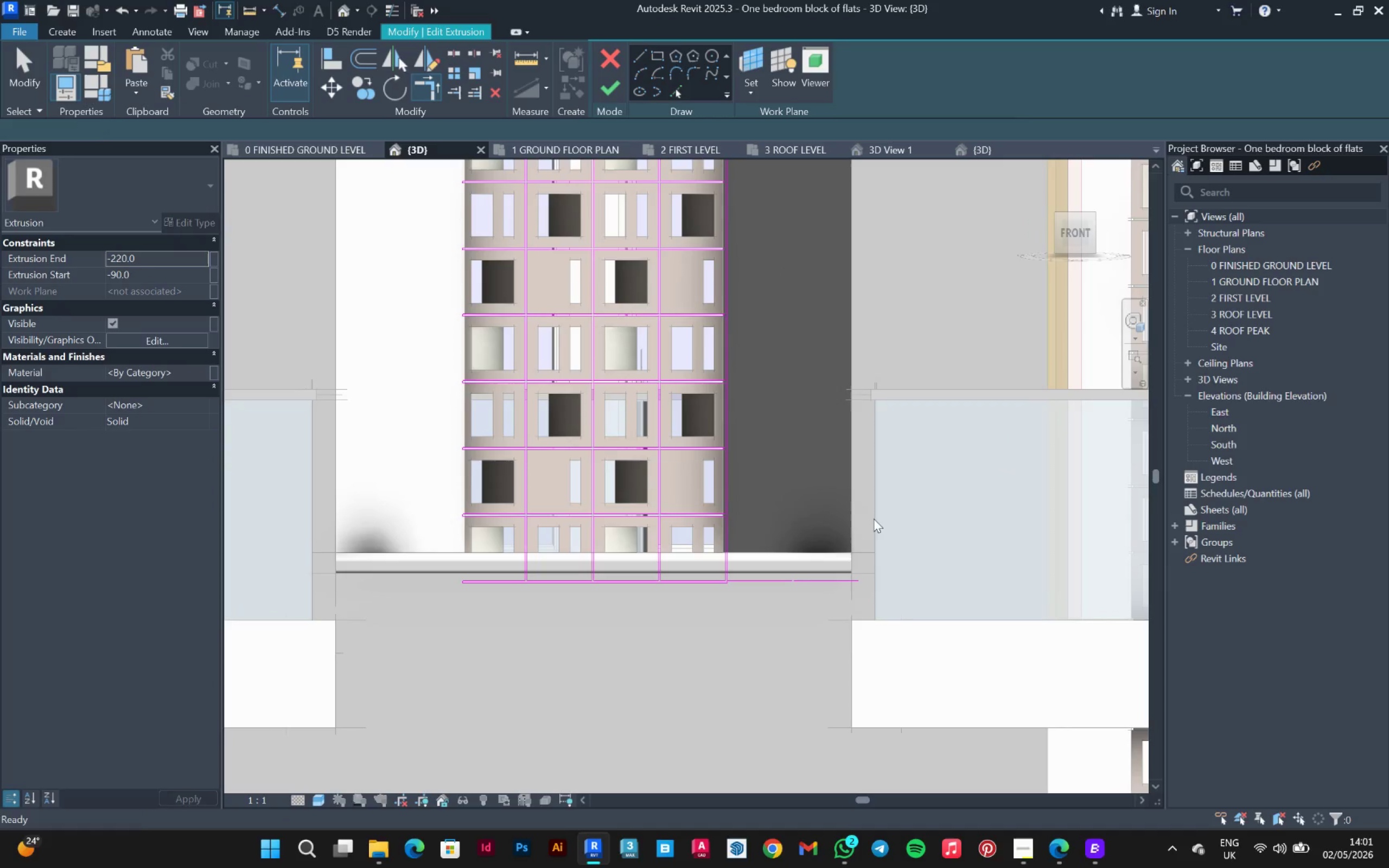 
left_click_drag(start_coordinate=[874, 519], to_coordinate=[767, 633])
 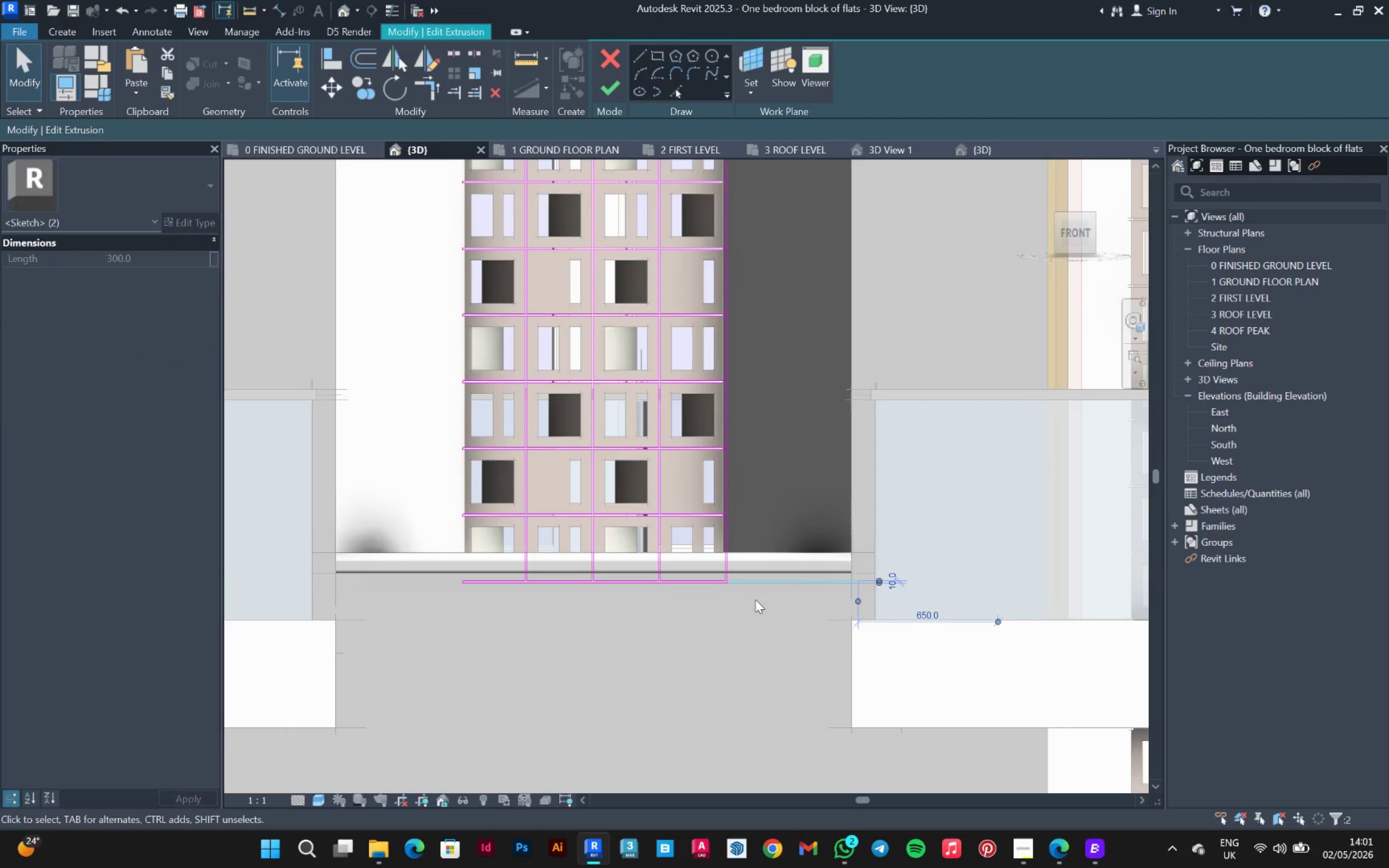 
key(Delete)
 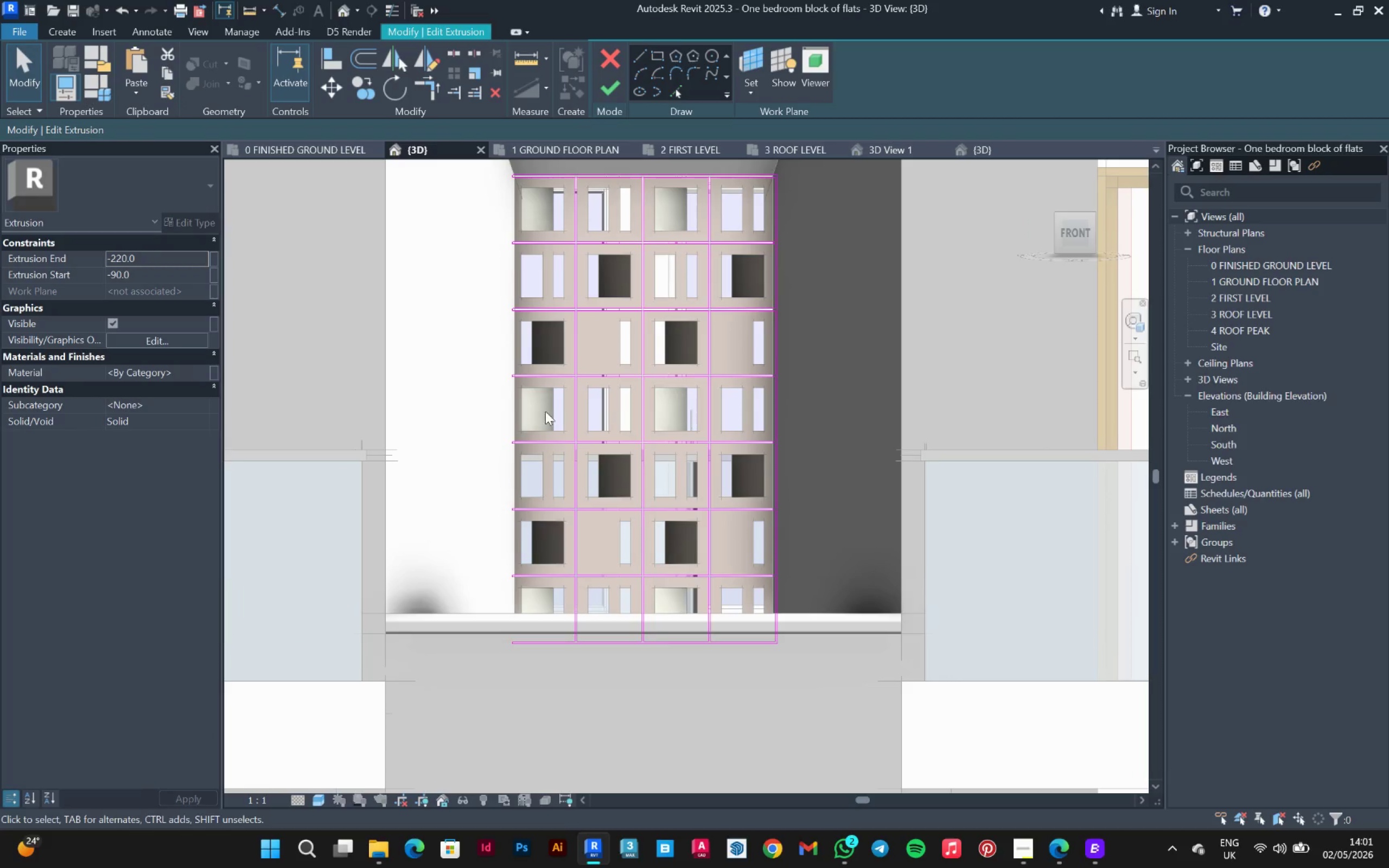 
scroll: coordinate [508, 259], scroll_direction: up, amount: 3.0
 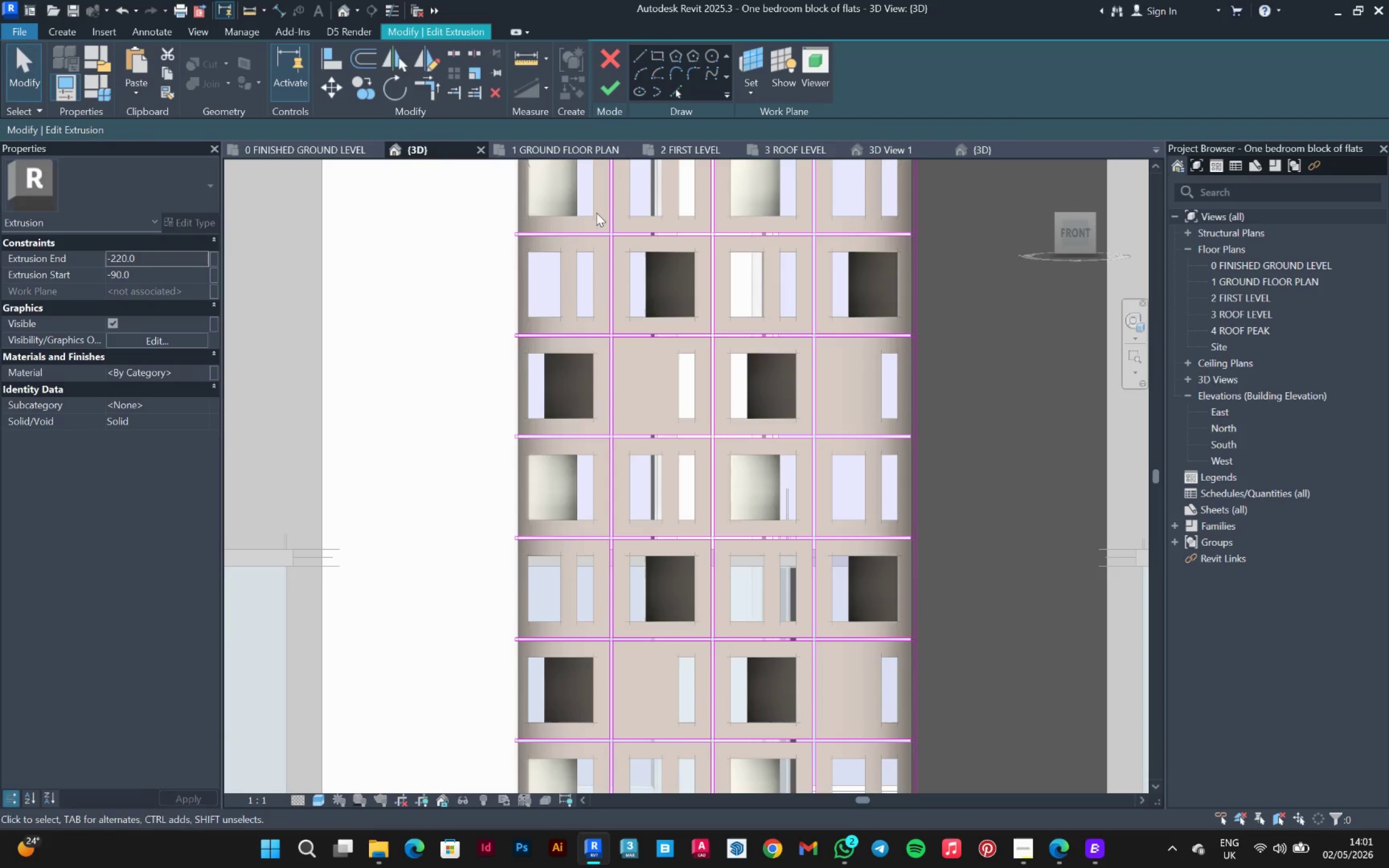 
left_click([614, 84])
 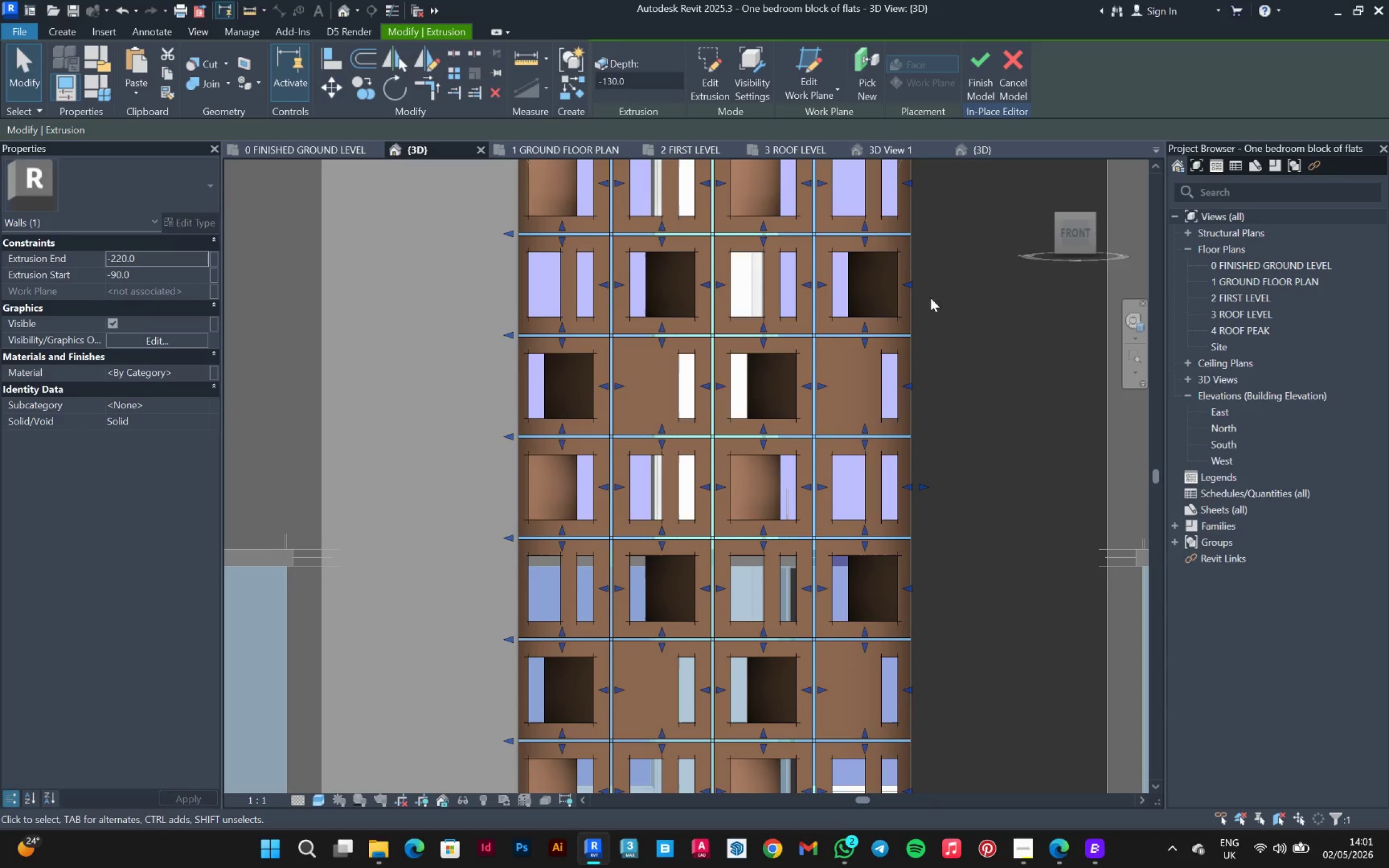 
left_click([997, 316])
 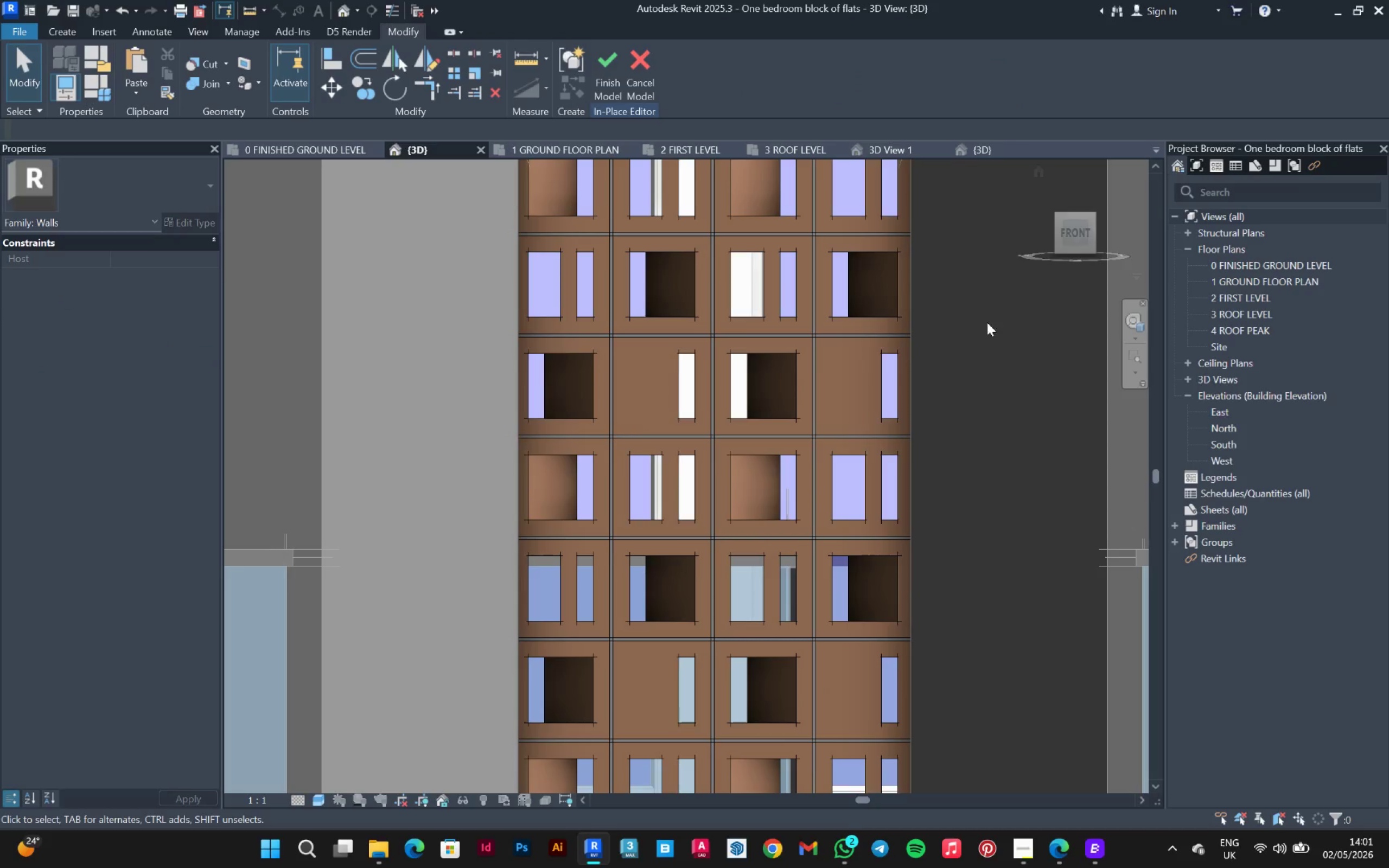 
scroll: coordinate [960, 337], scroll_direction: down, amount: 6.0
 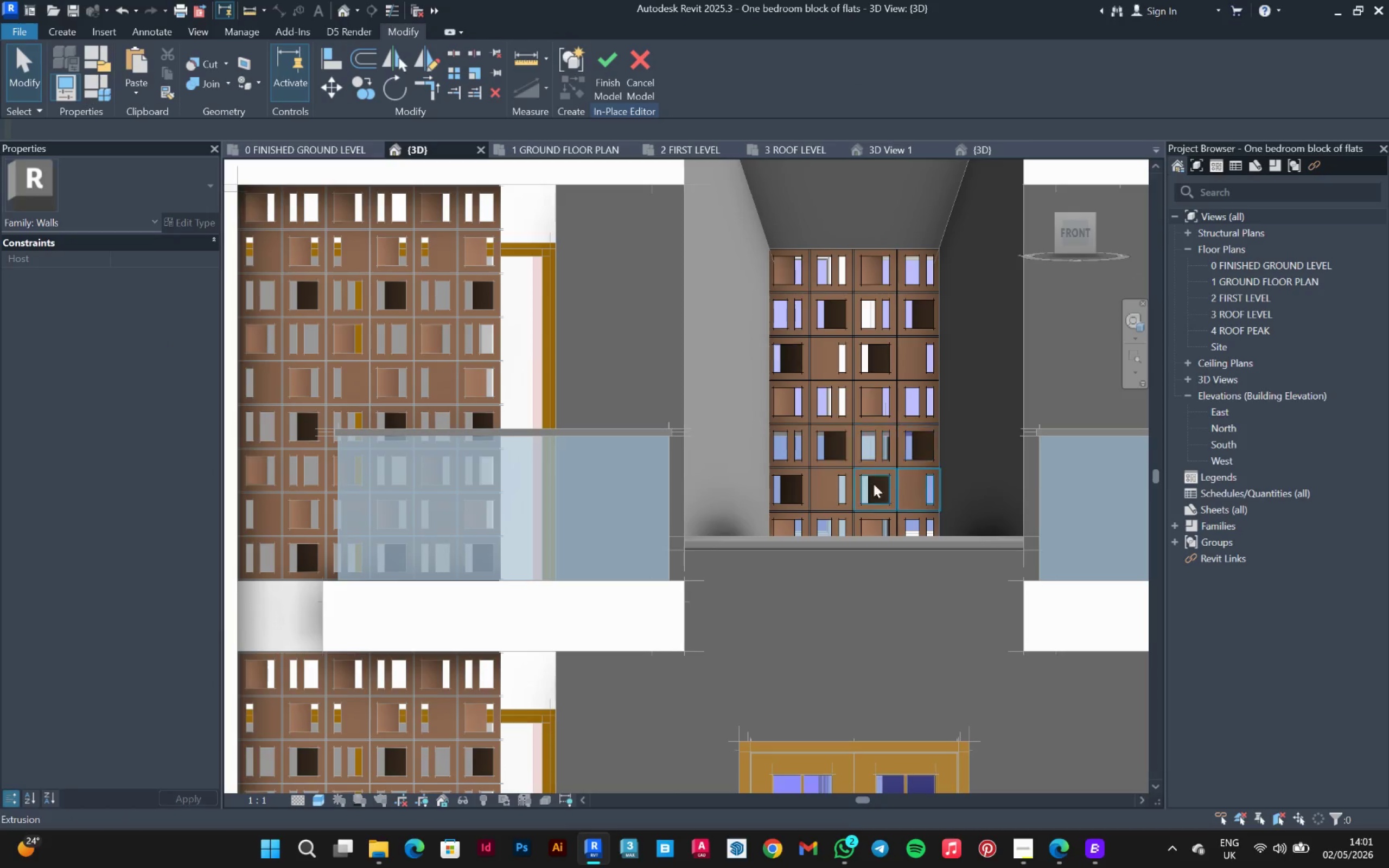 
hold_key(key=ShiftLeft, duration=0.58)
 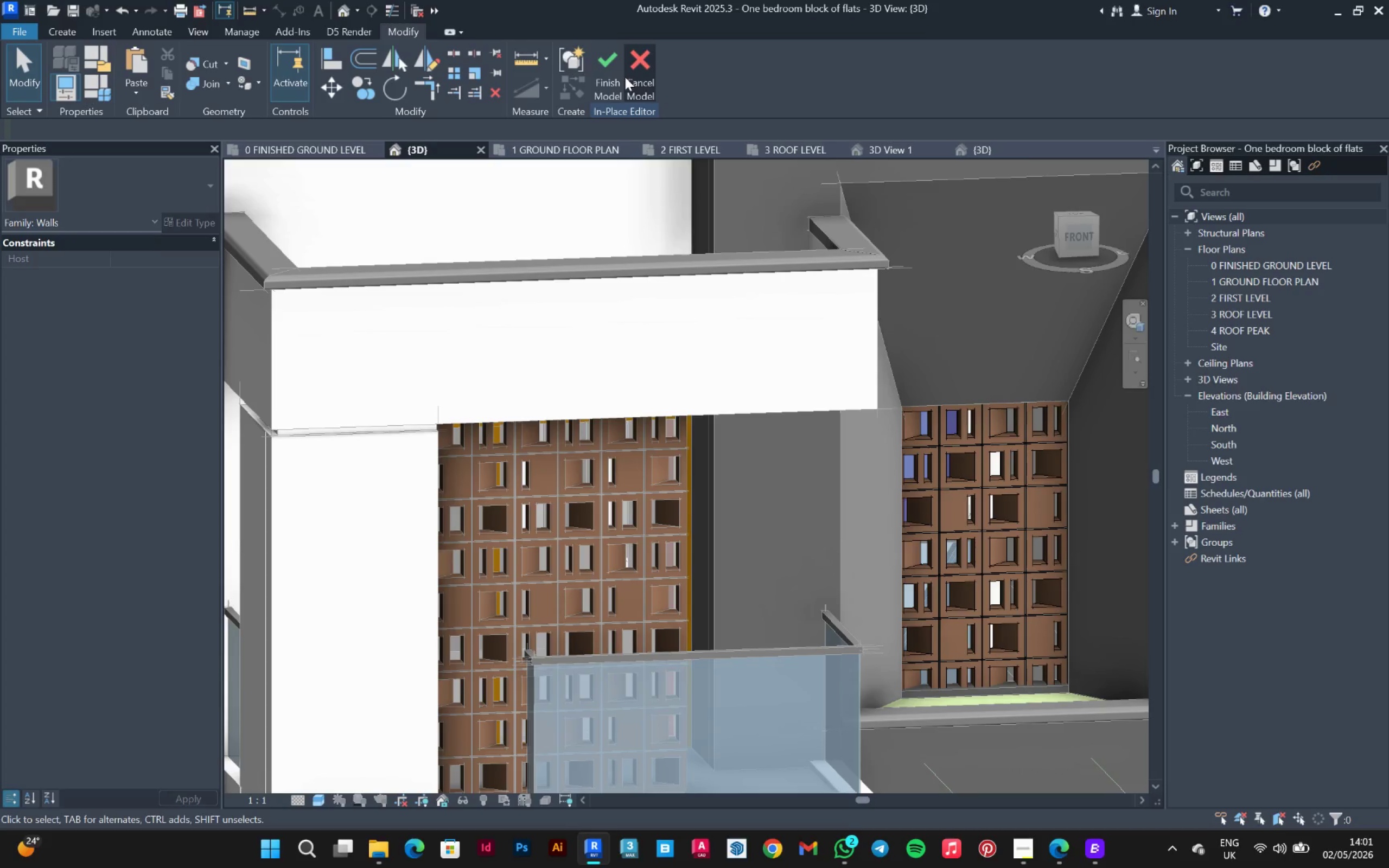 
left_click([608, 69])
 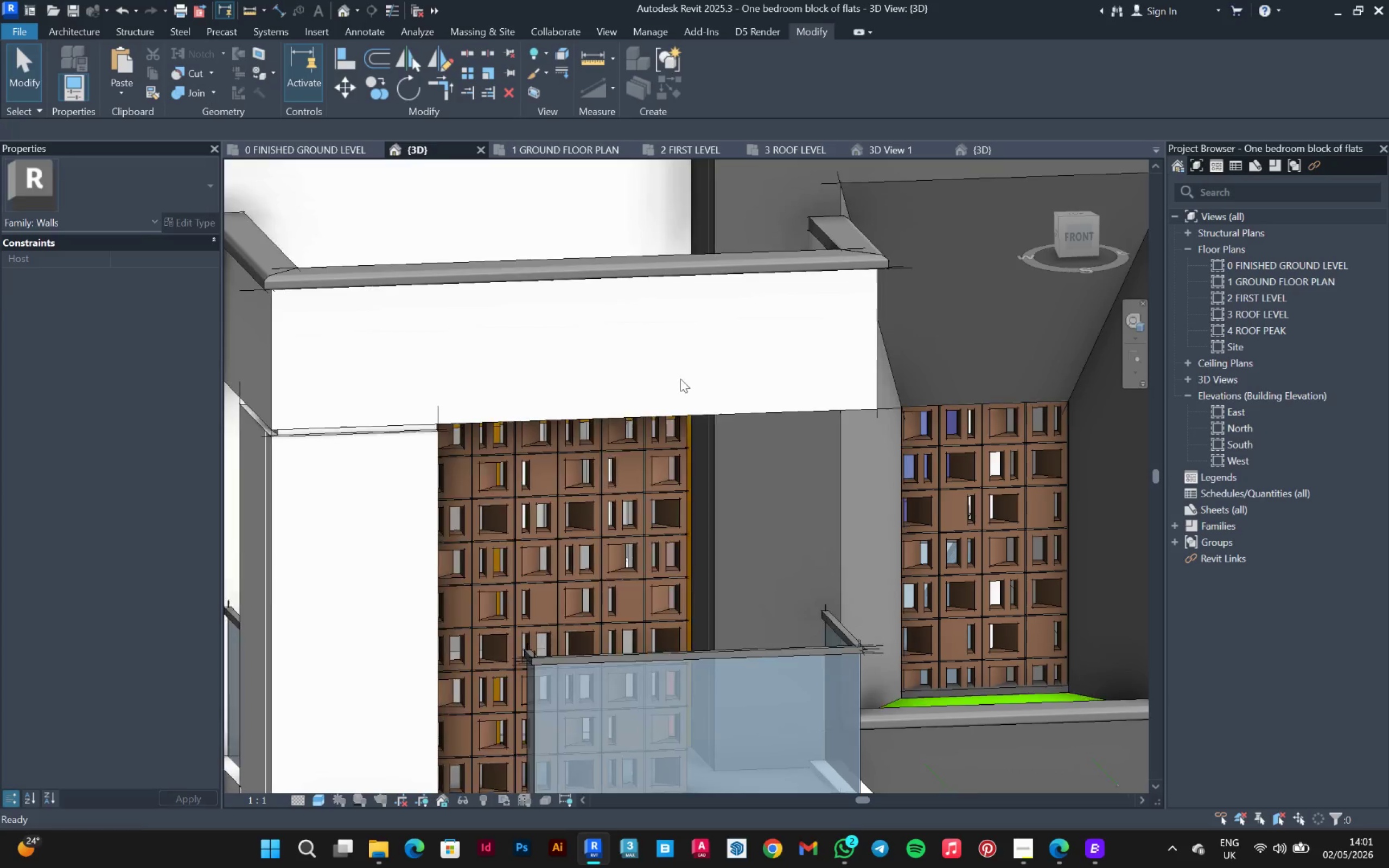 
hold_key(key=ShiftLeft, duration=1.5)
 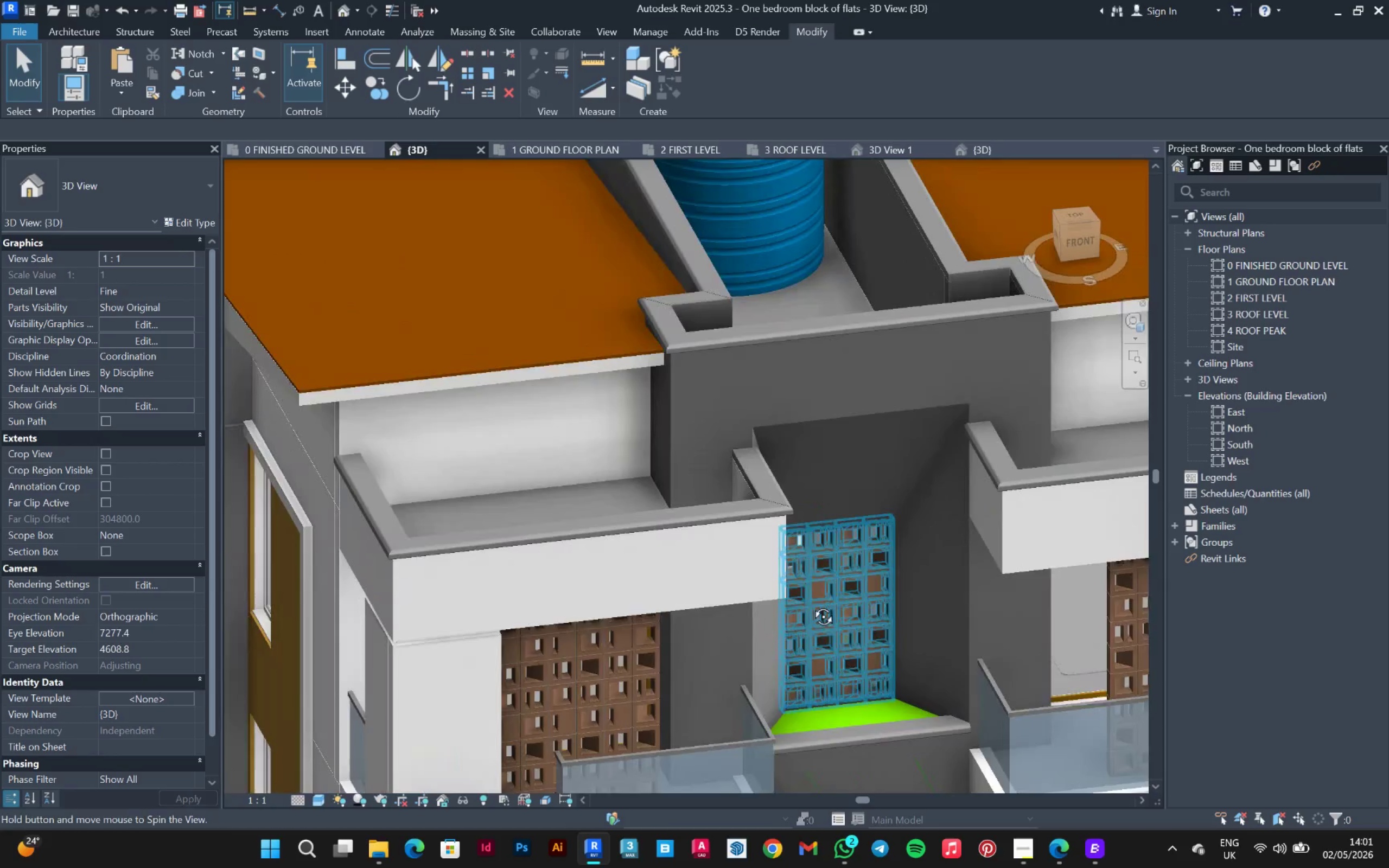 
scroll: coordinate [457, 410], scroll_direction: down, amount: 3.0
 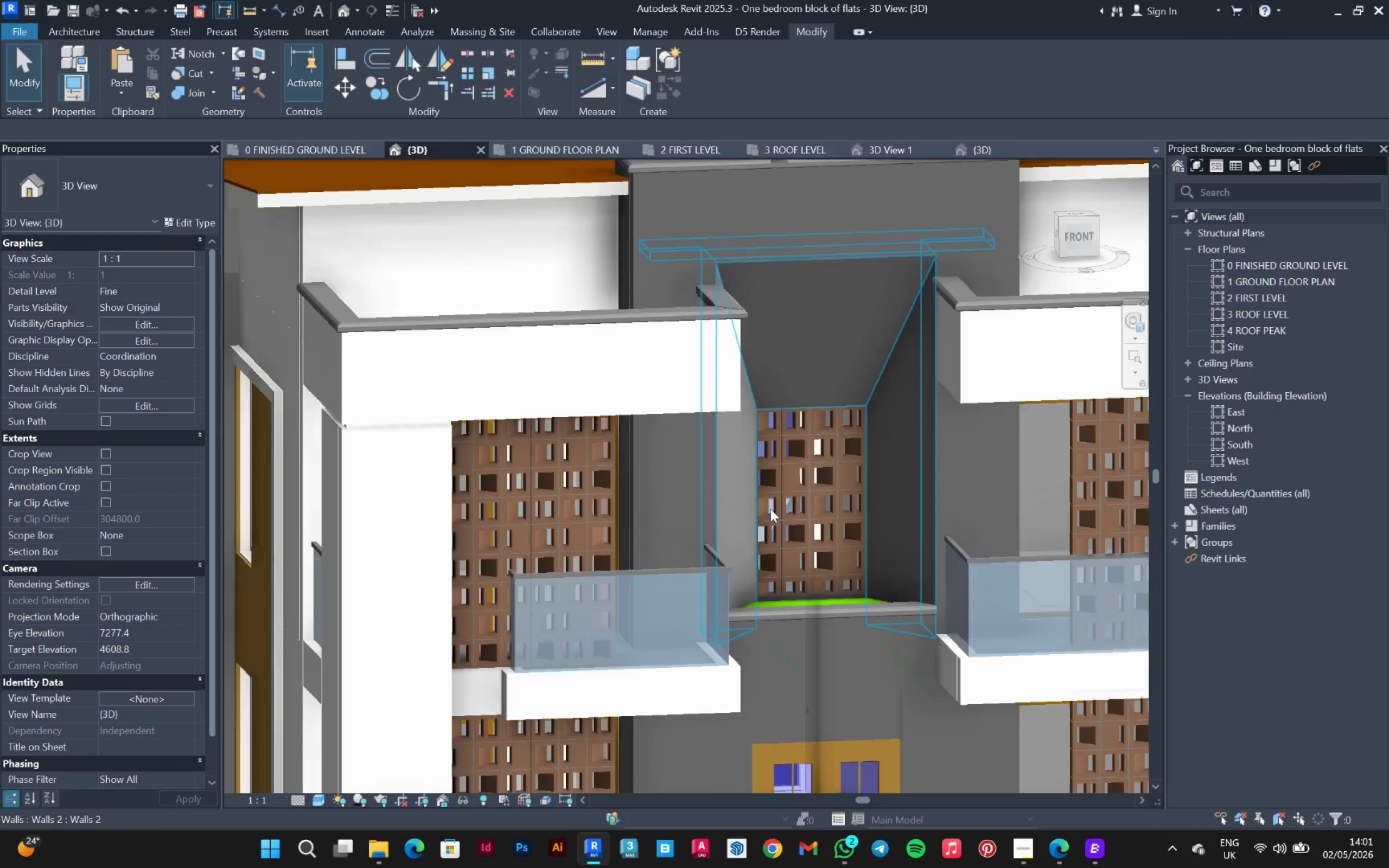 
key(Shift+ShiftLeft)
 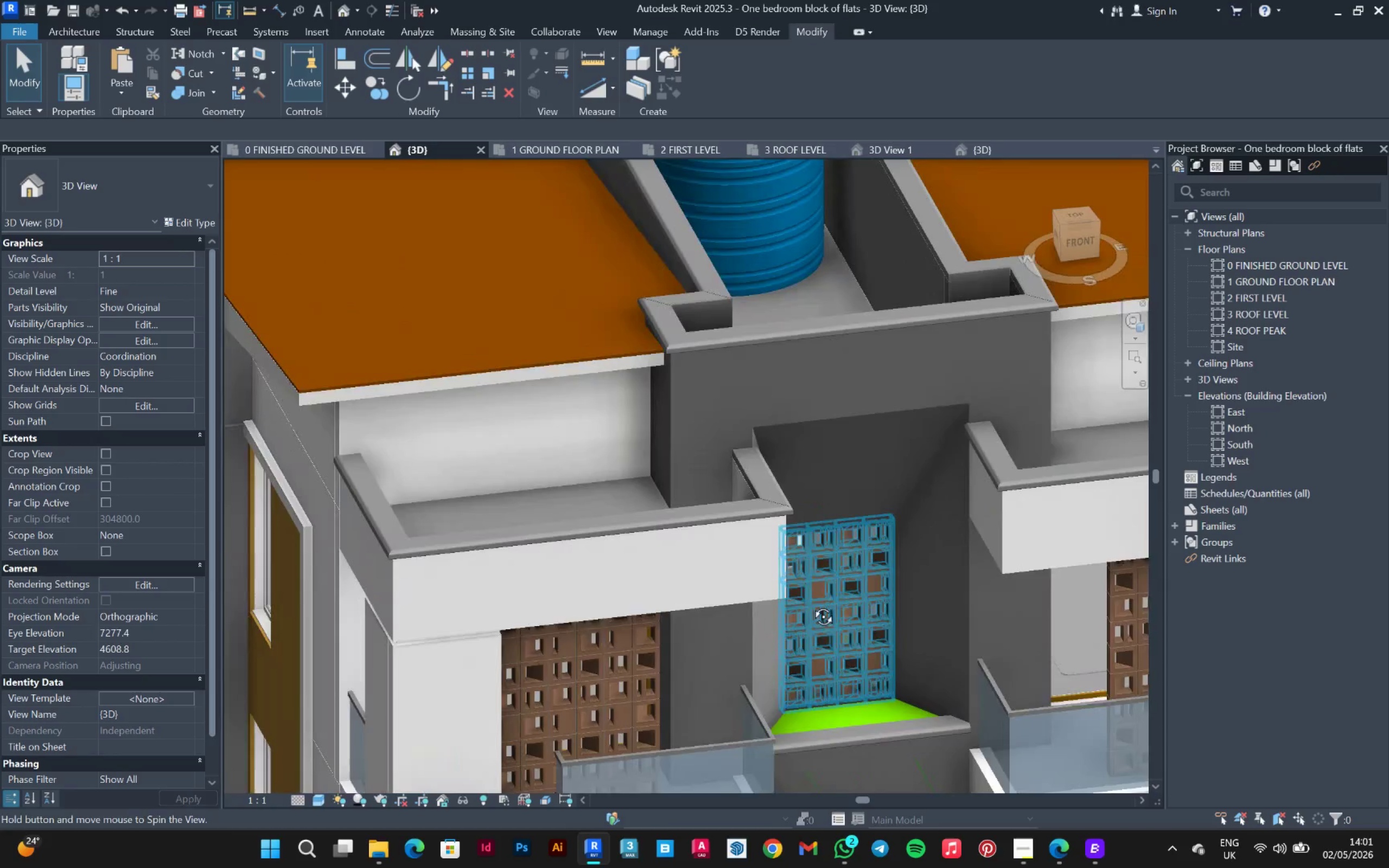 
key(Shift+ShiftLeft)
 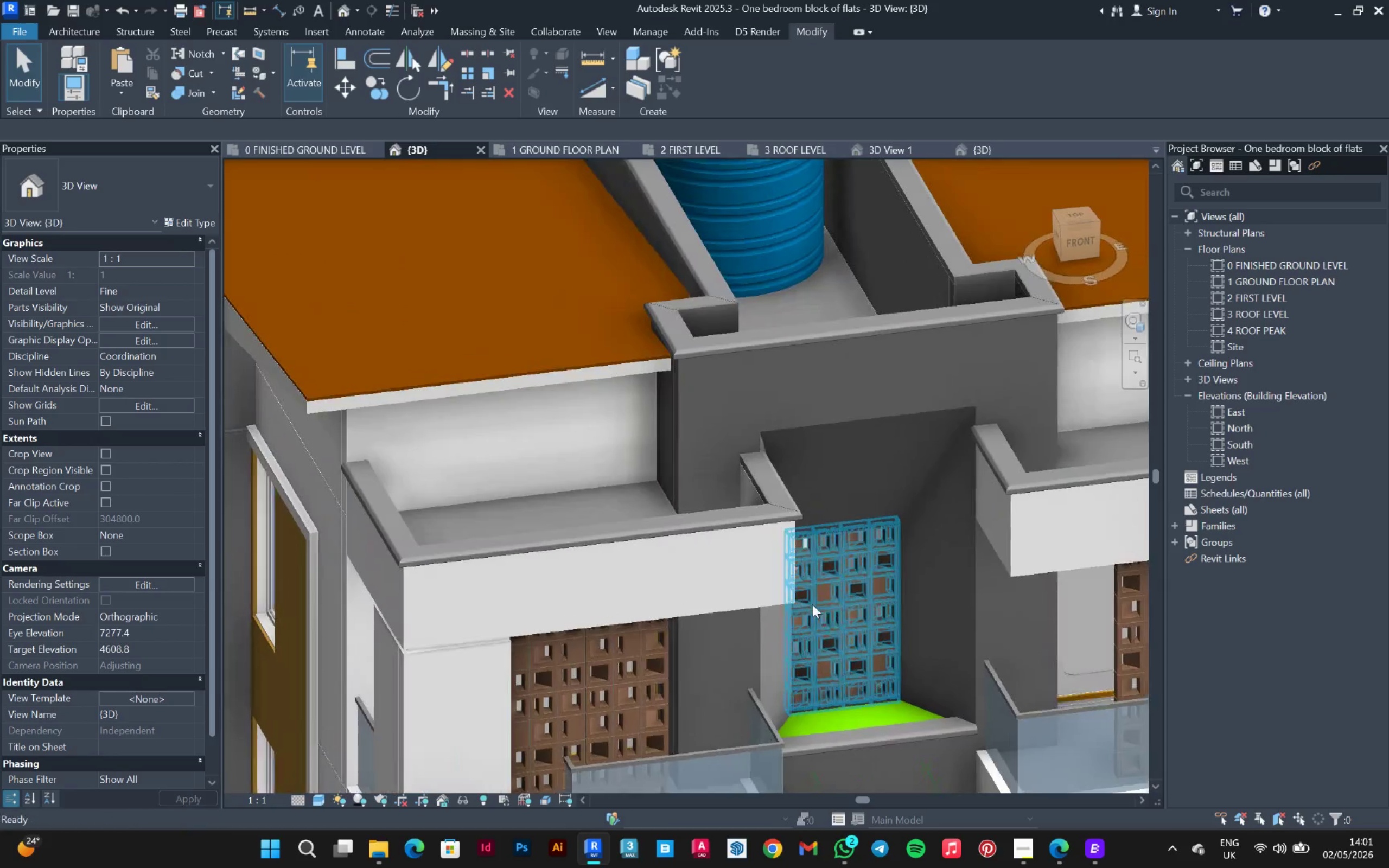 
key(Shift+ShiftLeft)
 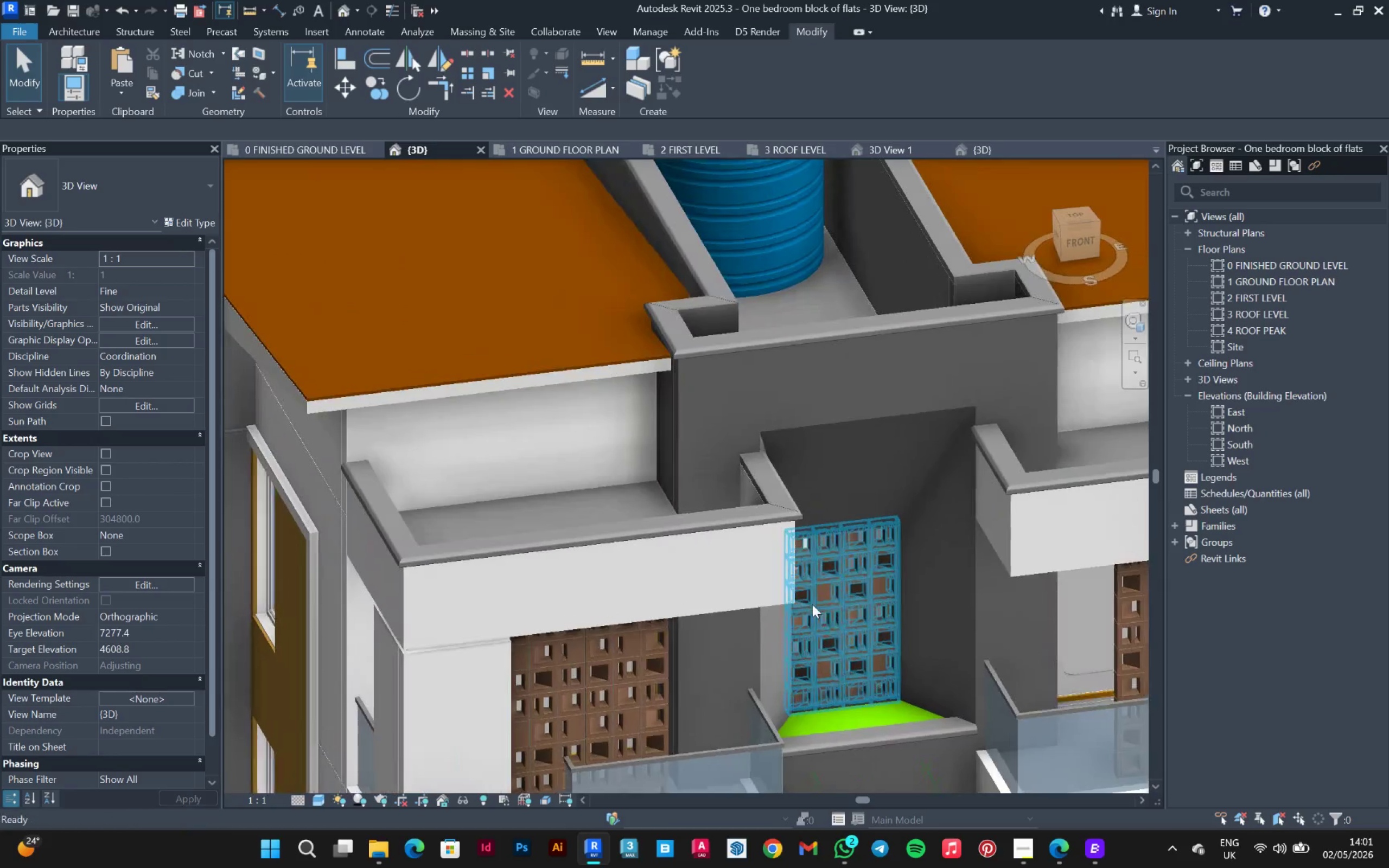 
key(Shift+ShiftLeft)
 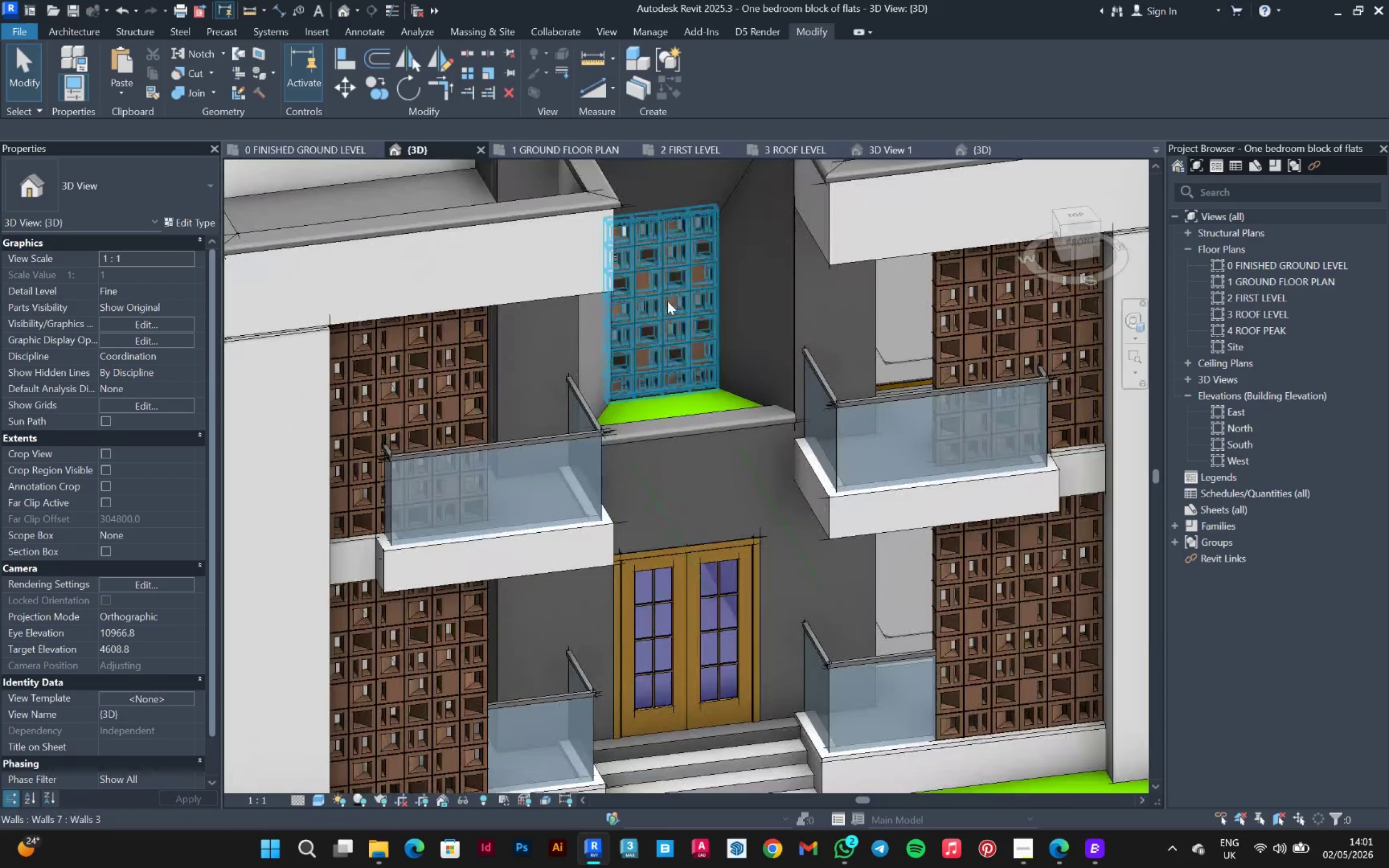 
left_click([663, 365])
 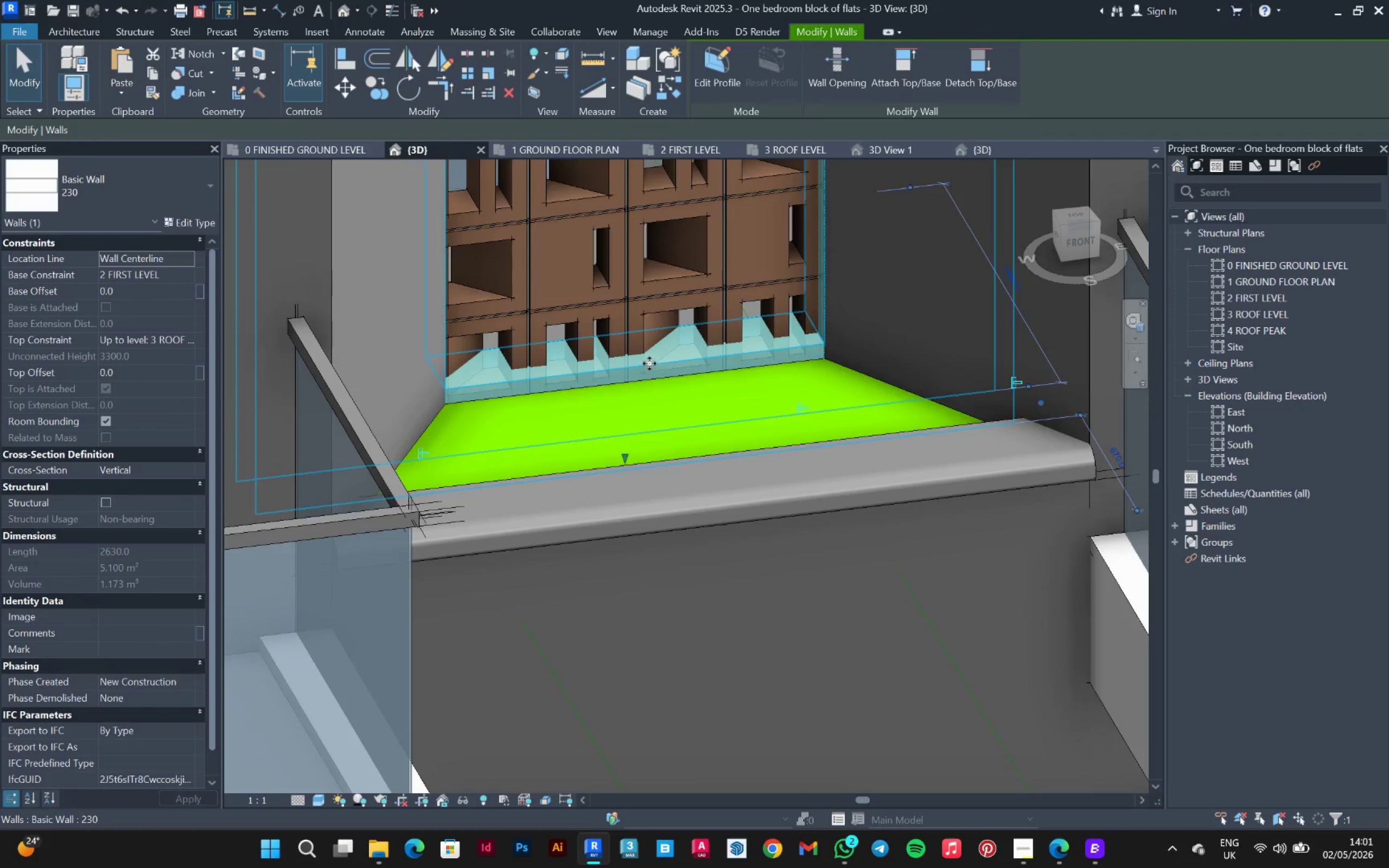 
scroll: coordinate [648, 362], scroll_direction: up, amount: 12.0
 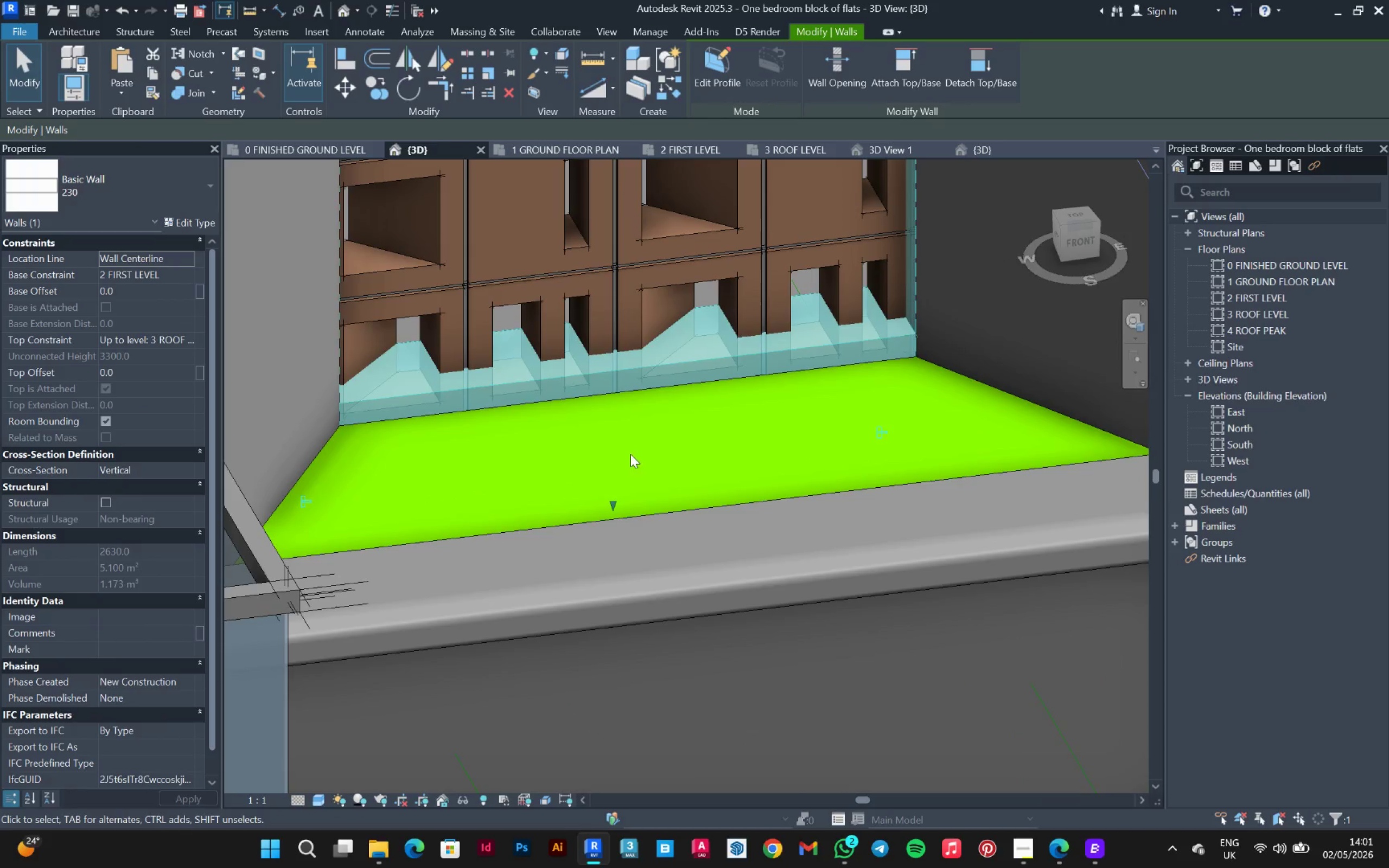 
left_click([640, 399])
 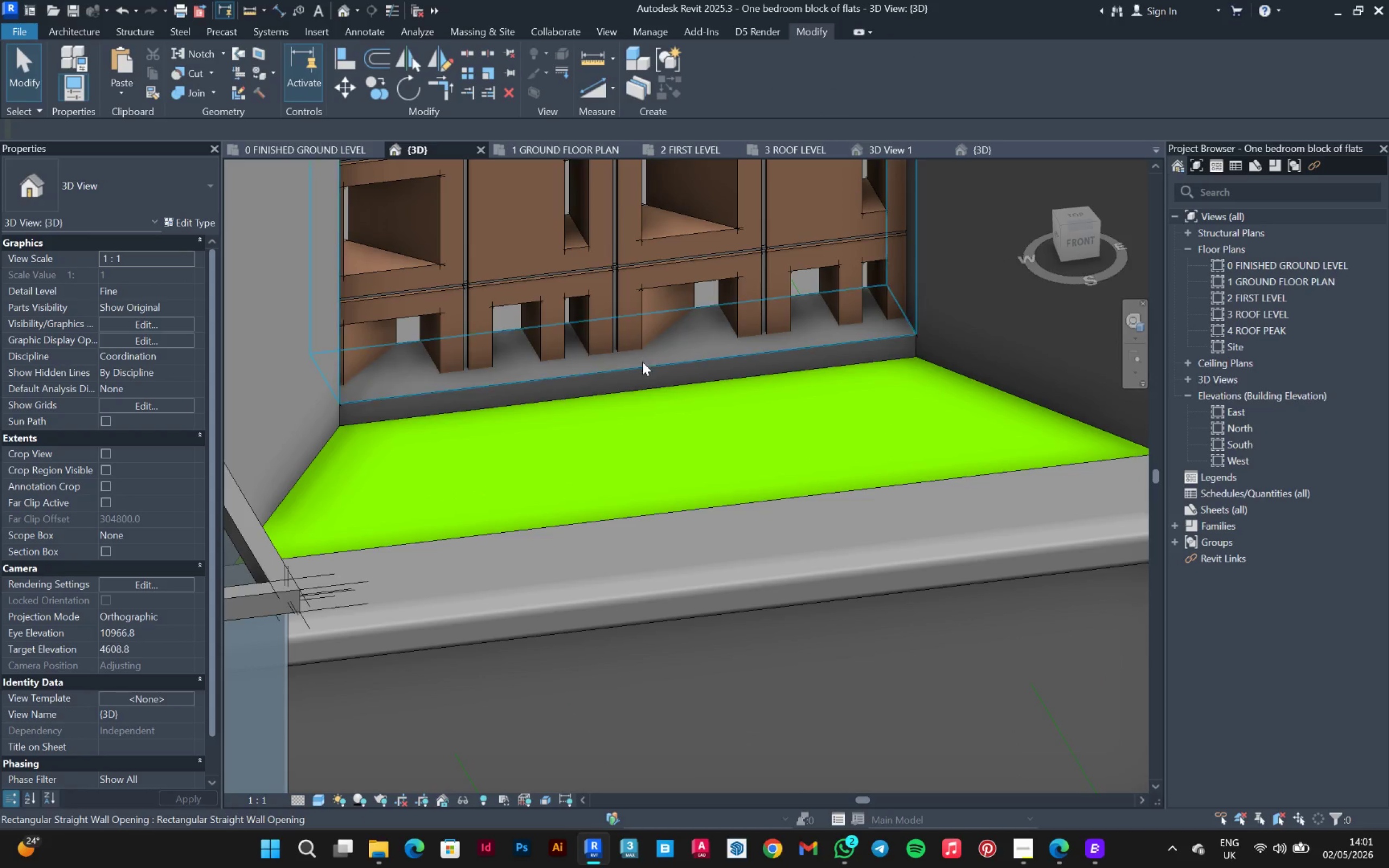 
left_click([642, 362])
 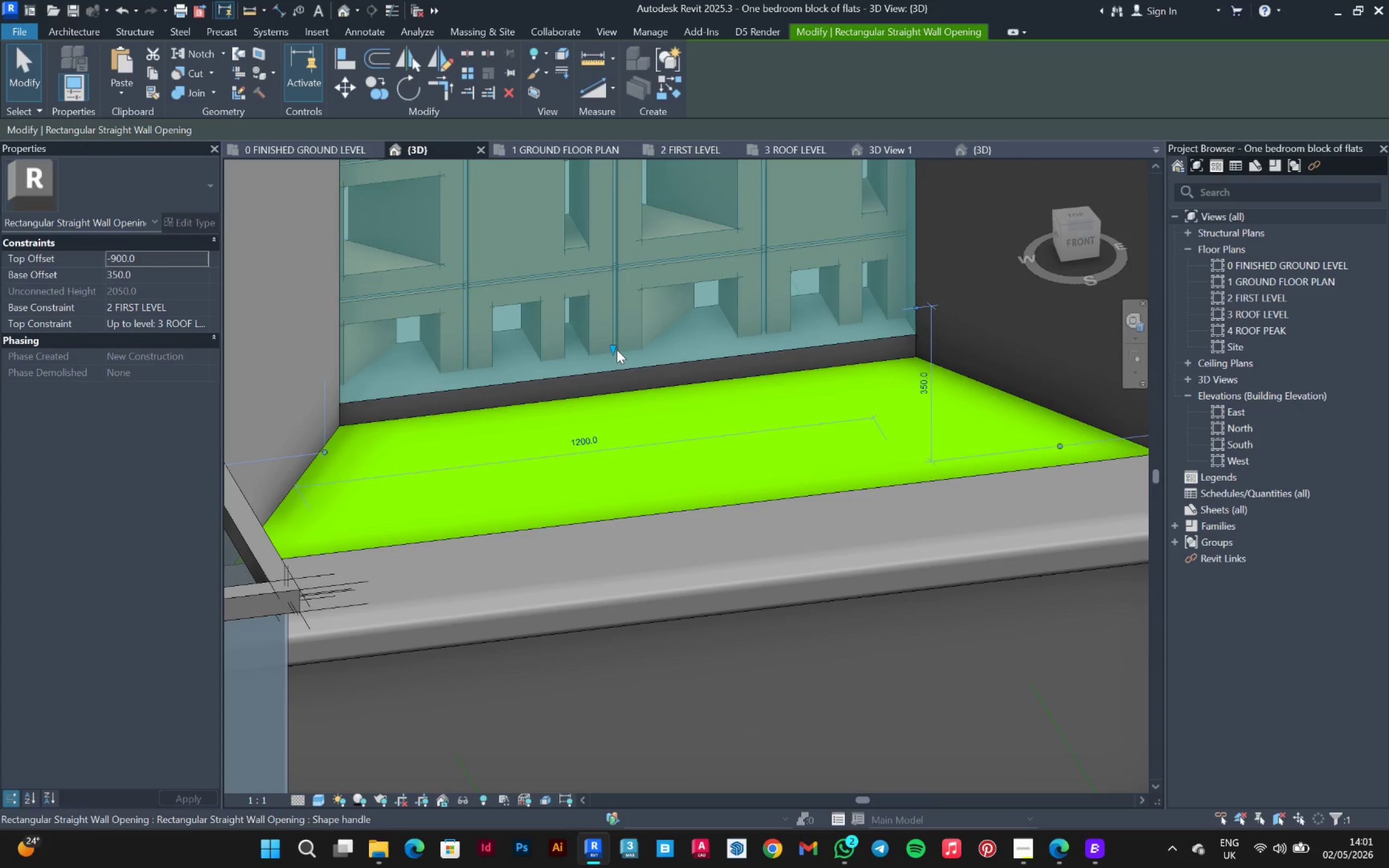 
left_click_drag(start_coordinate=[617, 350], to_coordinate=[618, 394])
 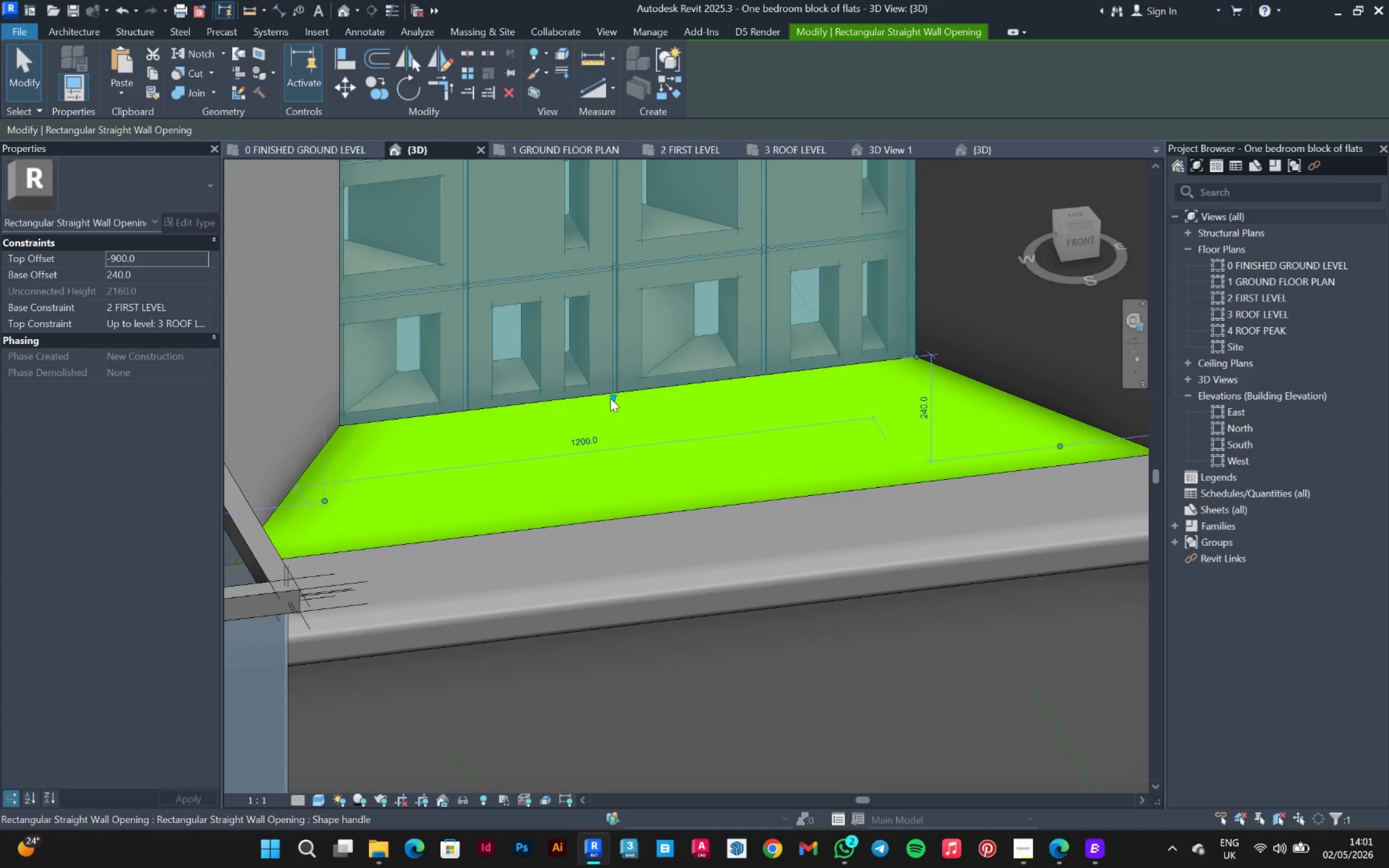 
left_click_drag(start_coordinate=[610, 398], to_coordinate=[614, 386])
 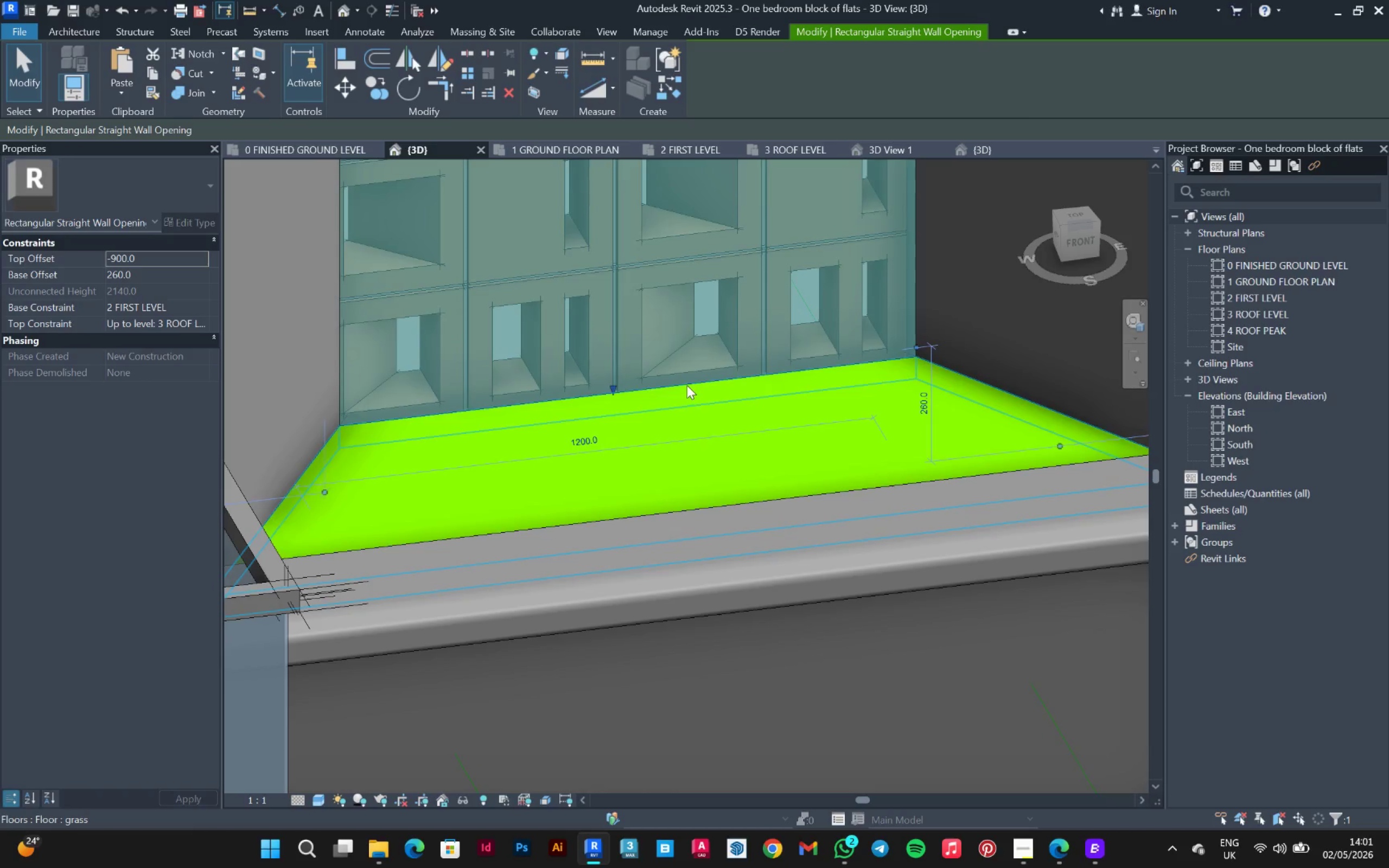 
left_click([687, 385])
 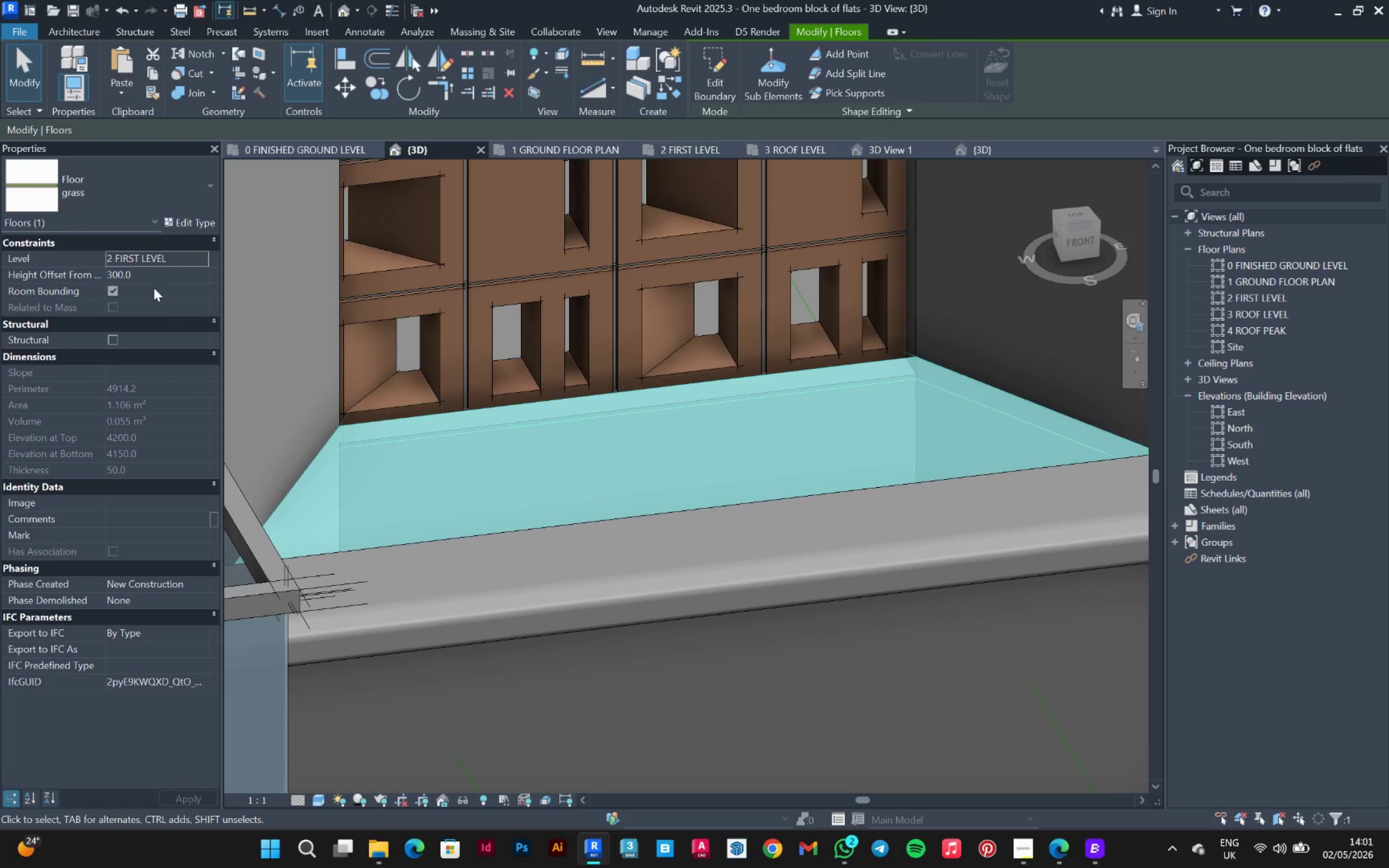 
left_click([163, 276])
 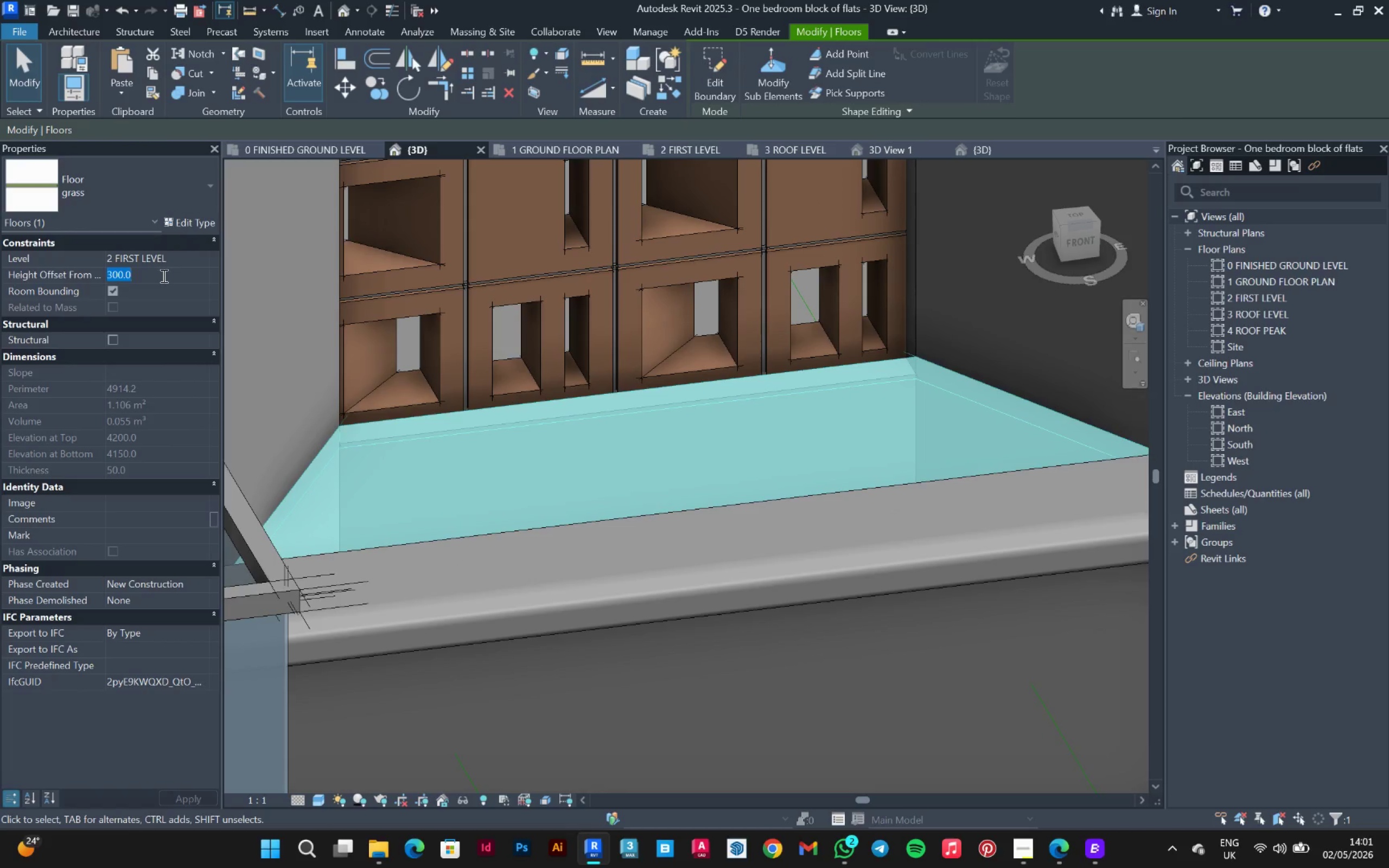 
type(15)
 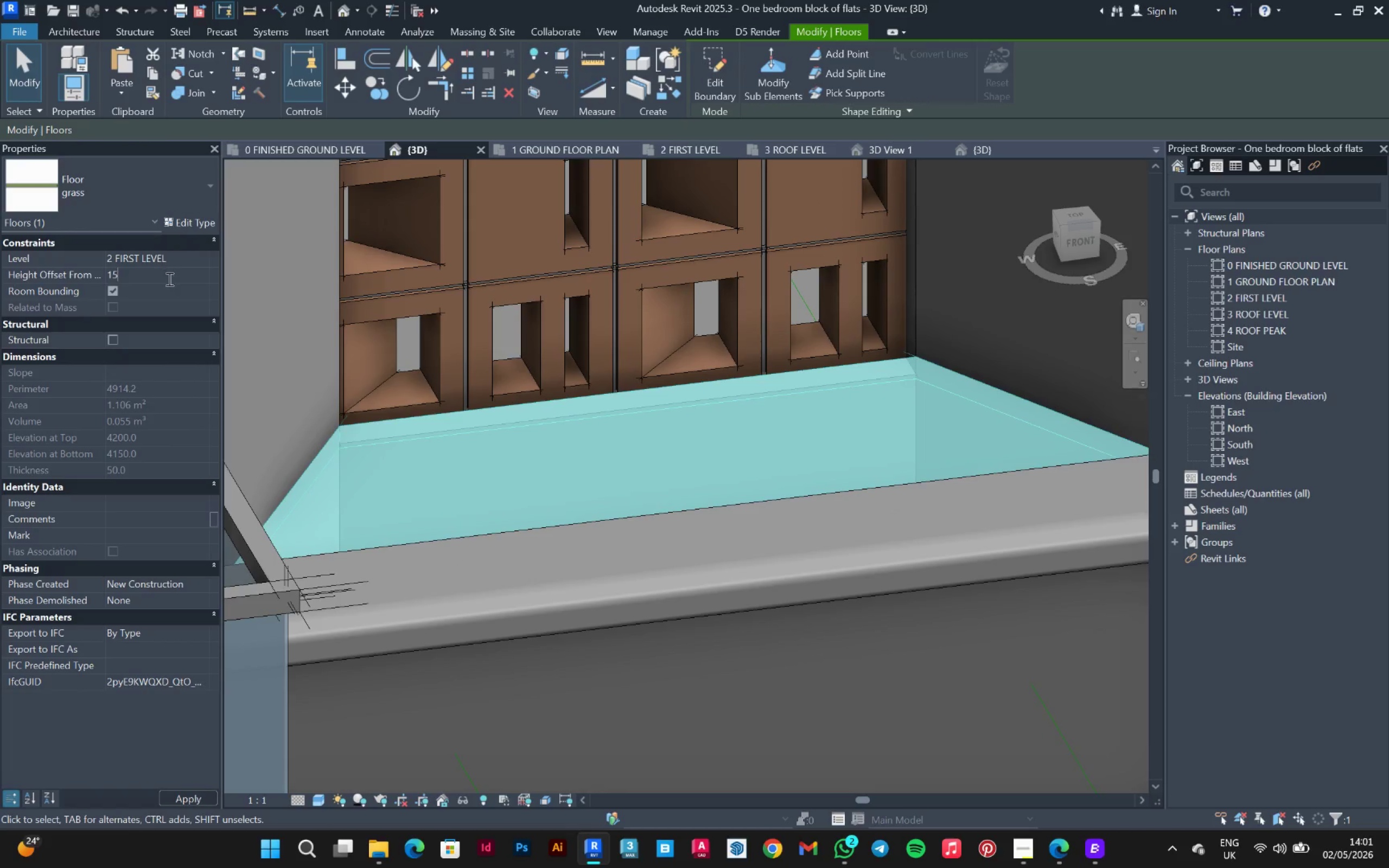 
key(0)
 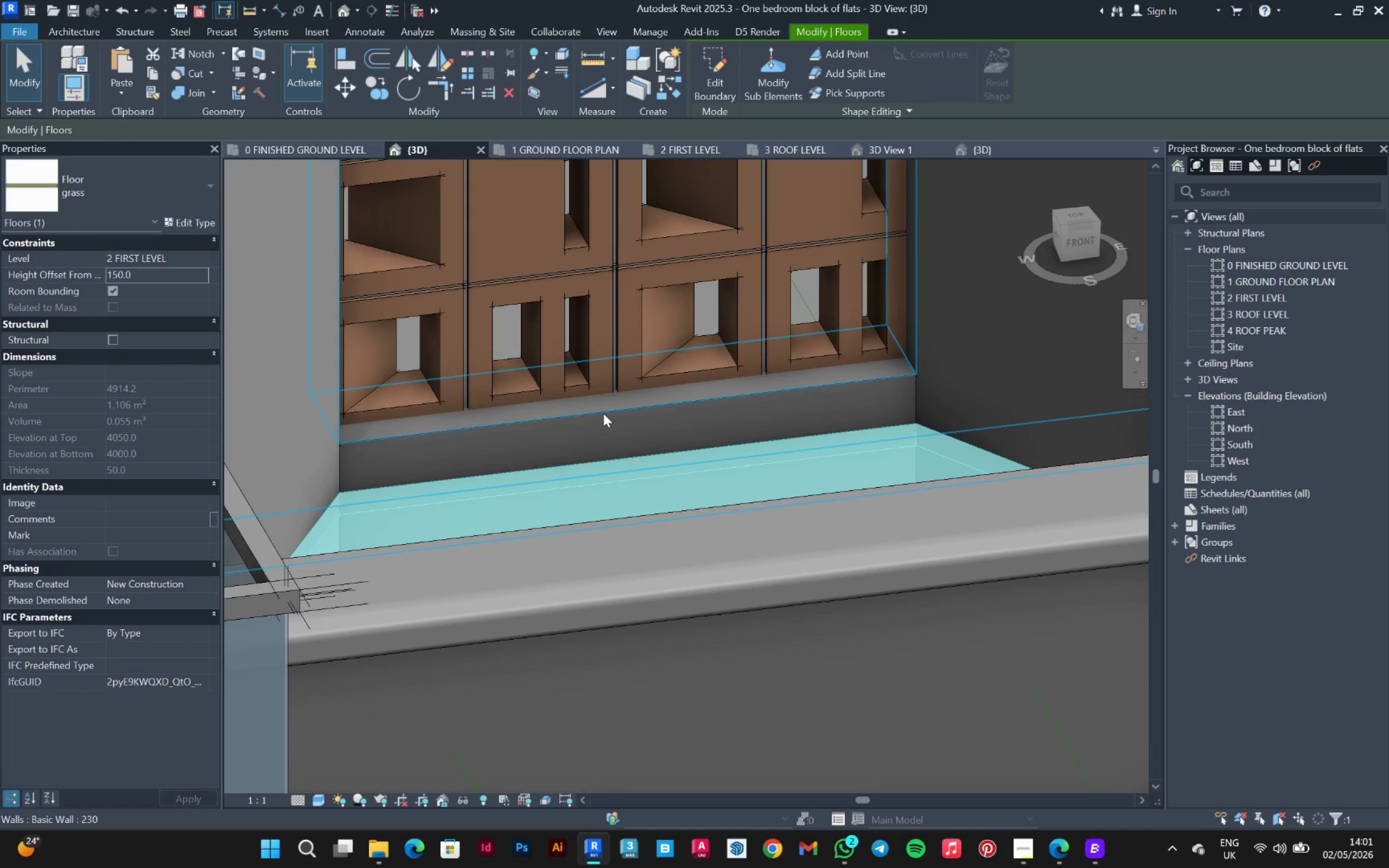 
left_click([597, 415])
 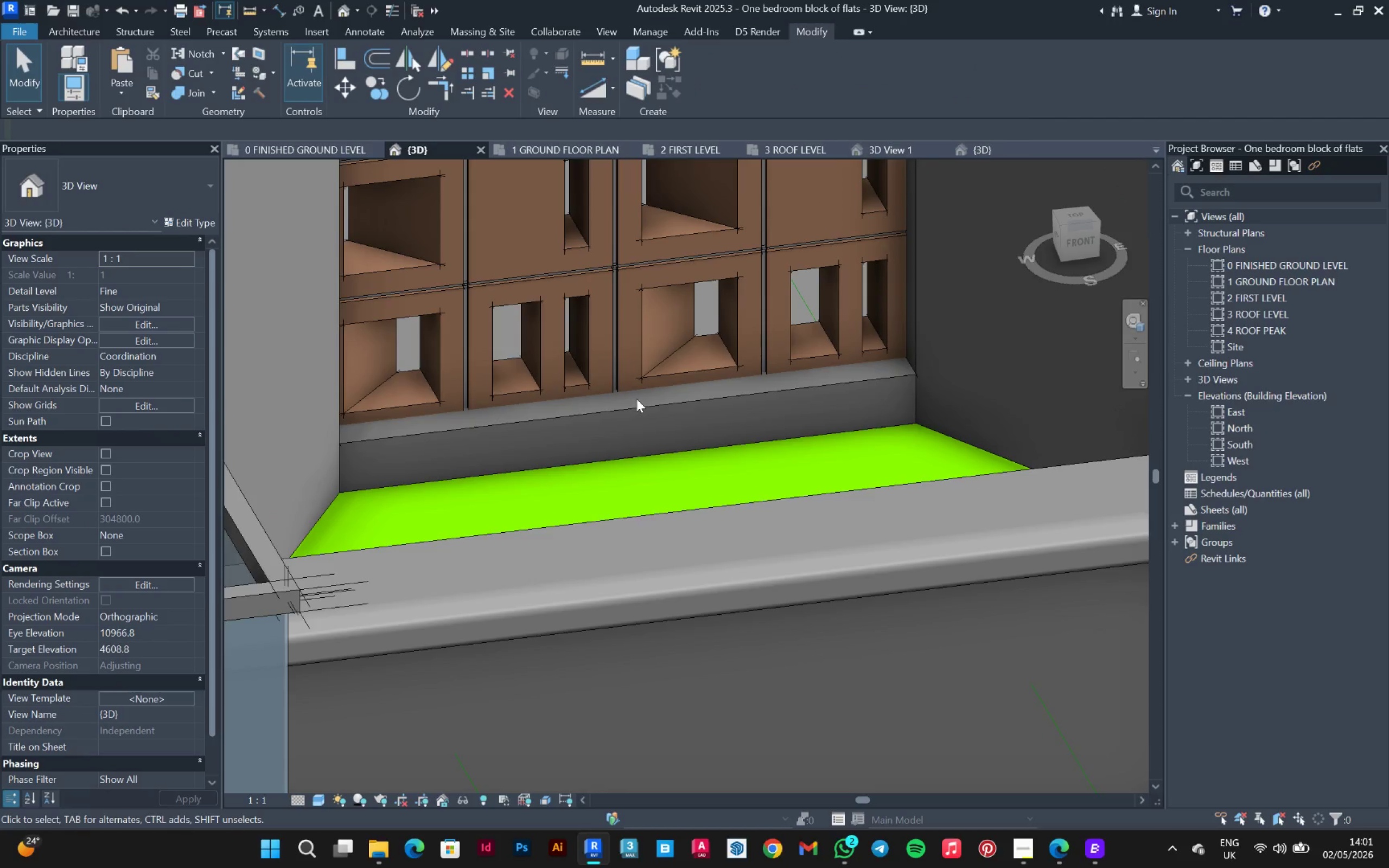 
left_click([636, 404])
 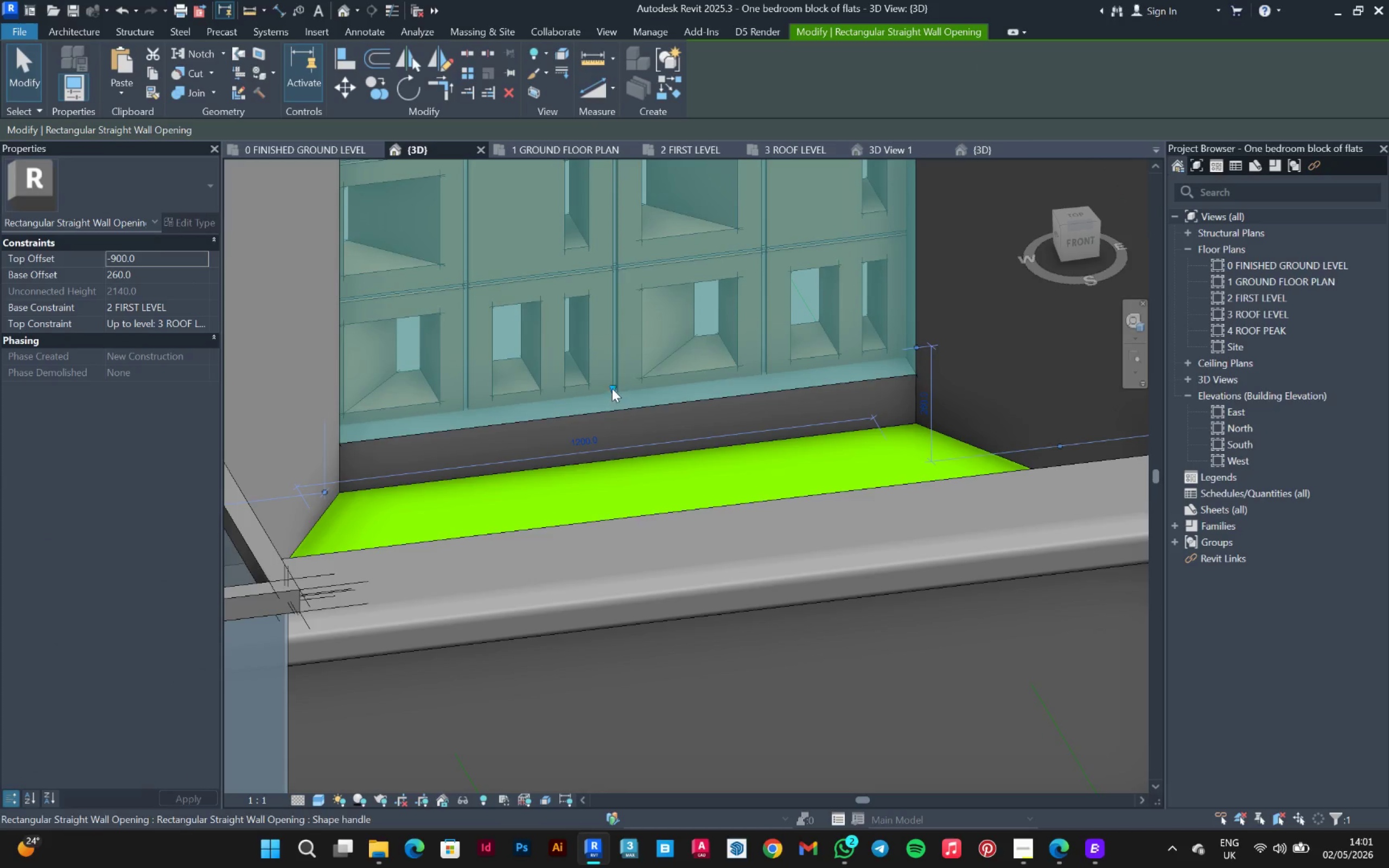 
left_click_drag(start_coordinate=[612, 388], to_coordinate=[612, 395])
 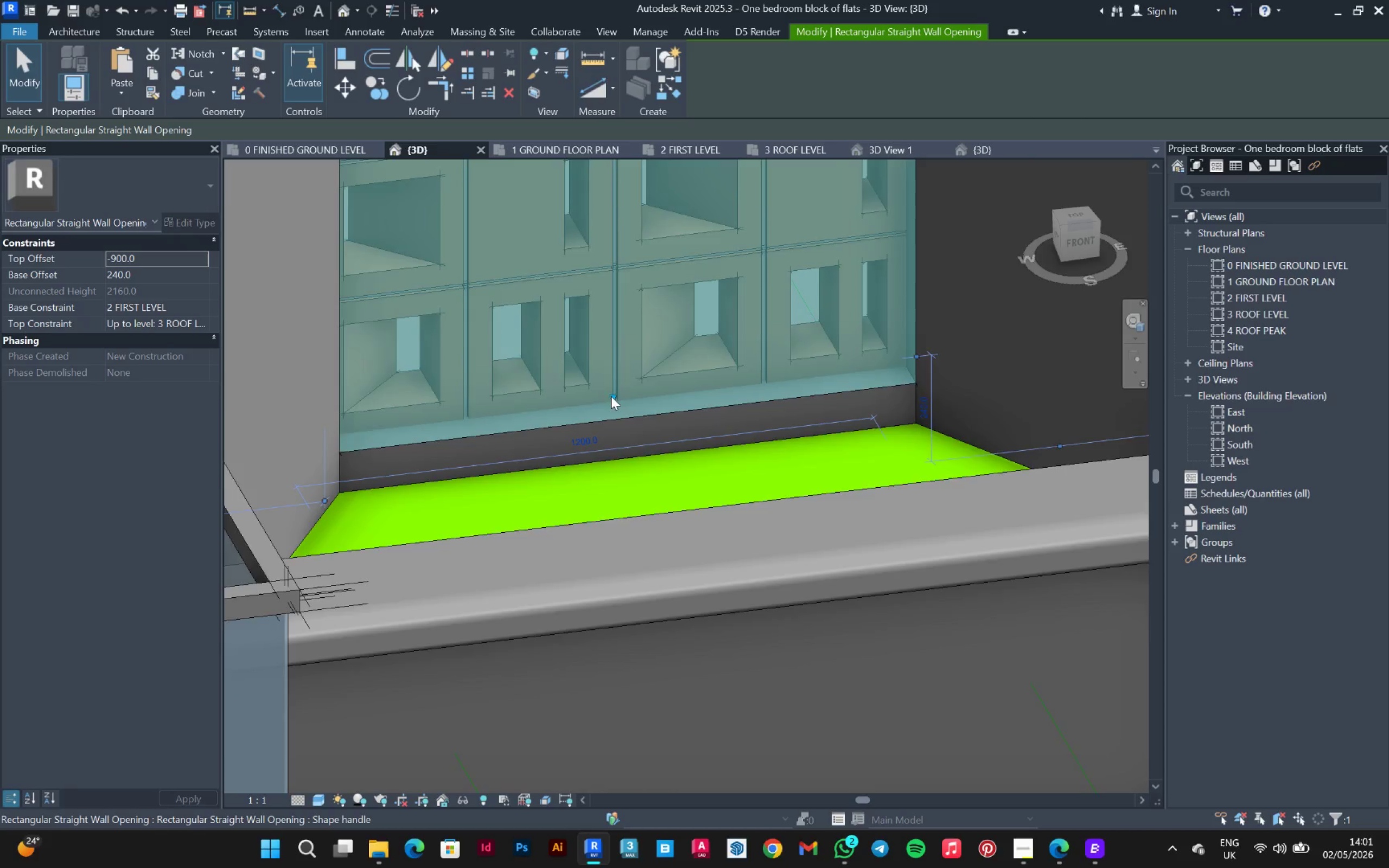 
left_click_drag(start_coordinate=[613, 400], to_coordinate=[613, 406])
 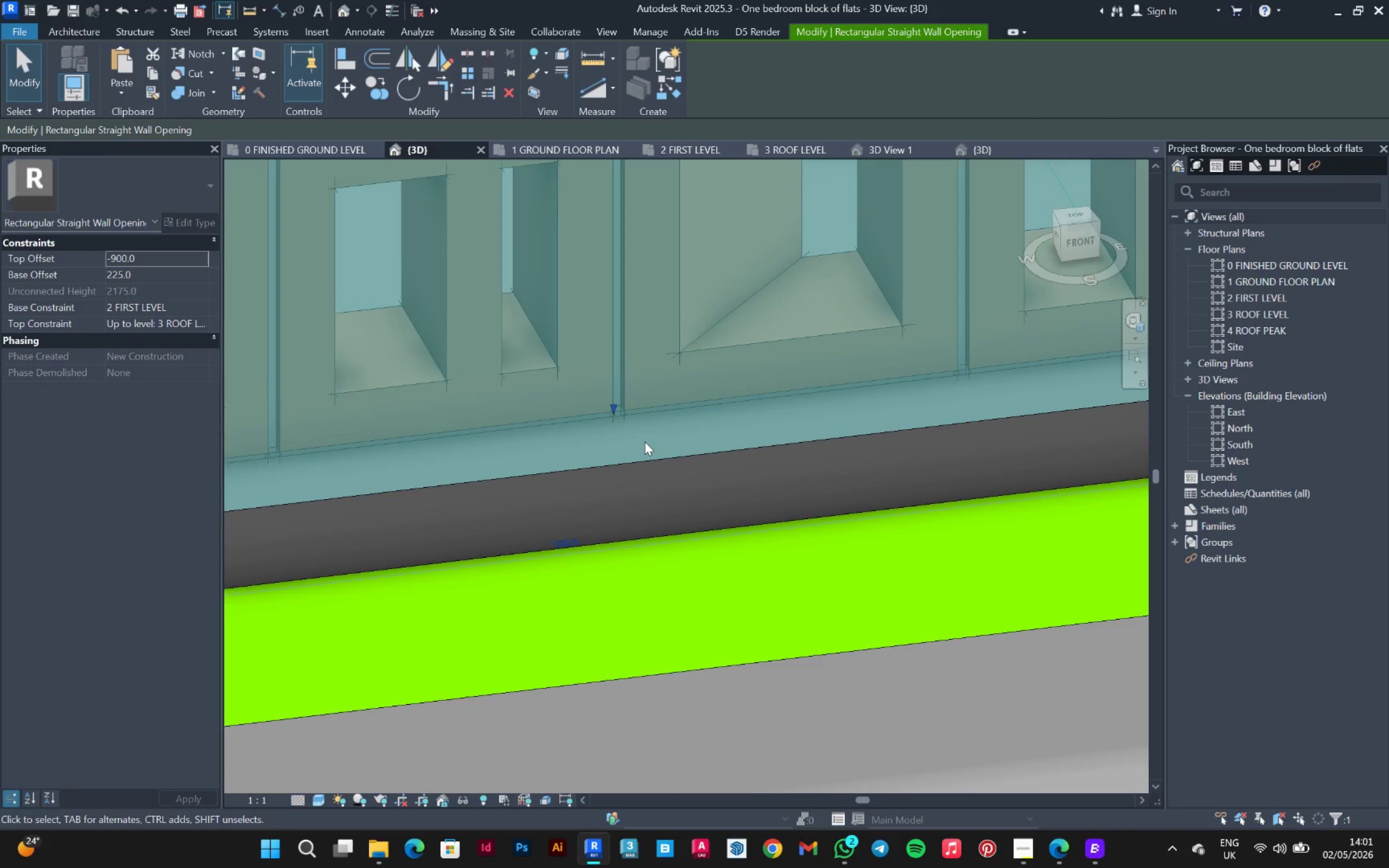 
scroll: coordinate [613, 399], scroll_direction: up, amount: 6.0
 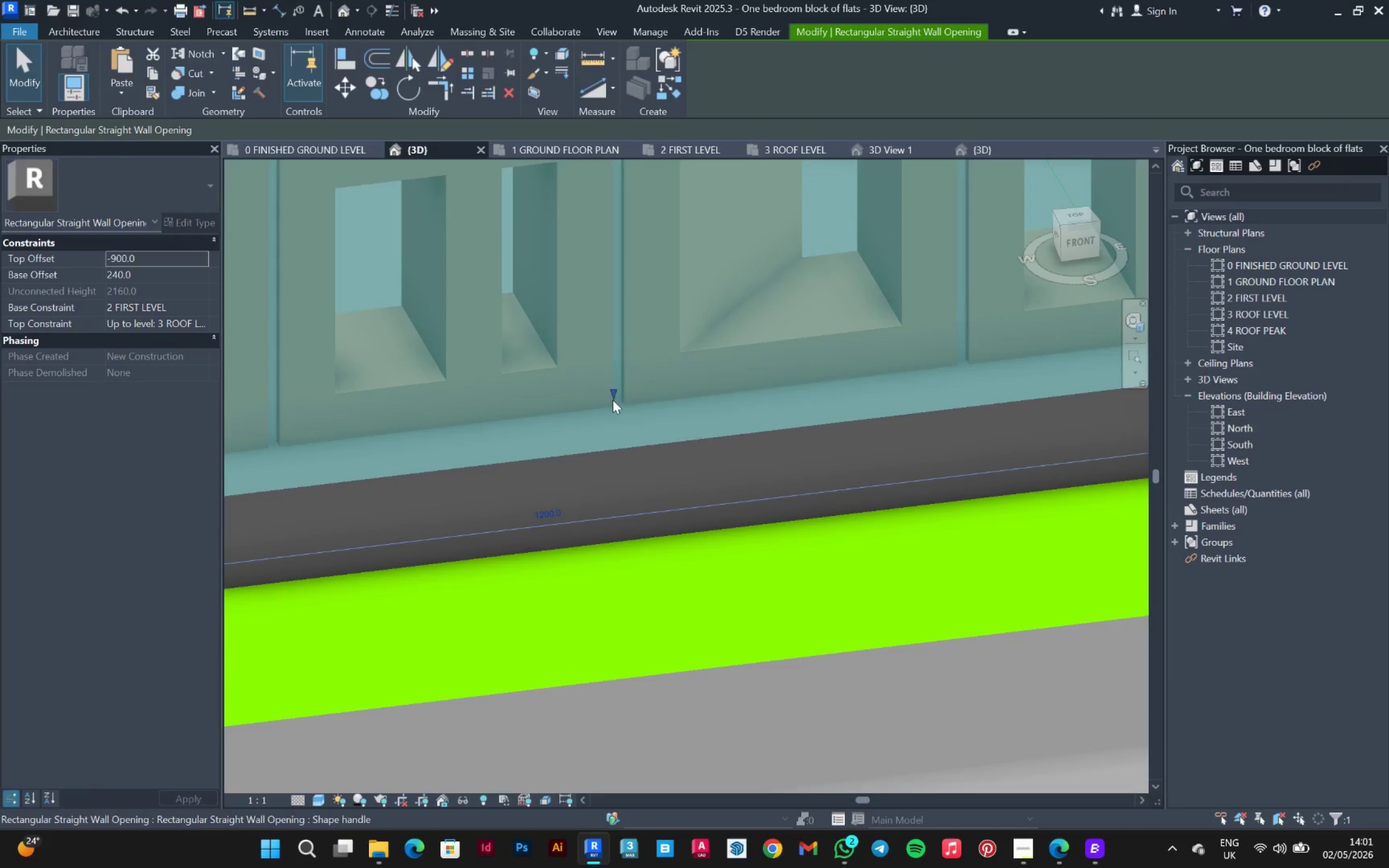 
left_click([661, 435])
 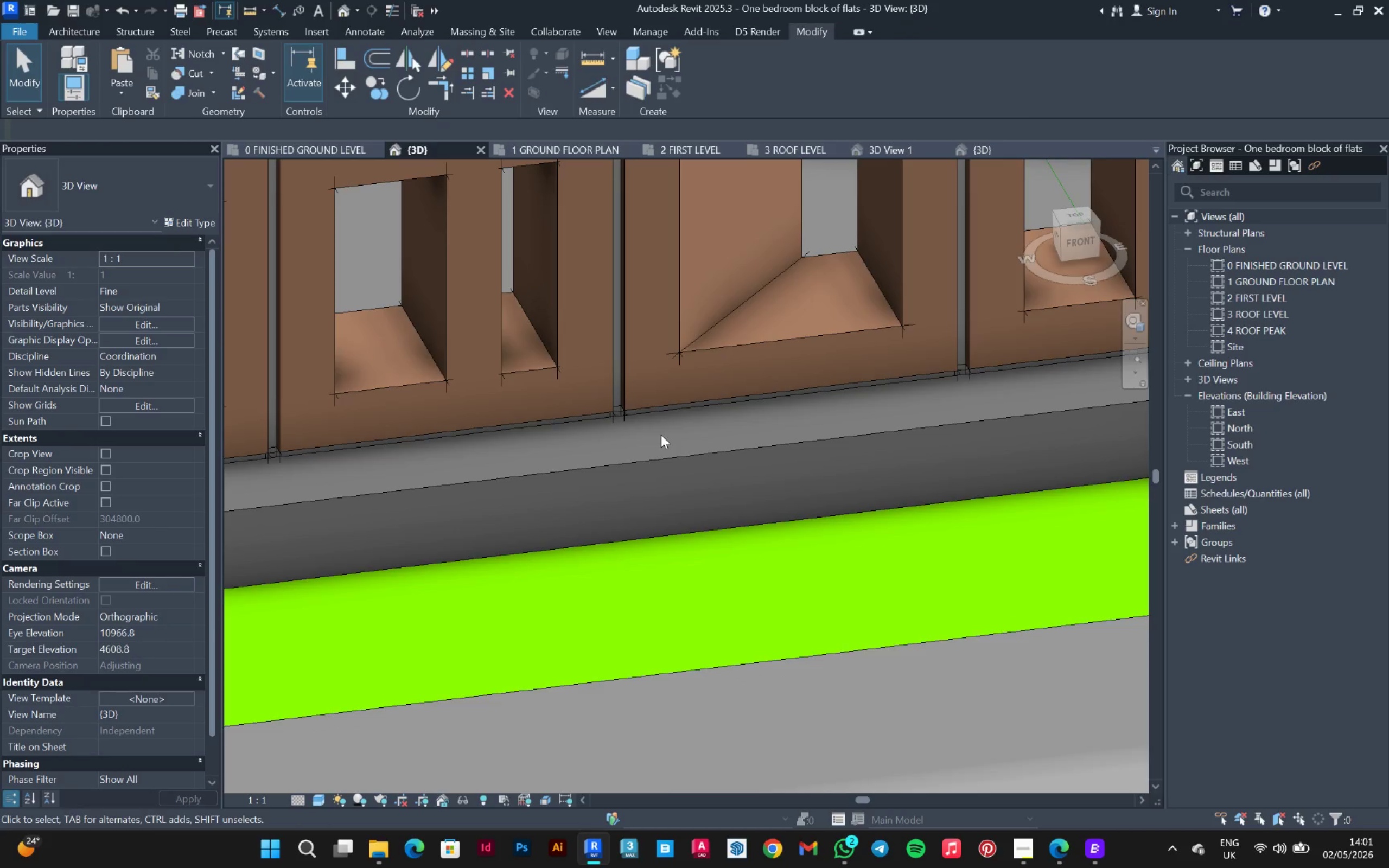 
scroll: coordinate [662, 425], scroll_direction: down, amount: 7.0
 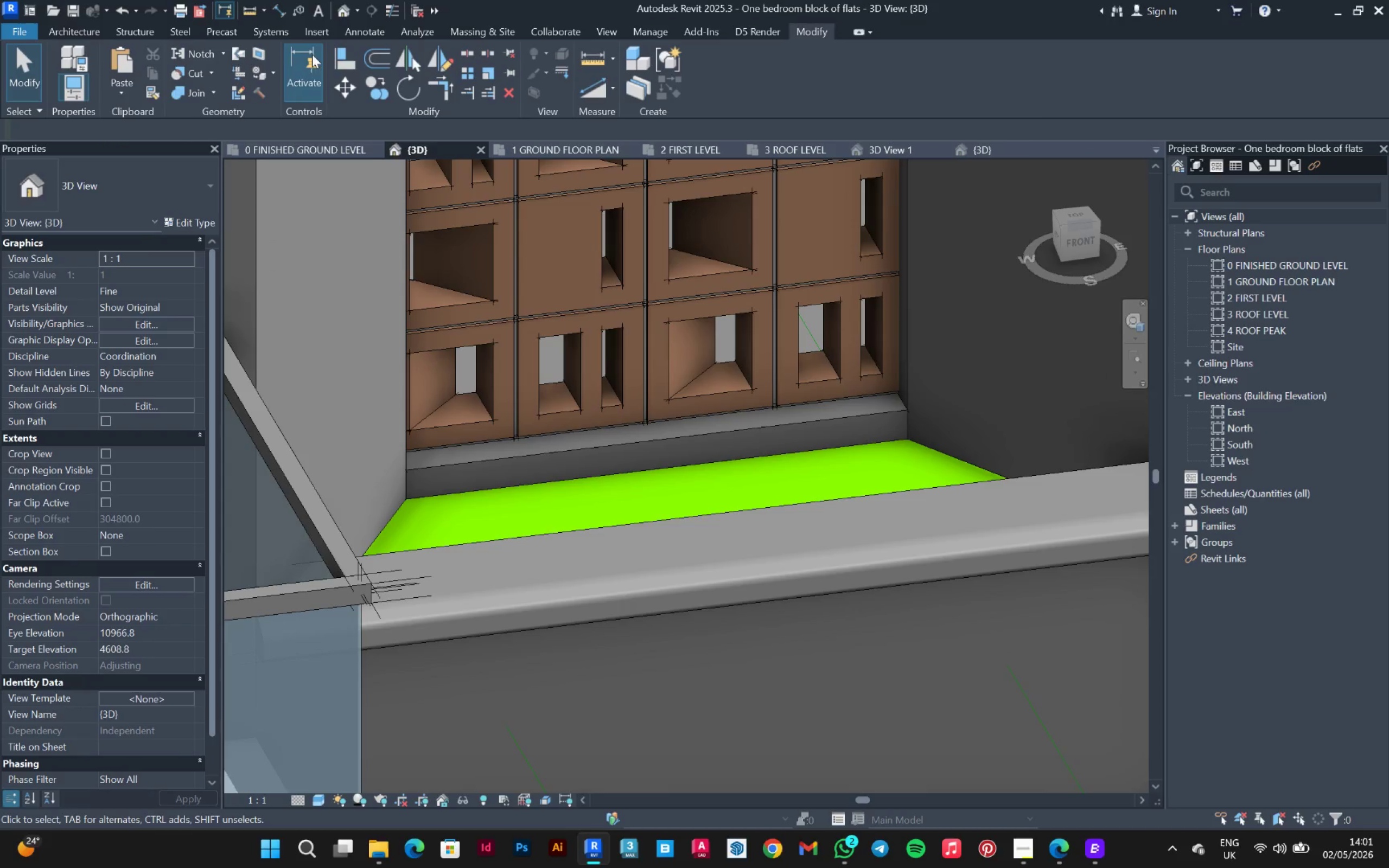 
left_click([334, 58])
 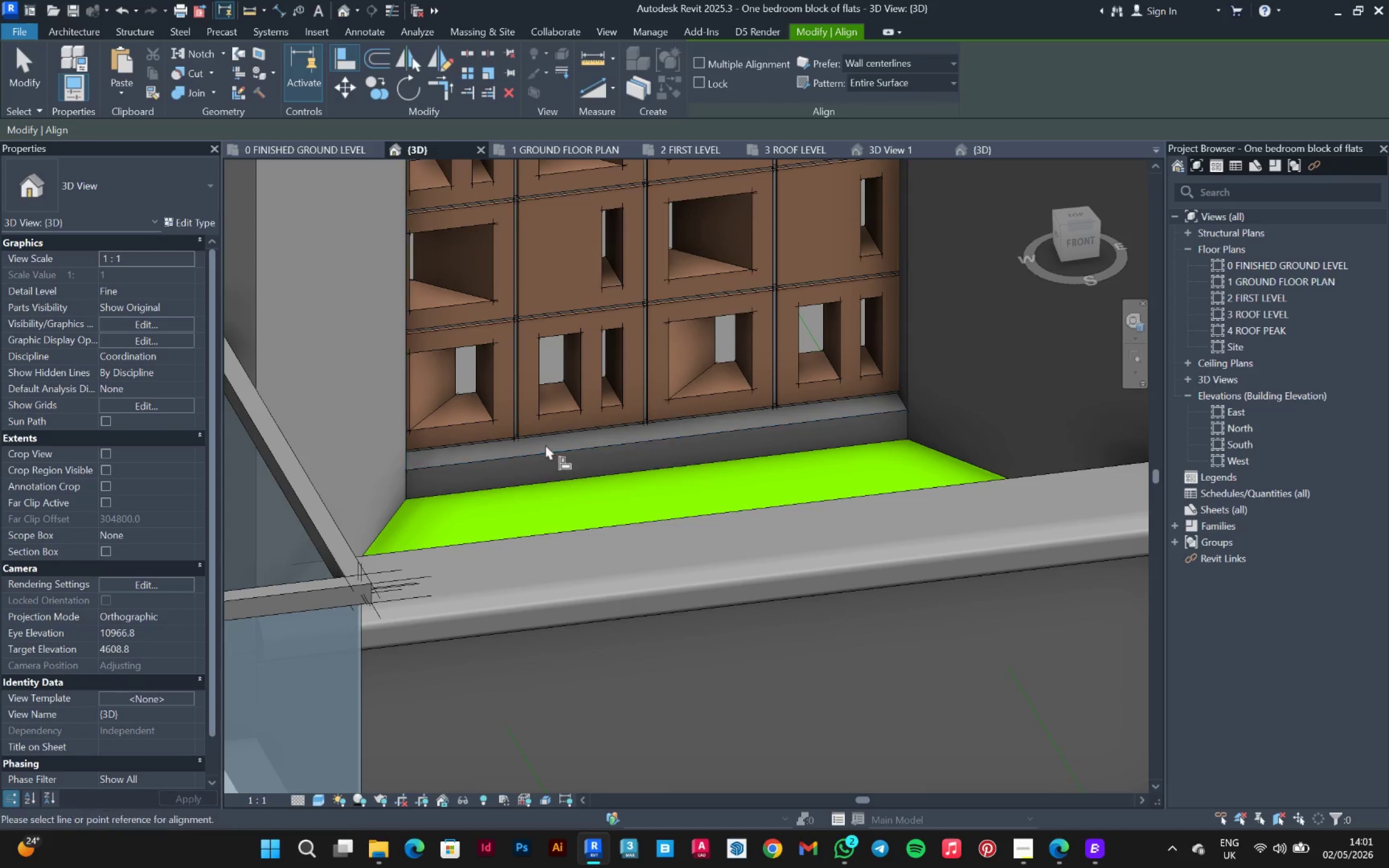 
scroll: coordinate [660, 449], scroll_direction: up, amount: 3.0
 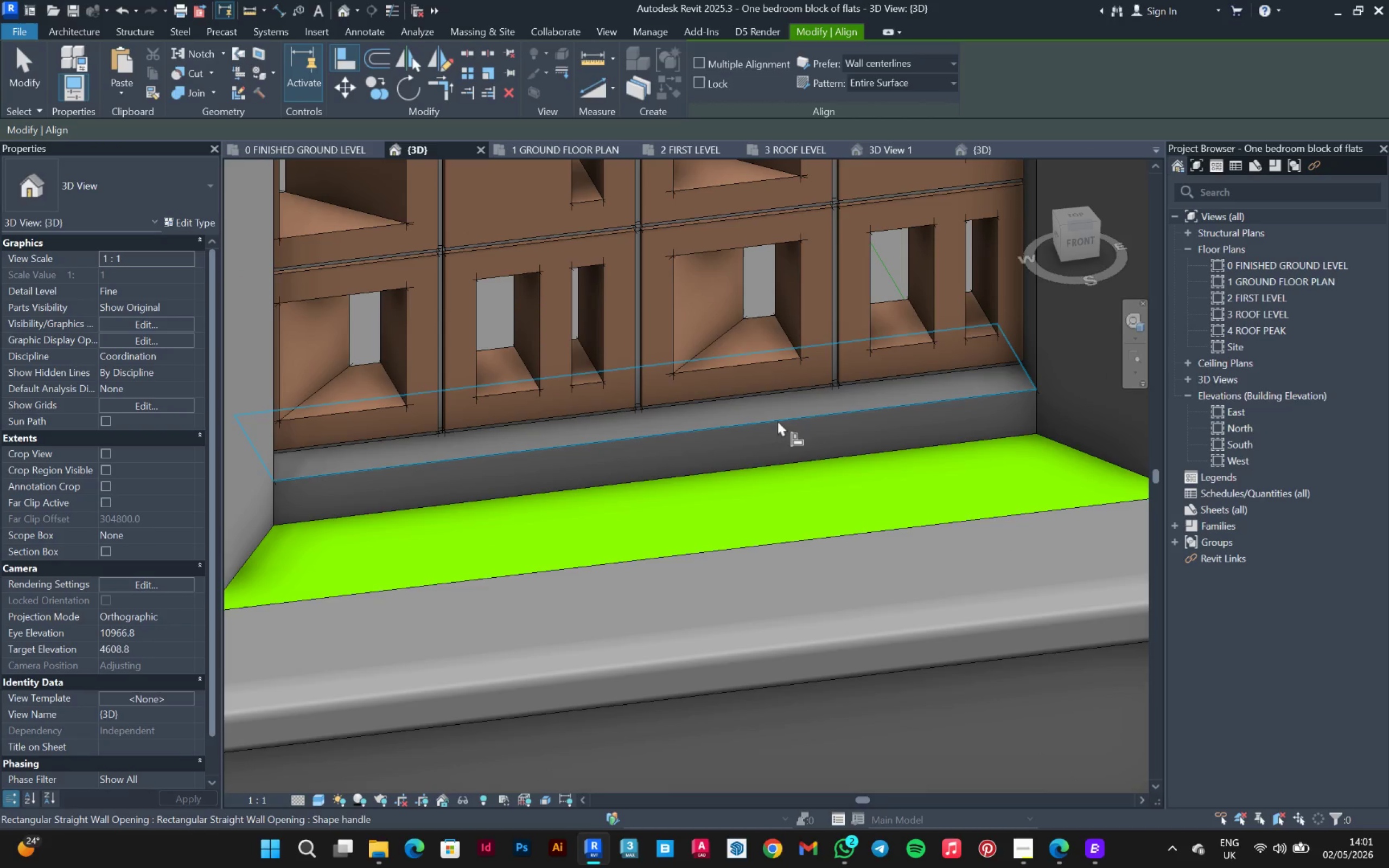 
left_click([778, 424])
 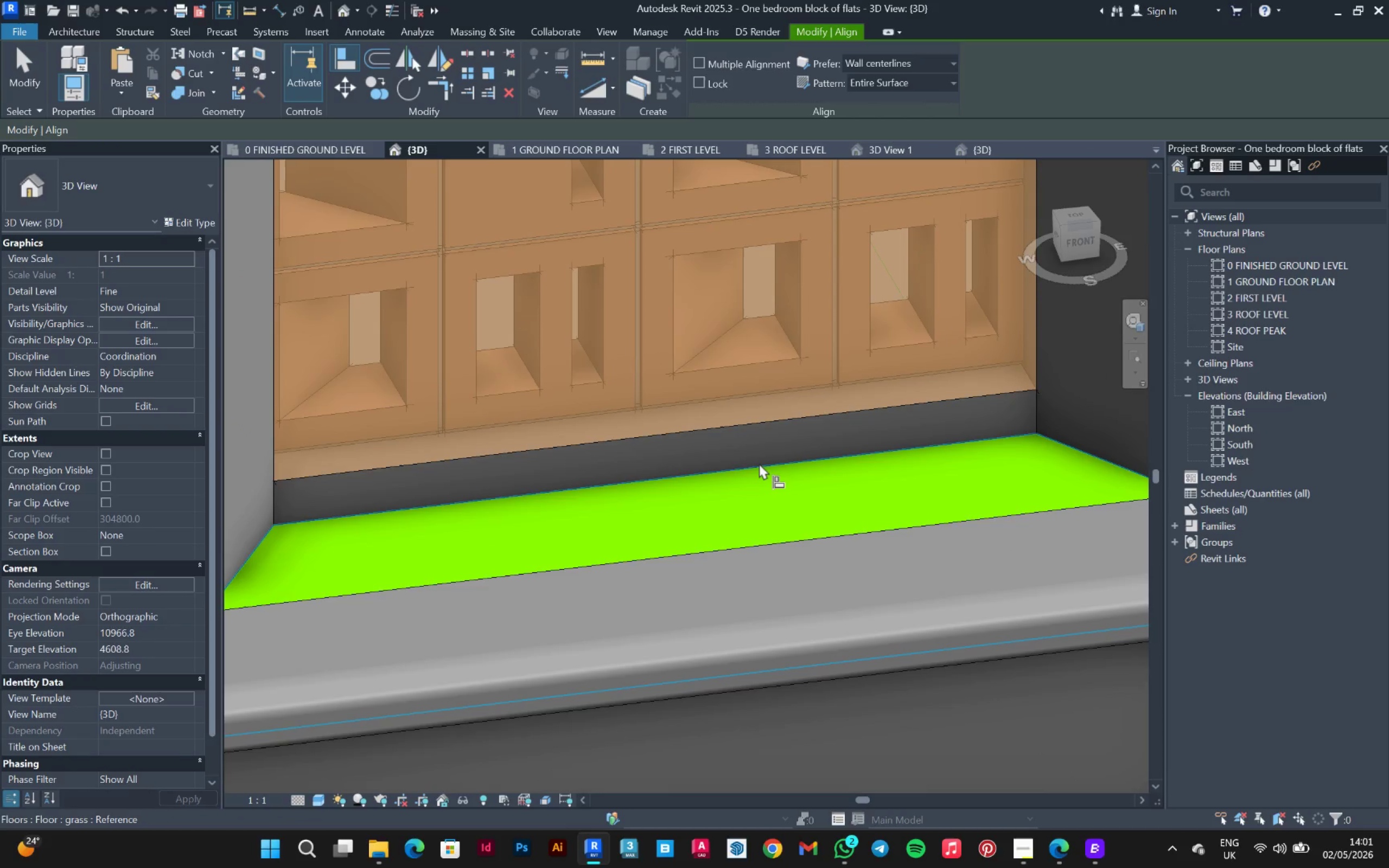 
left_click([759, 463])
 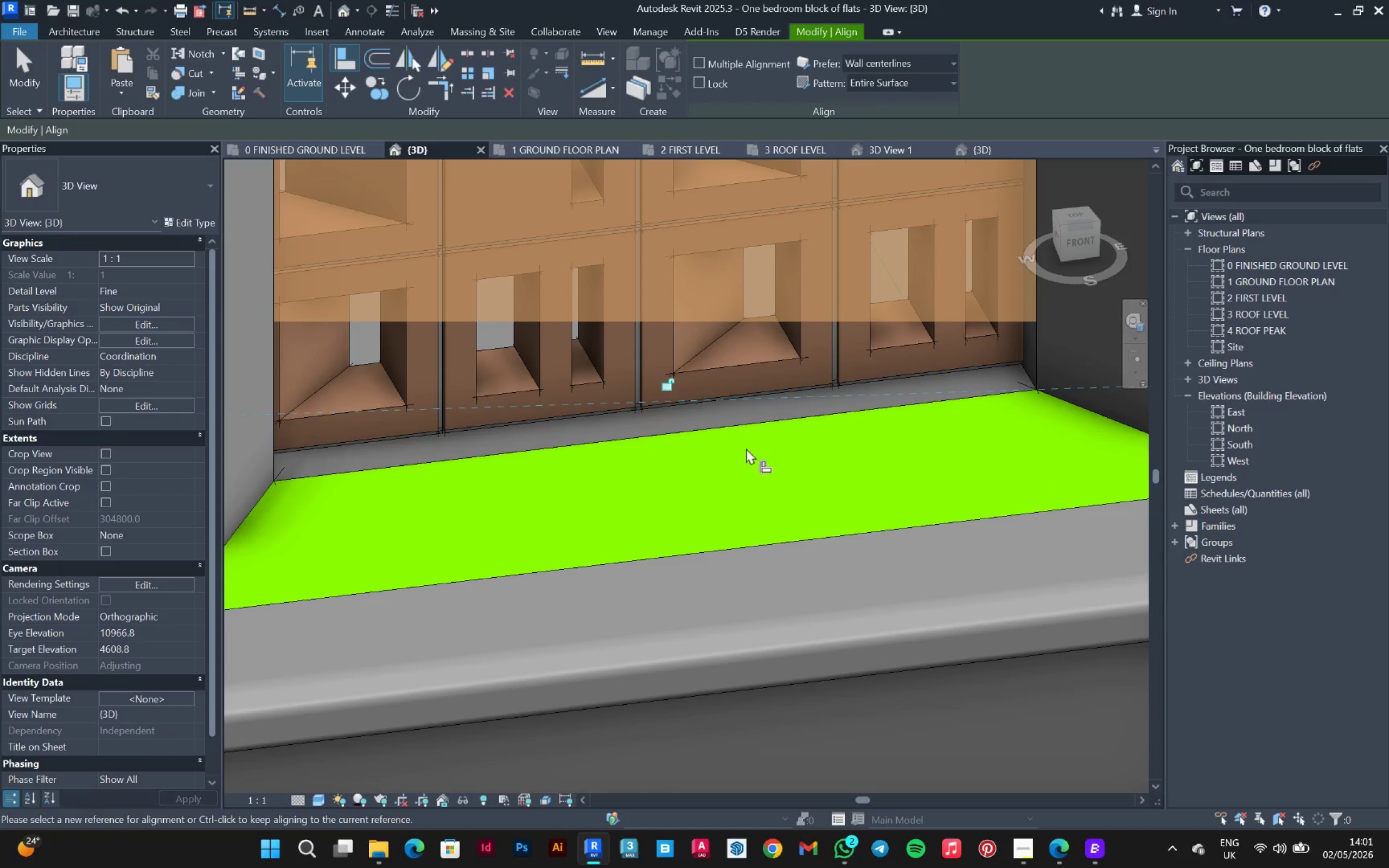 
key(Escape)
 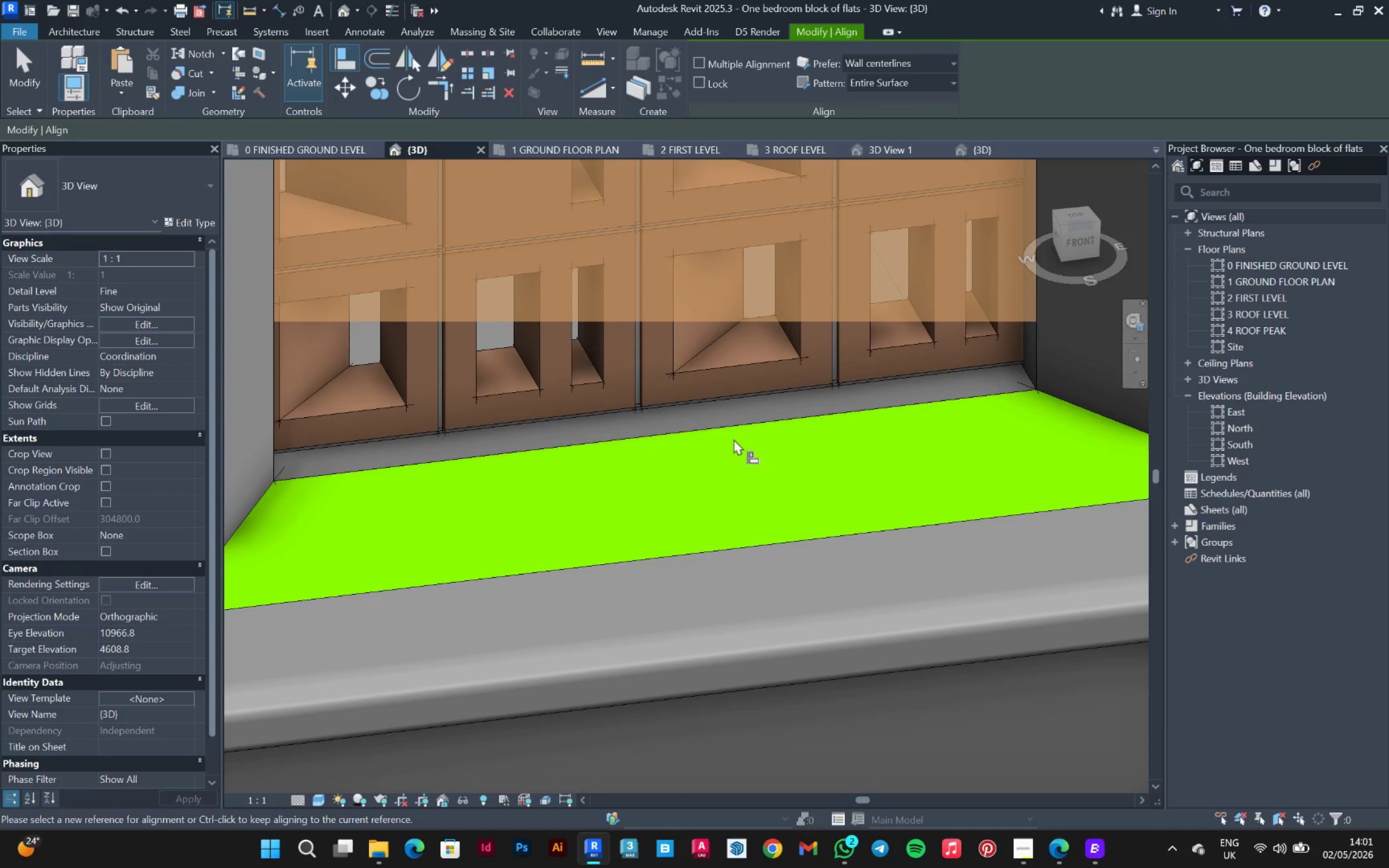 
key(Escape)
 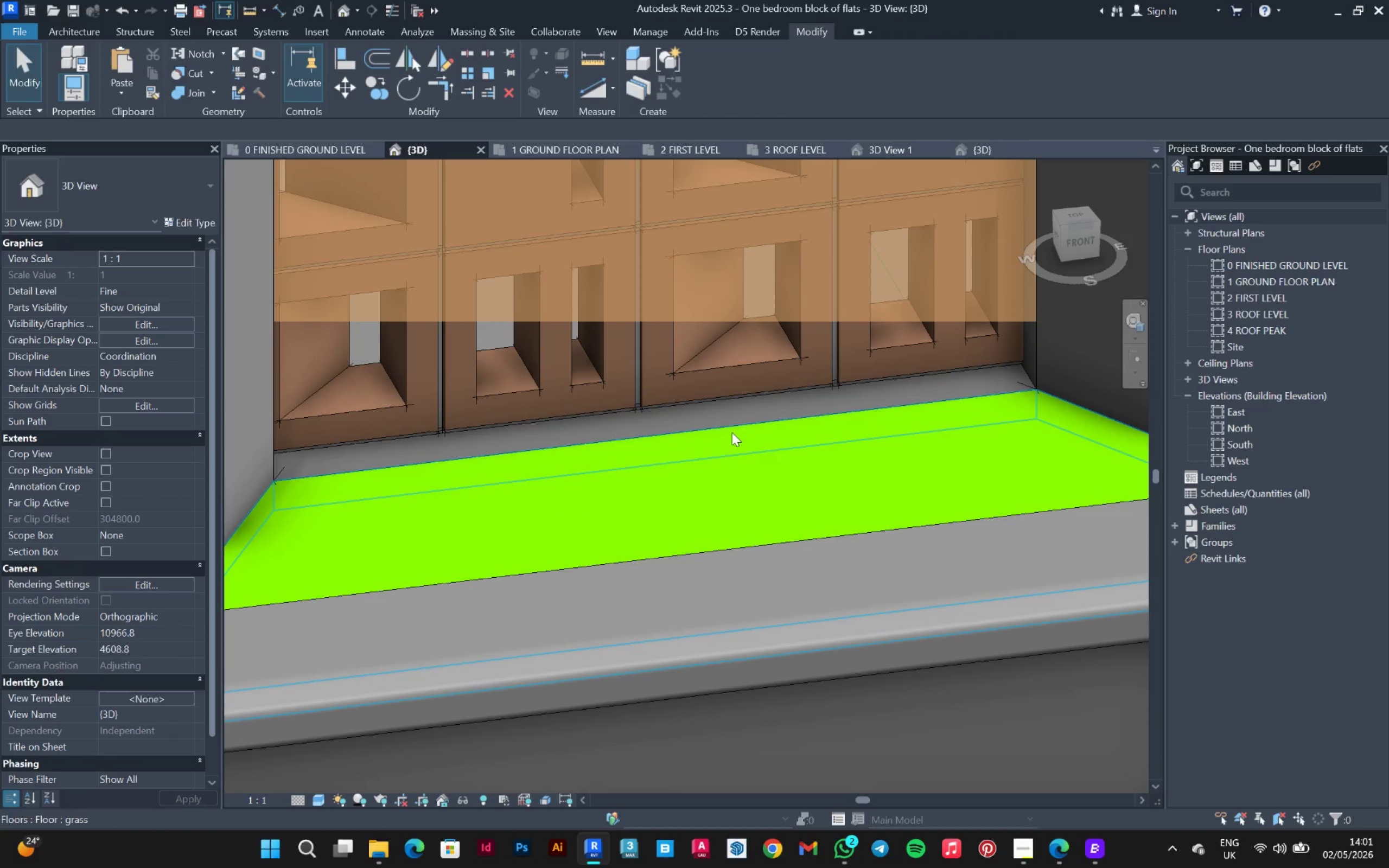 
left_click([732, 432])
 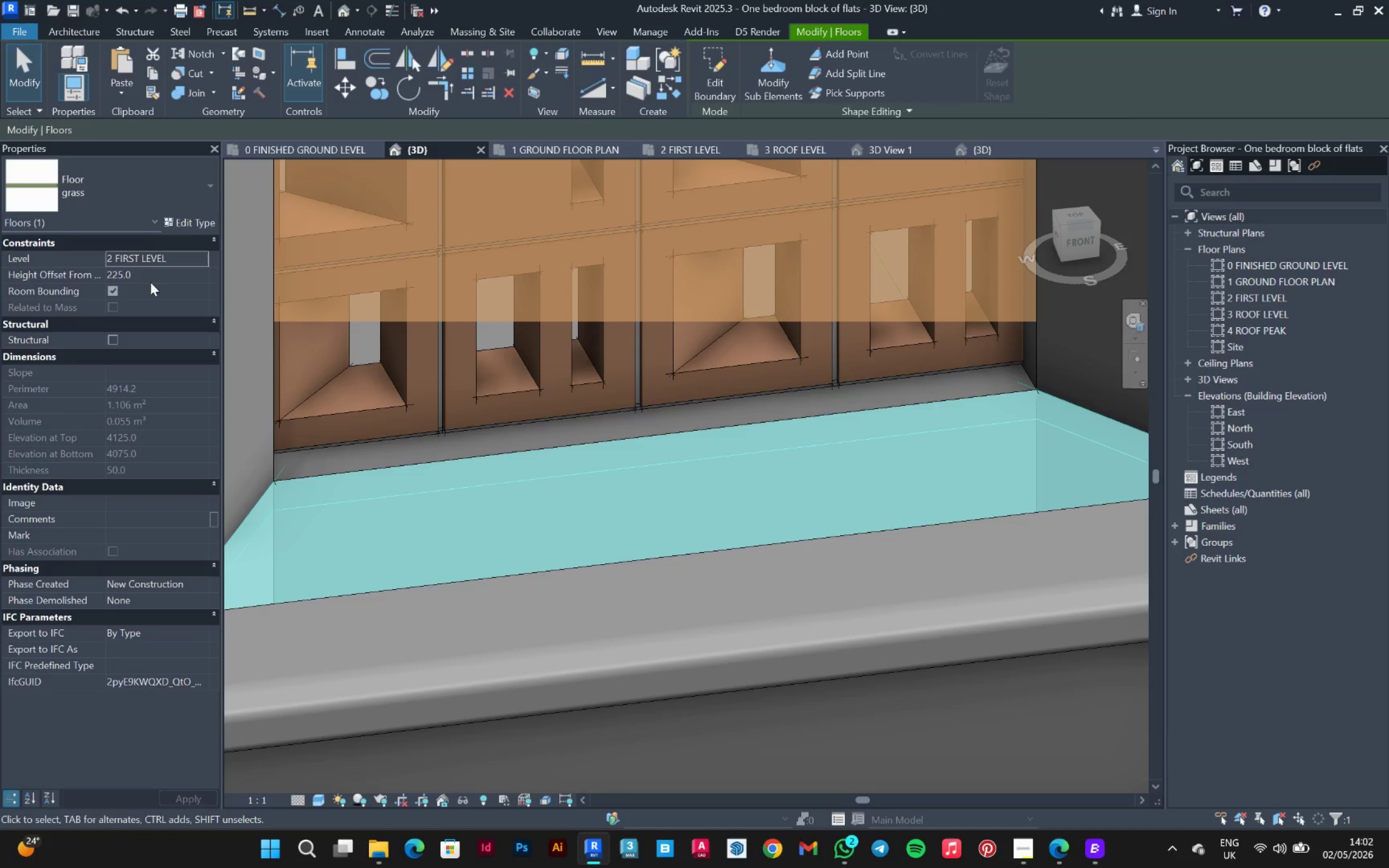 
left_click([152, 278])
 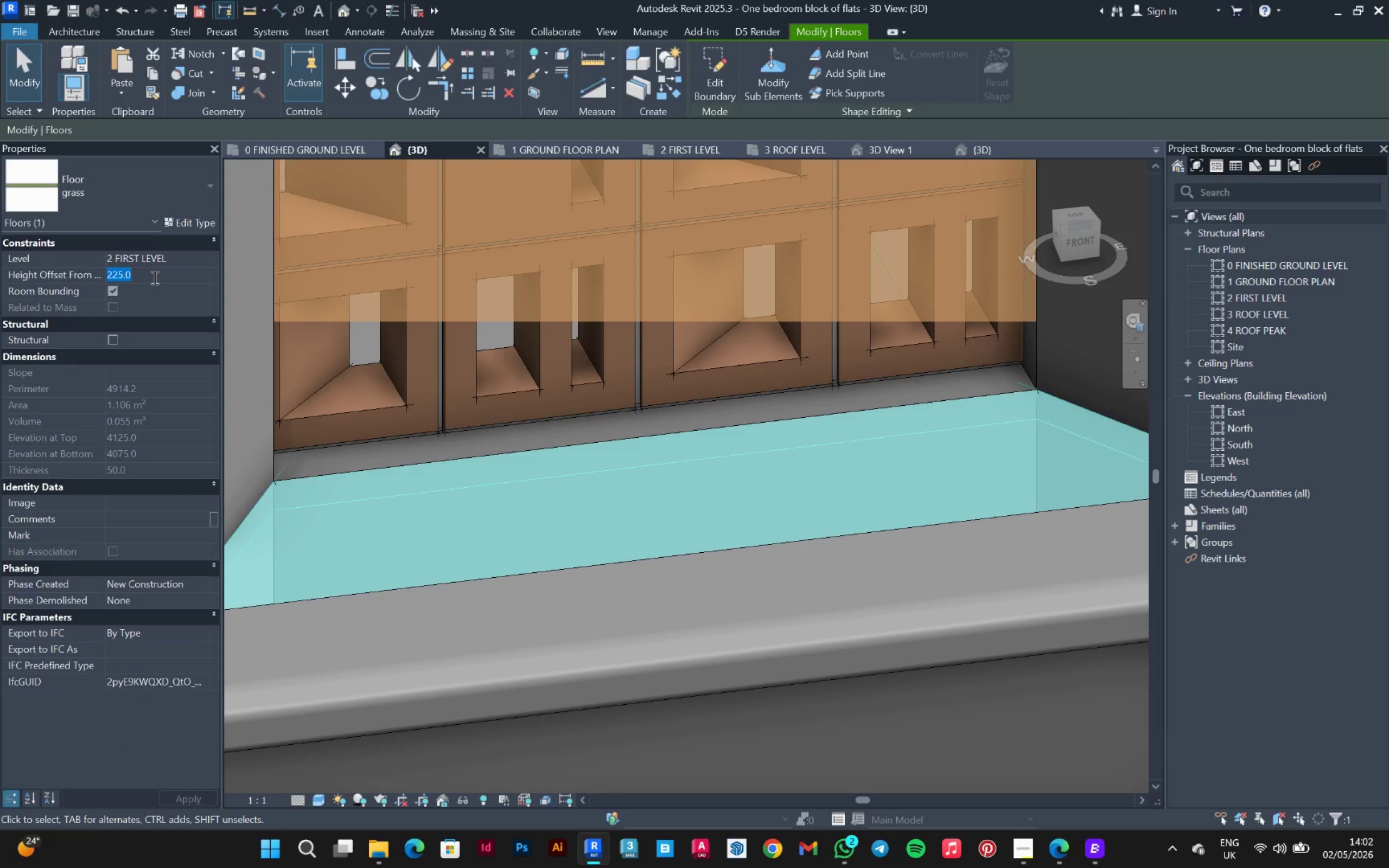 
type(200)
 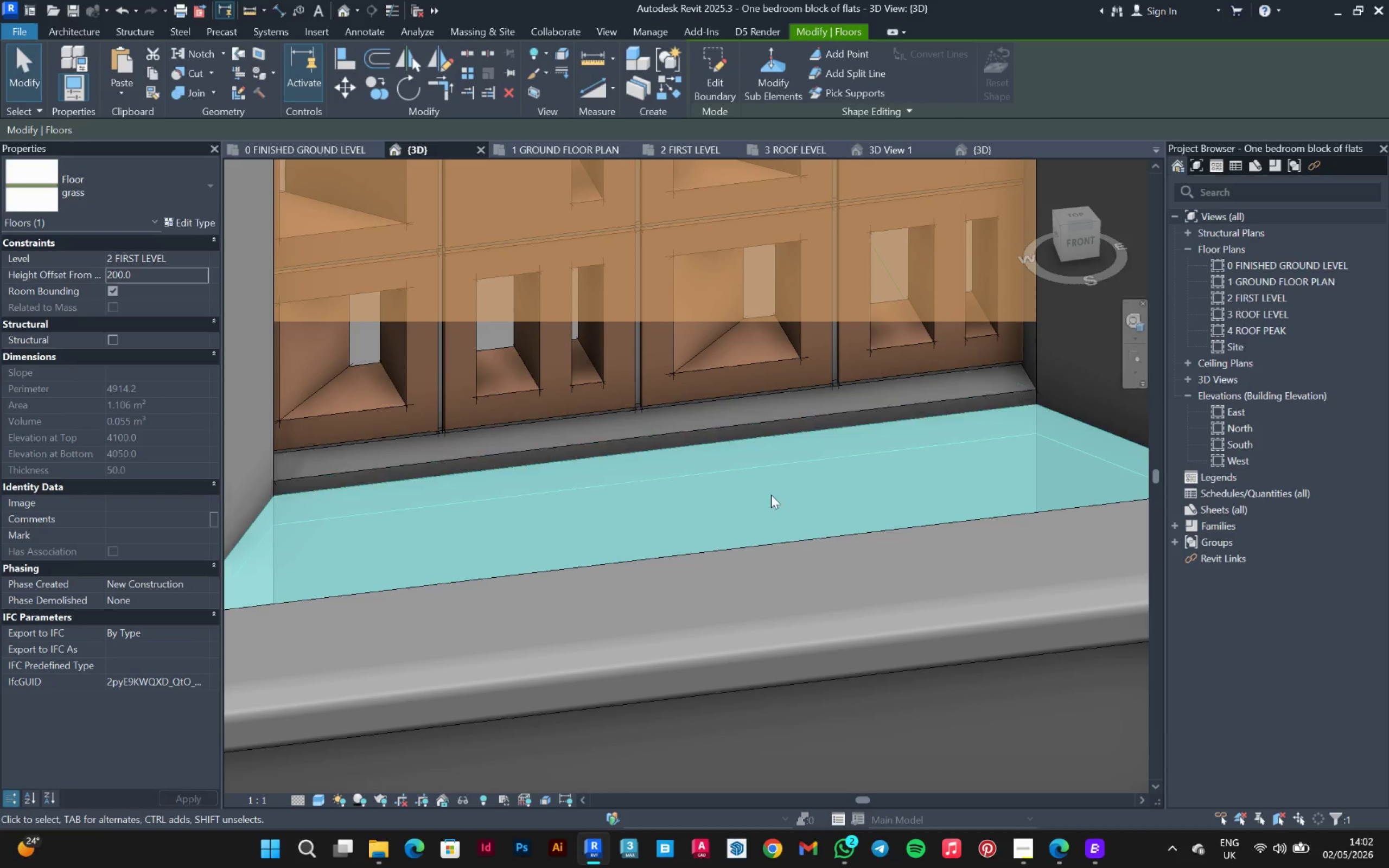 
scroll: coordinate [773, 459], scroll_direction: down, amount: 11.0
 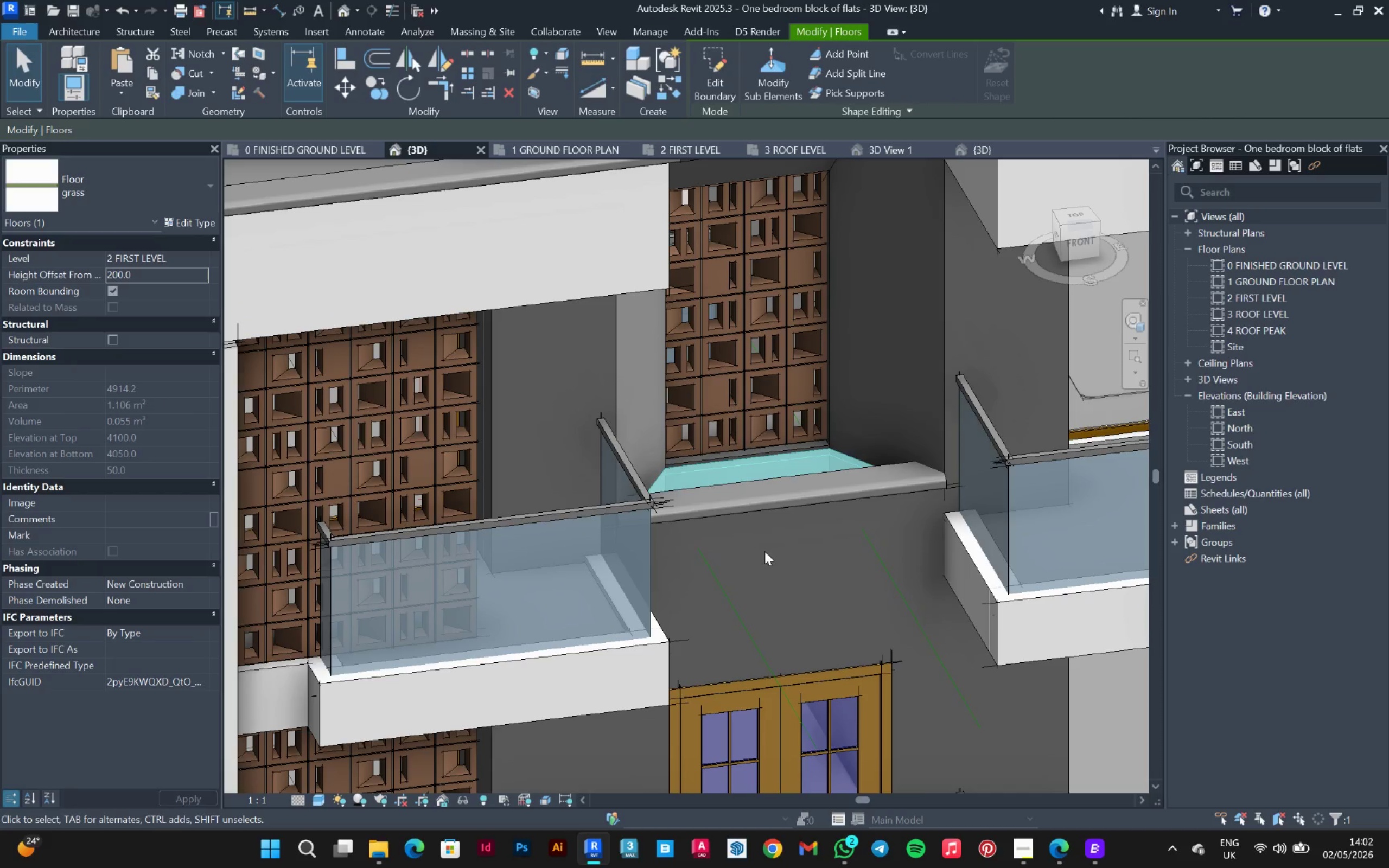 
hold_key(key=ShiftLeft, duration=1.5)
 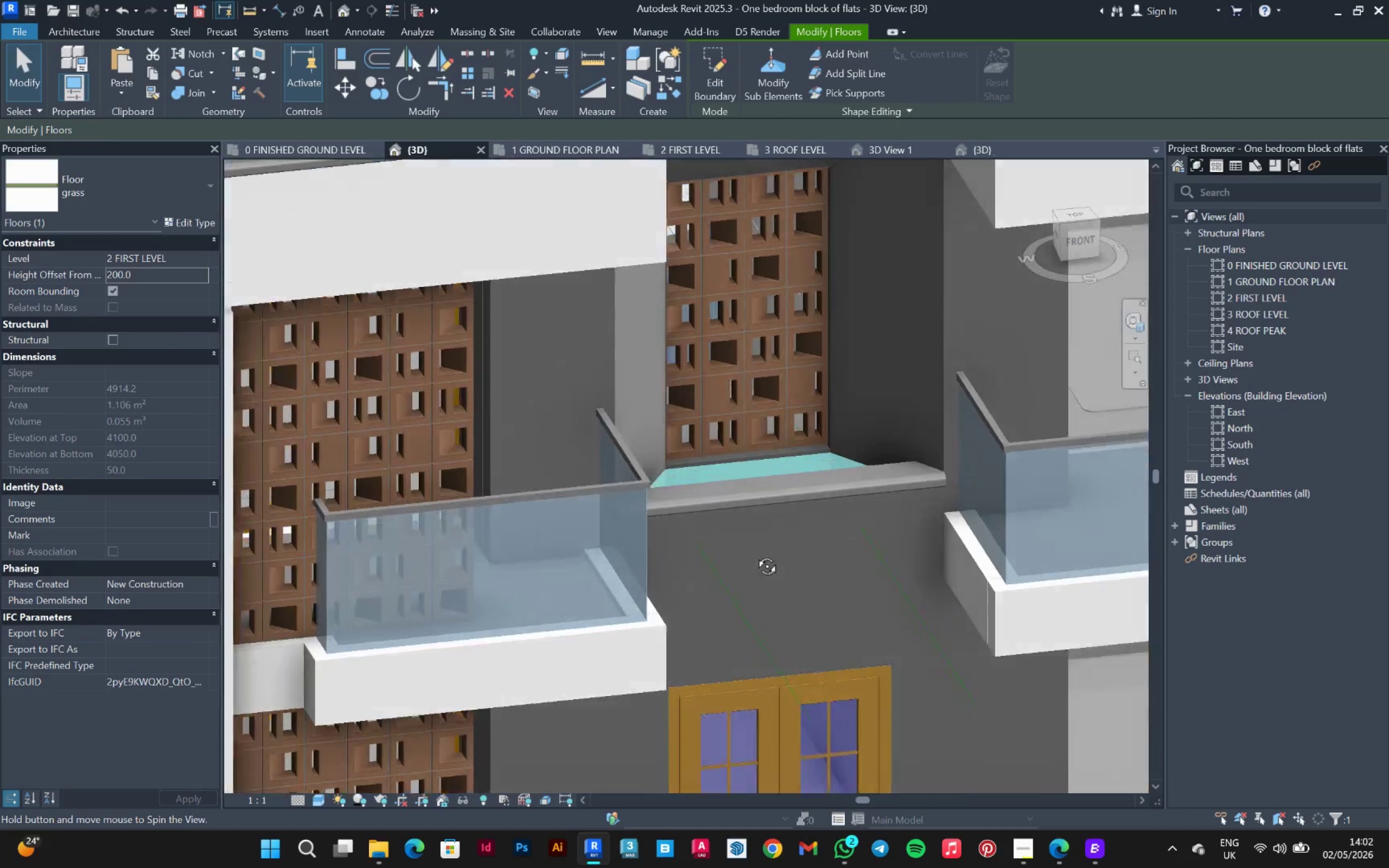 
hold_key(key=ShiftLeft, duration=0.83)
 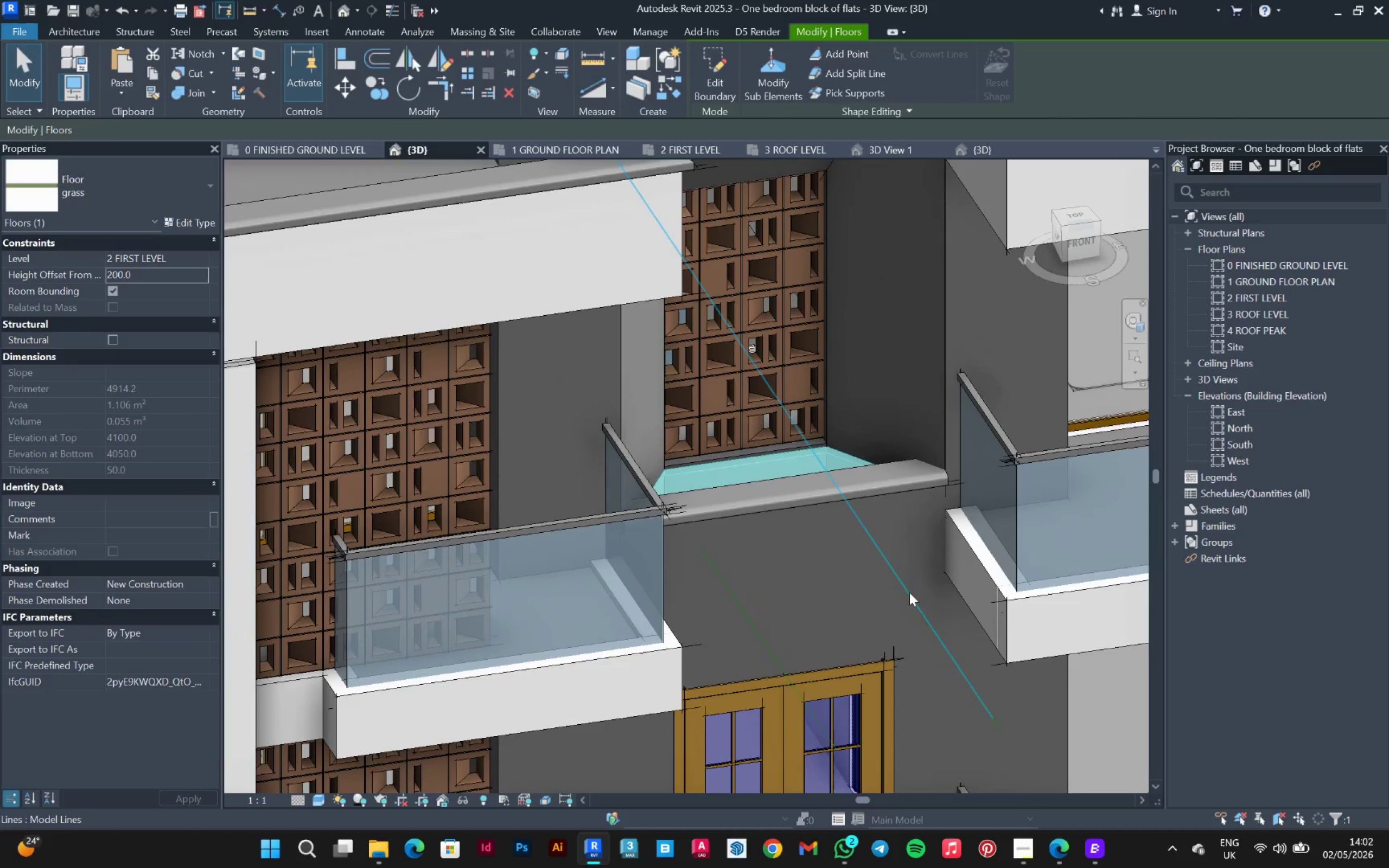 
left_click([912, 591])
 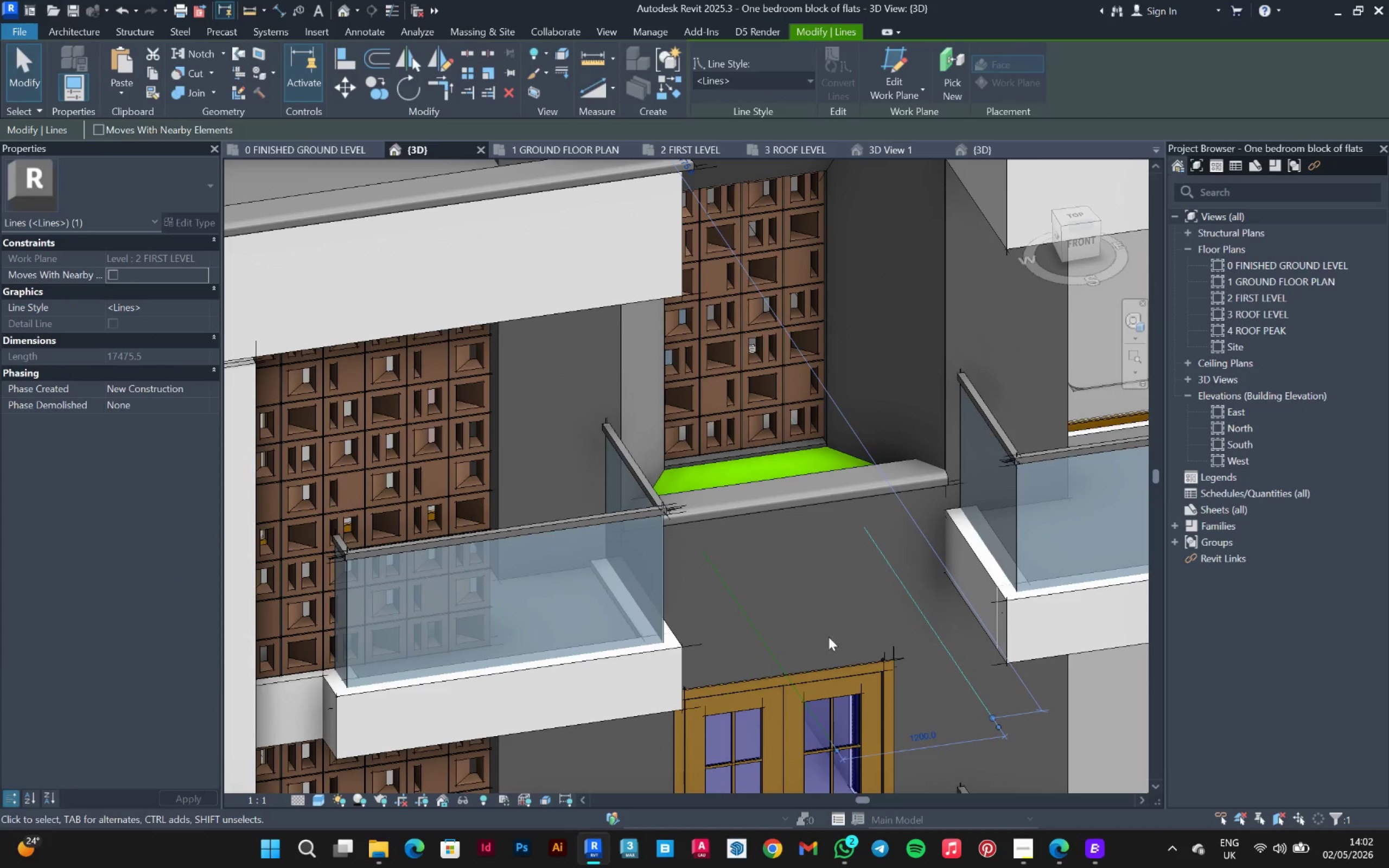 
key(Delete)
 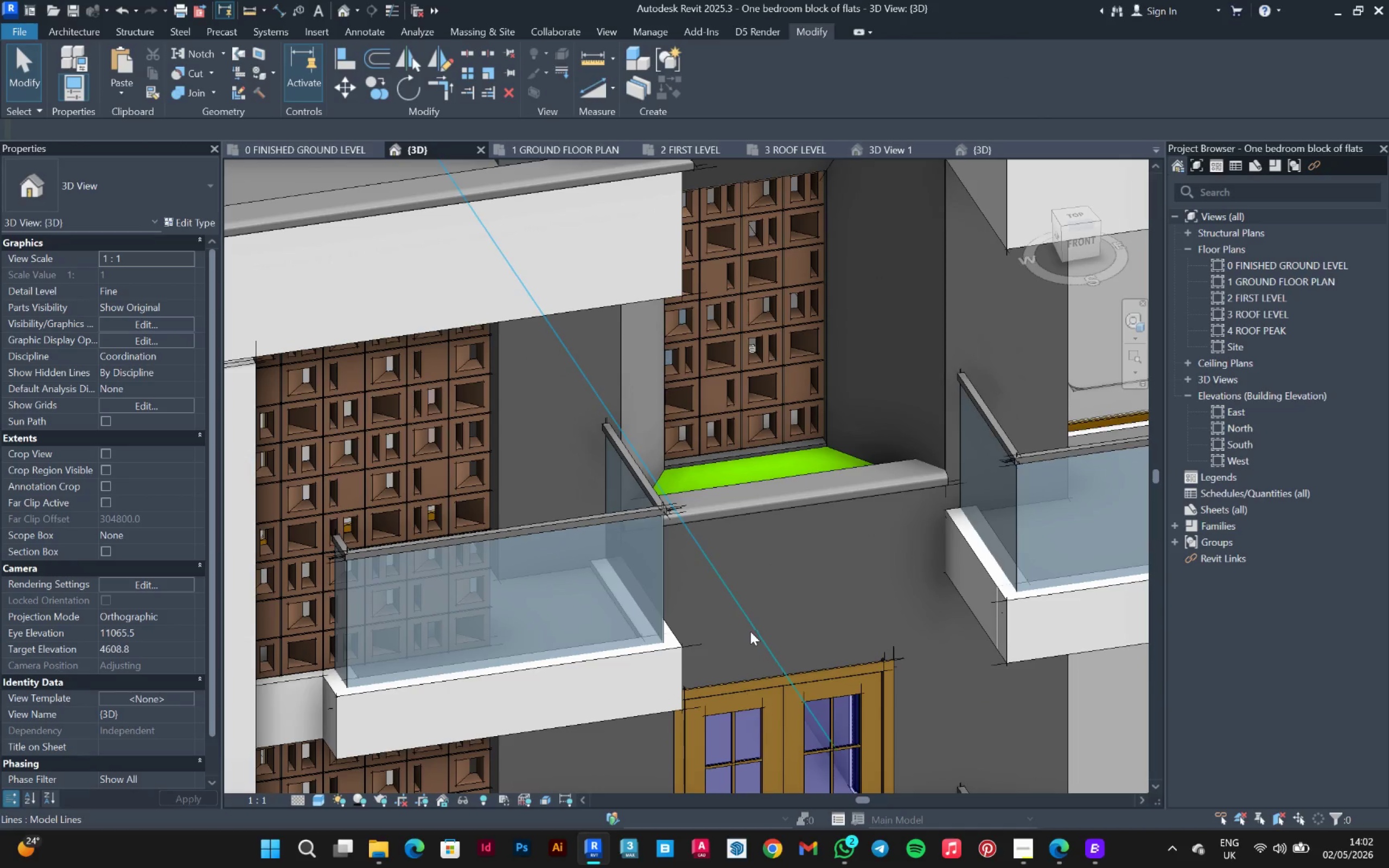 
left_click([751, 629])
 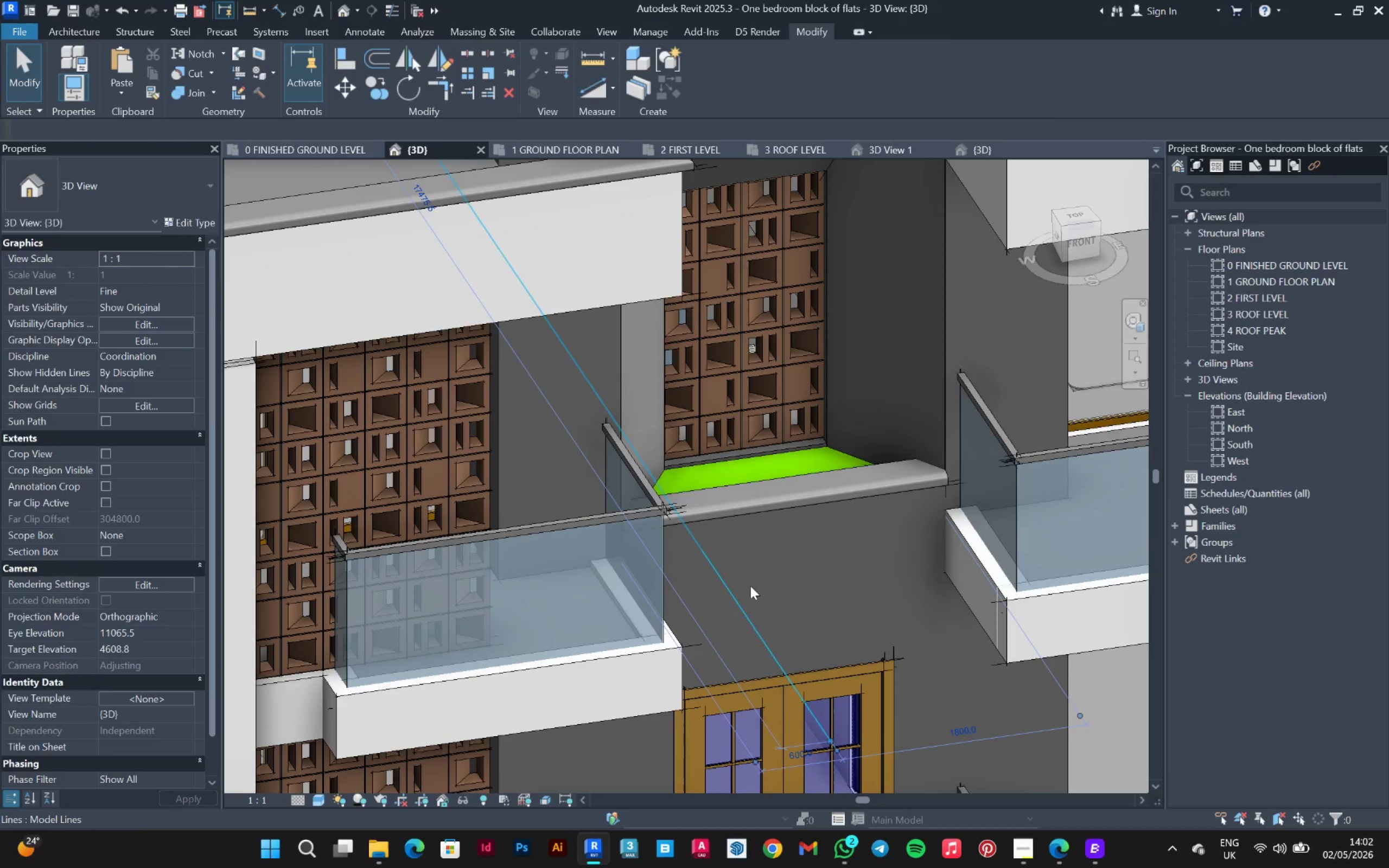 
hold_key(key=ShiftLeft, duration=1.12)
 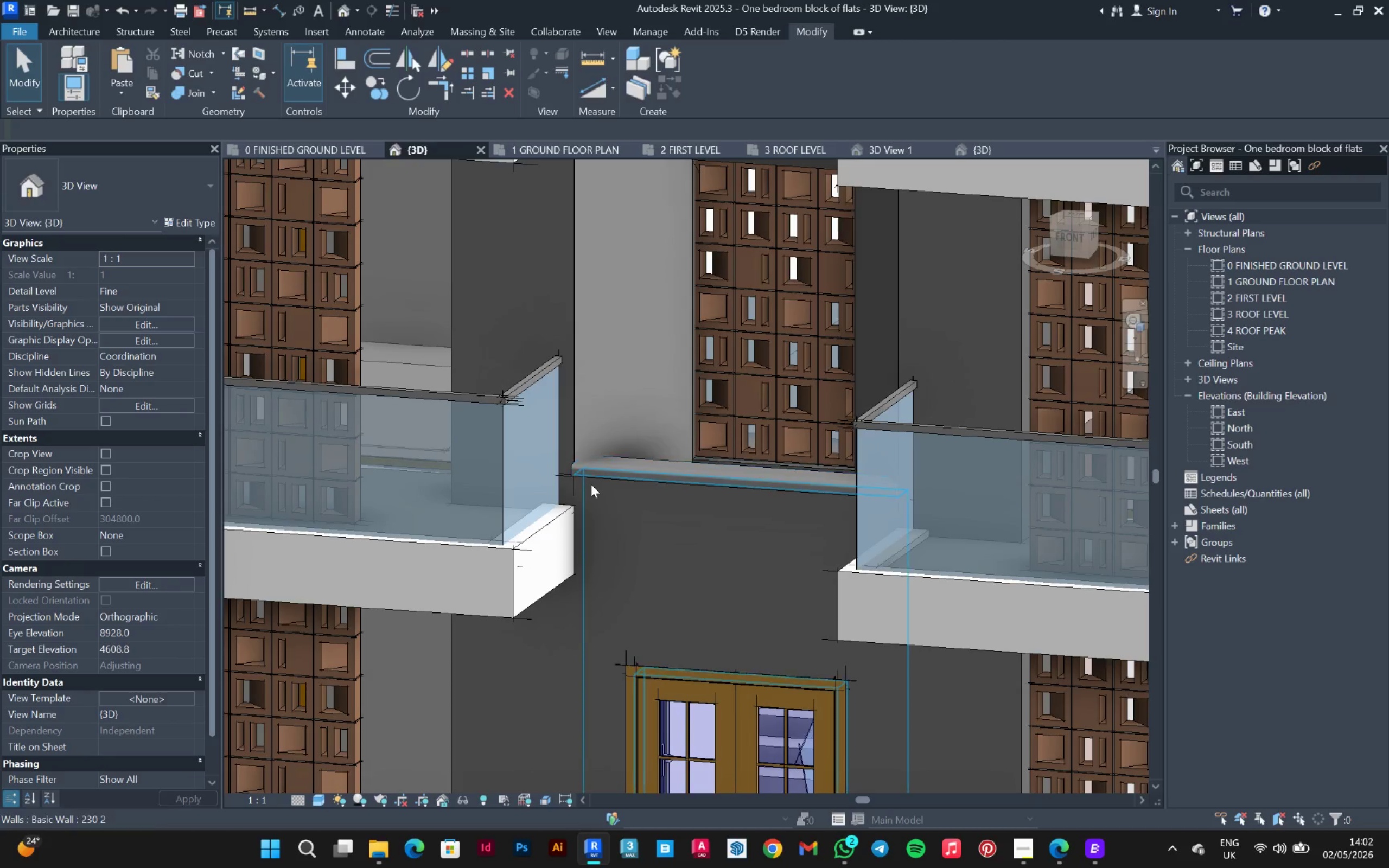 
left_click([592, 484])
 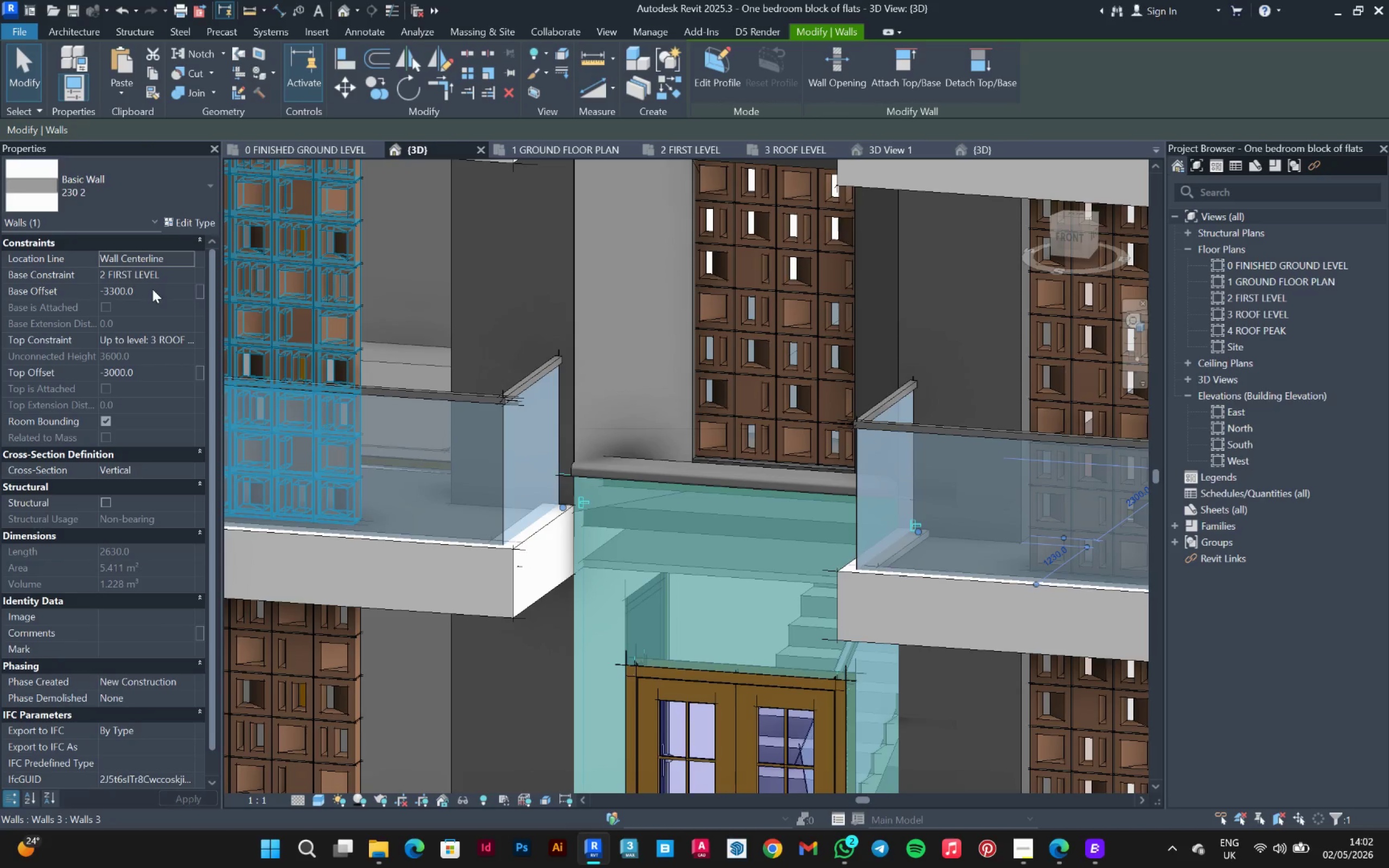 
left_click_drag(start_coordinate=[150, 367], to_coordinate=[111, 387])
 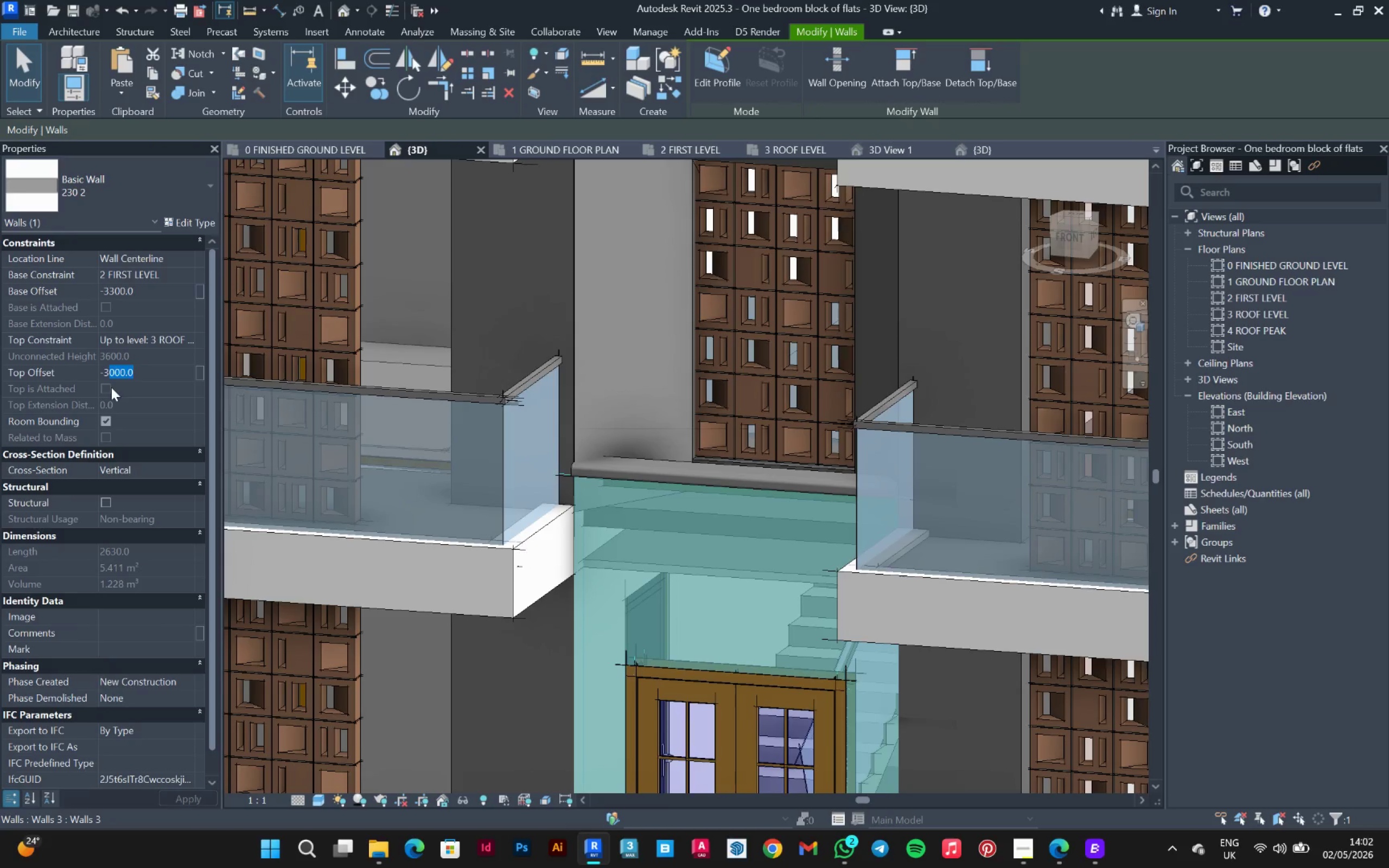 
type(200)
 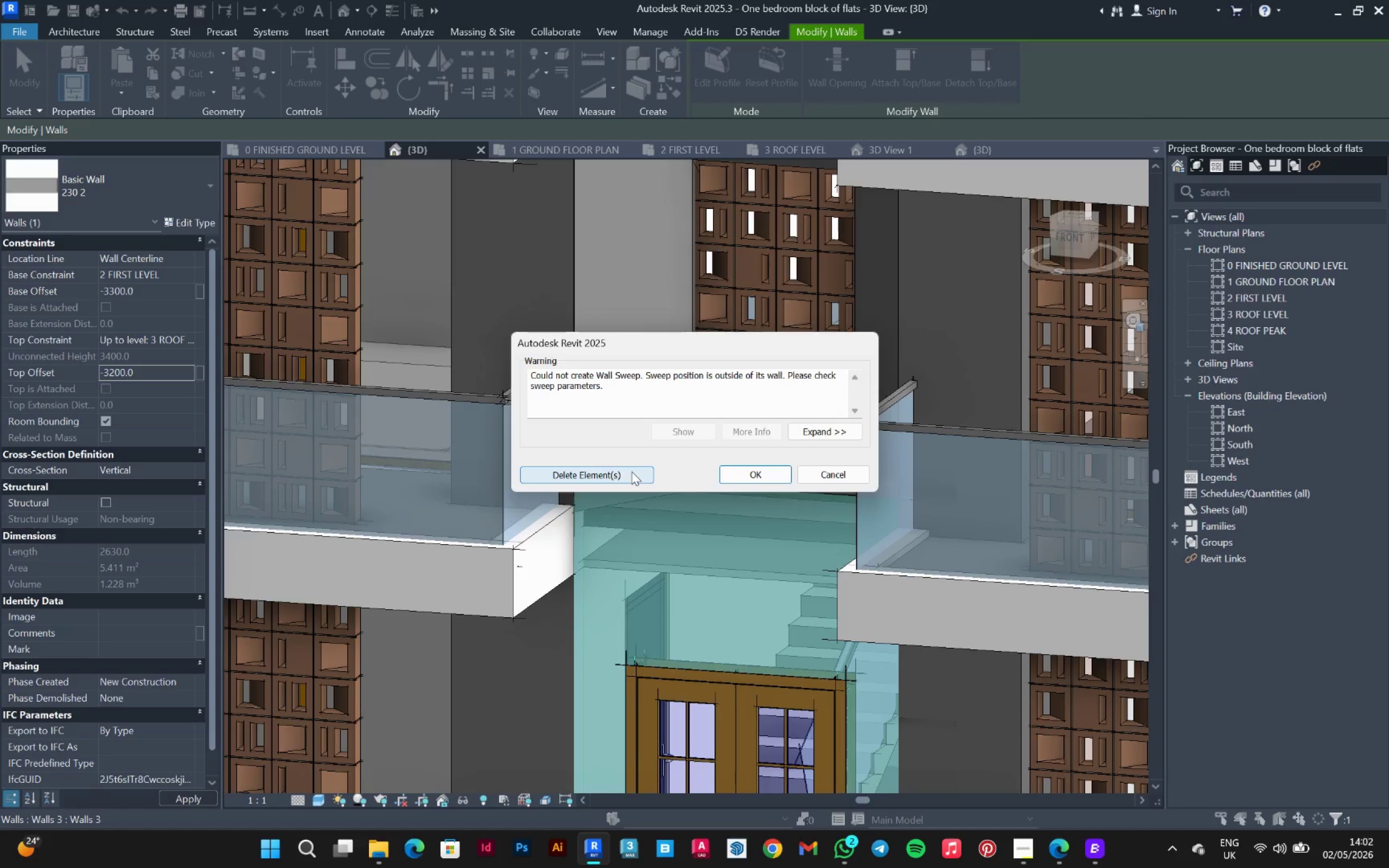 
left_click([632, 471])
 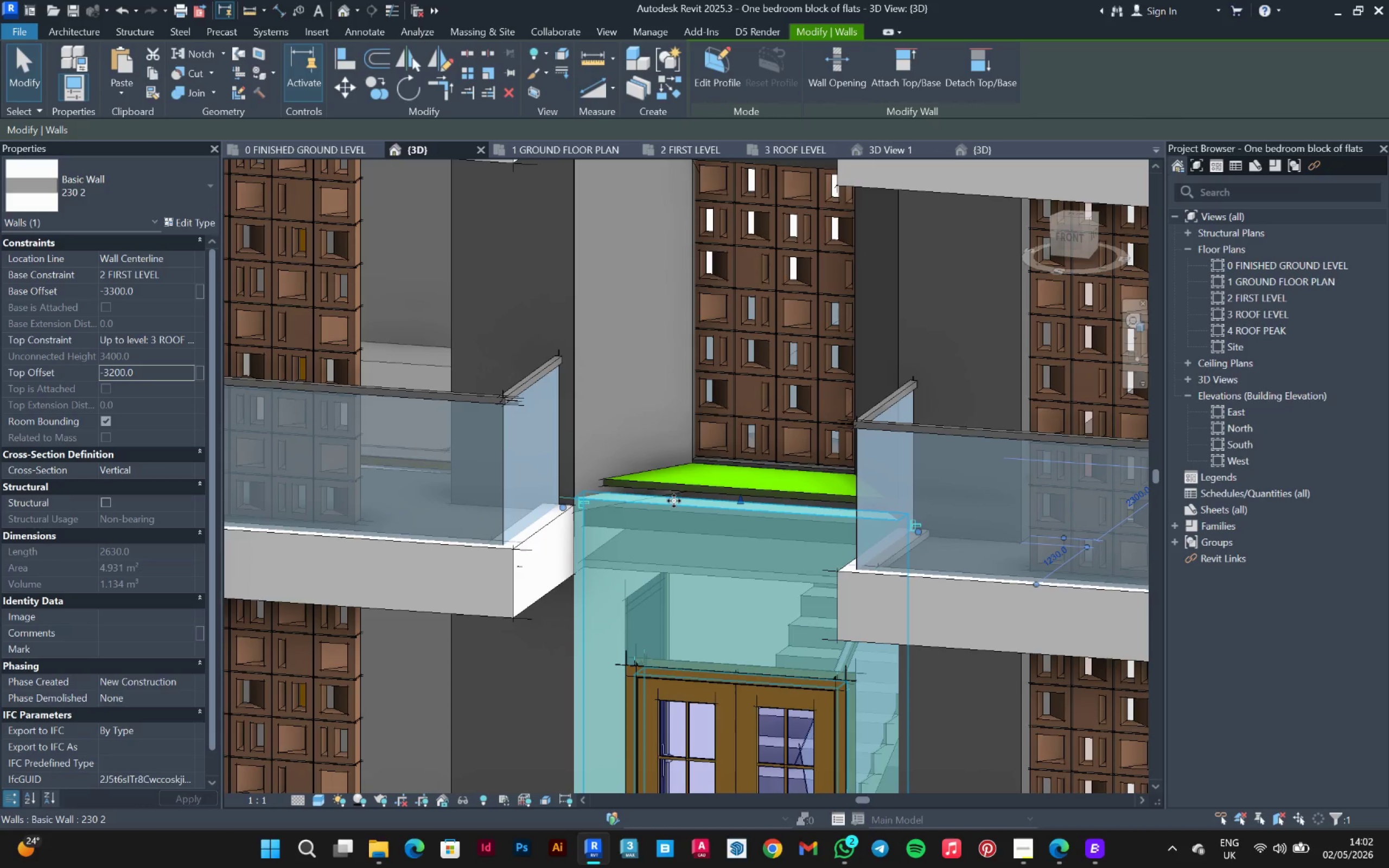 
key(Shift+ShiftLeft)
 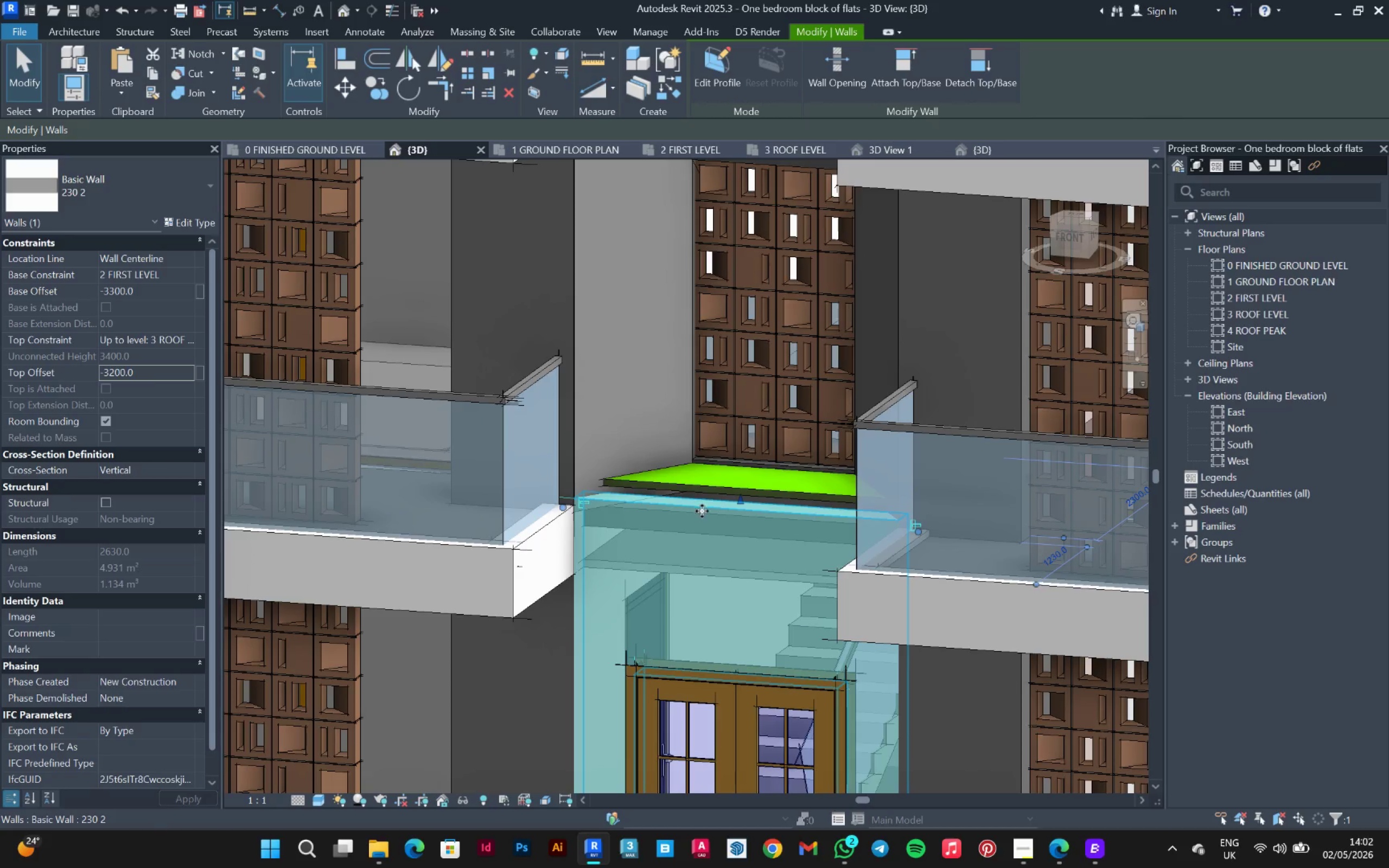 
hold_key(key=ShiftLeft, duration=1.22)
 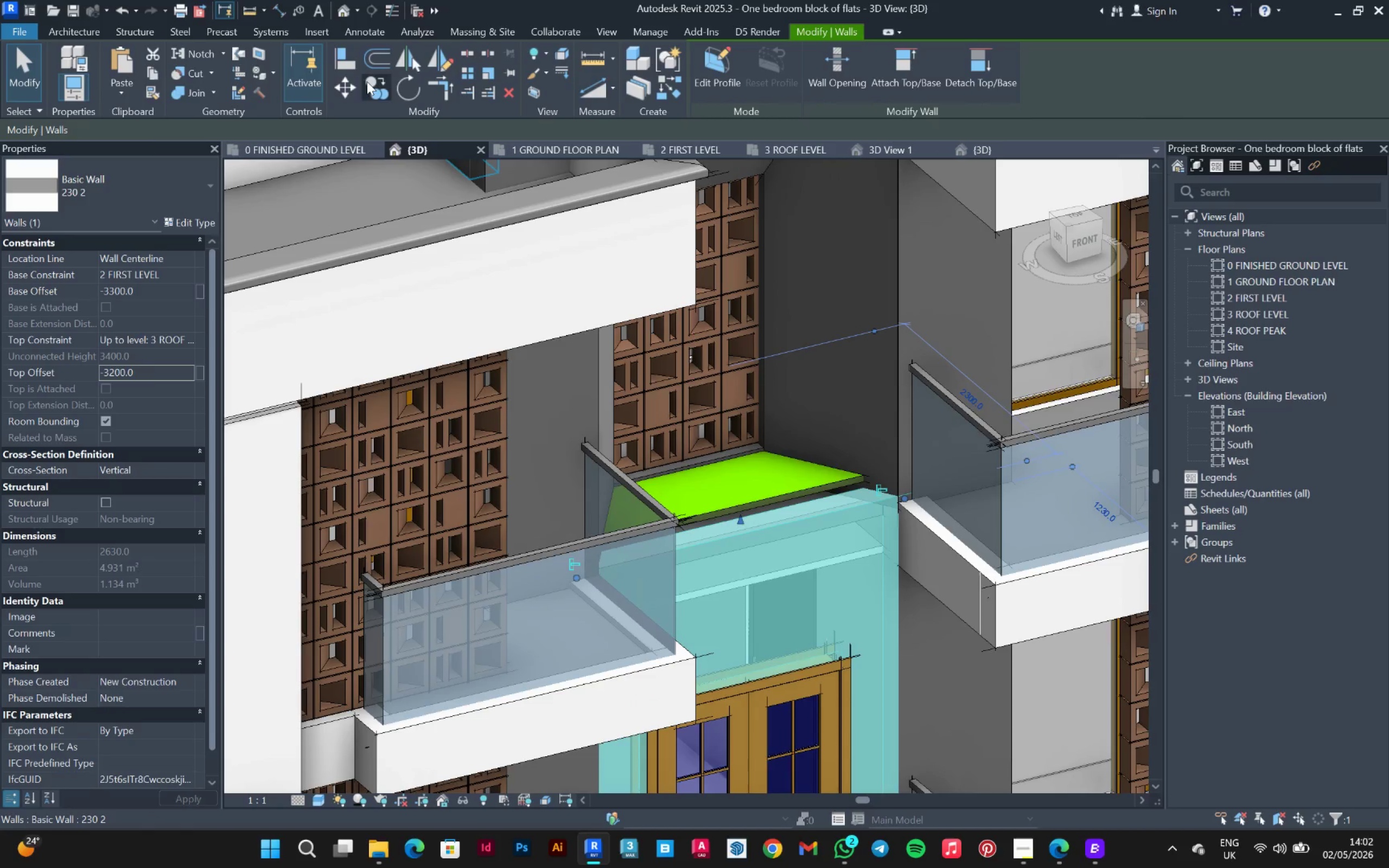 
left_click([342, 64])
 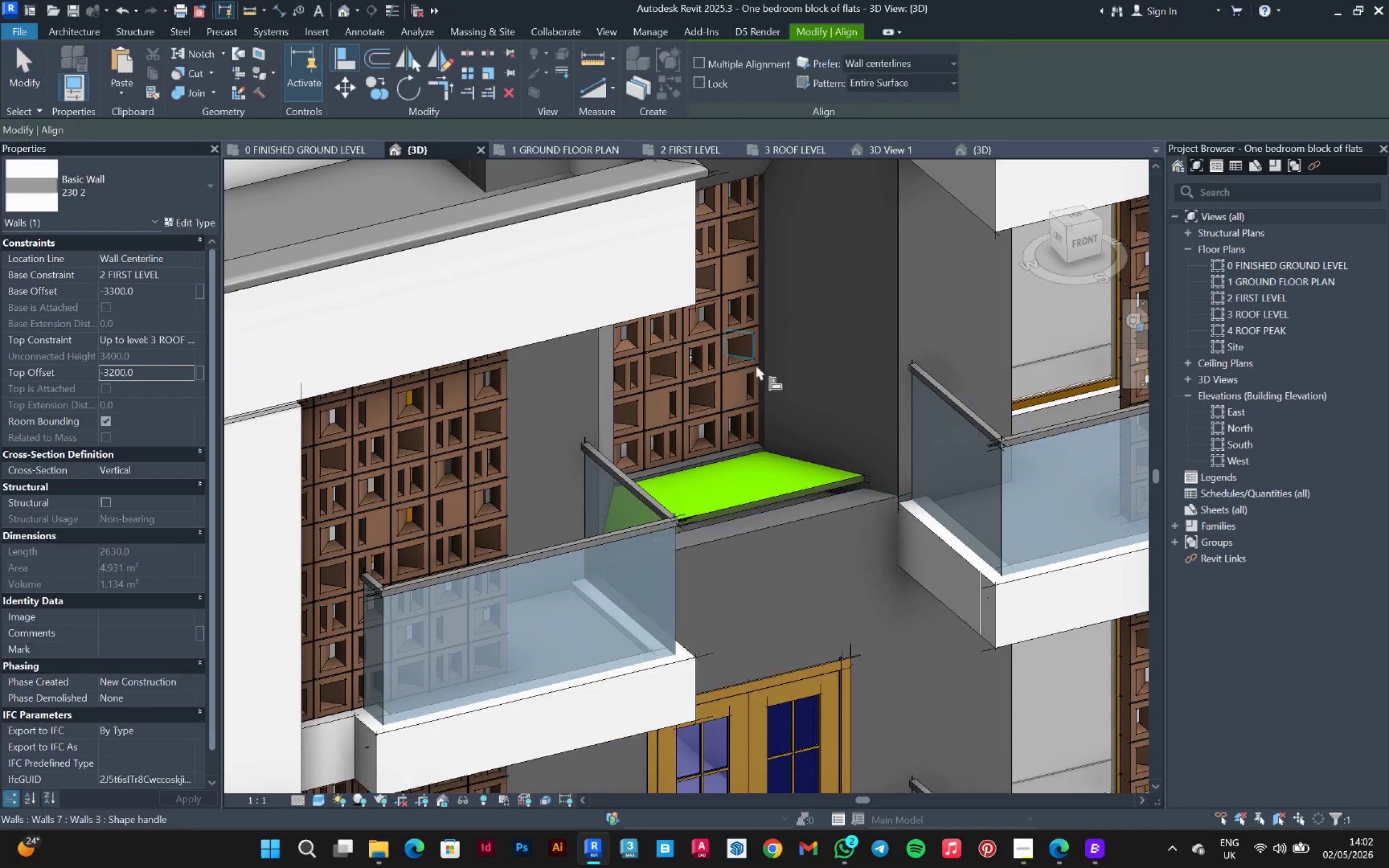 
scroll: coordinate [794, 455], scroll_direction: up, amount: 3.0
 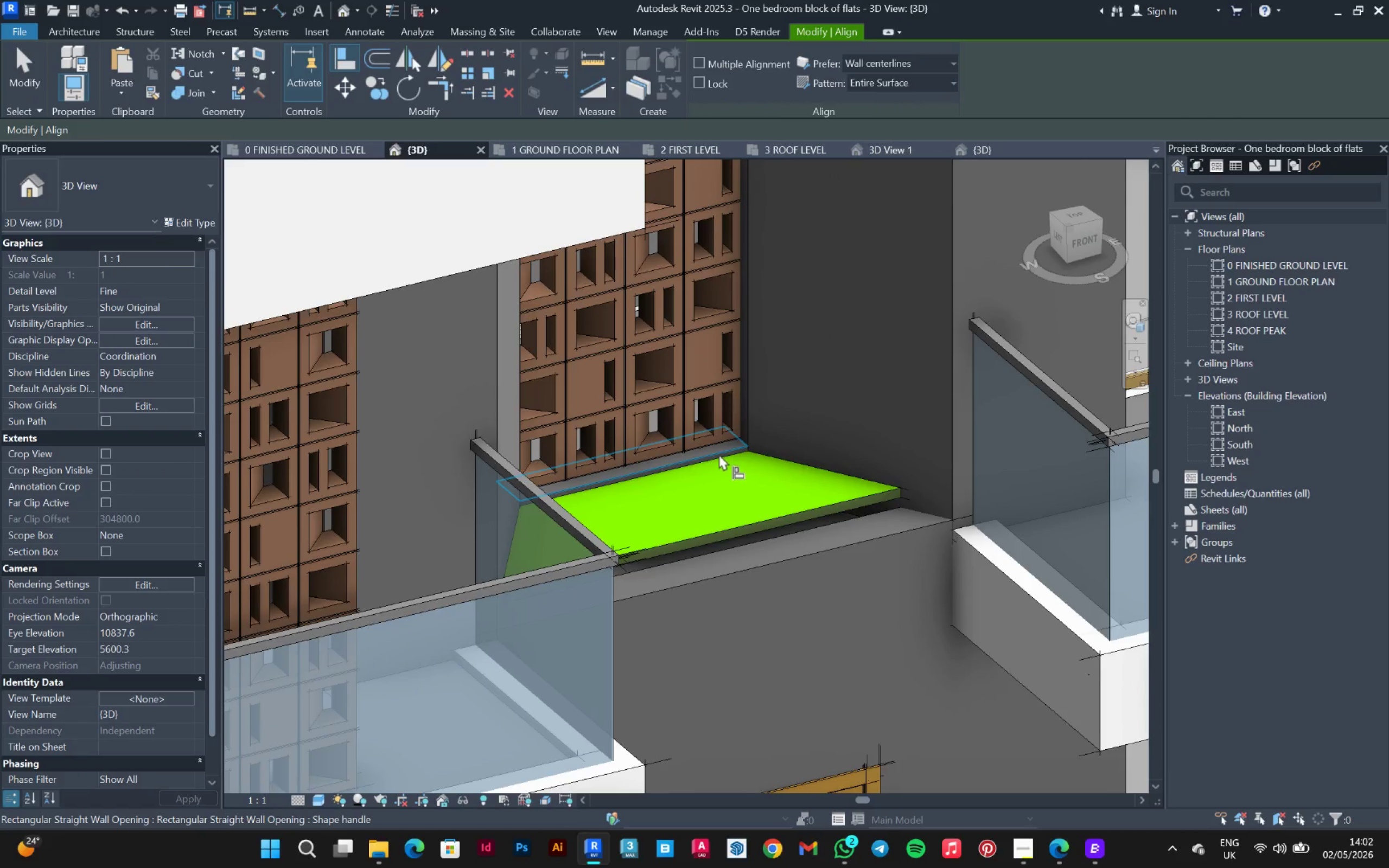 
left_click([719, 452])
 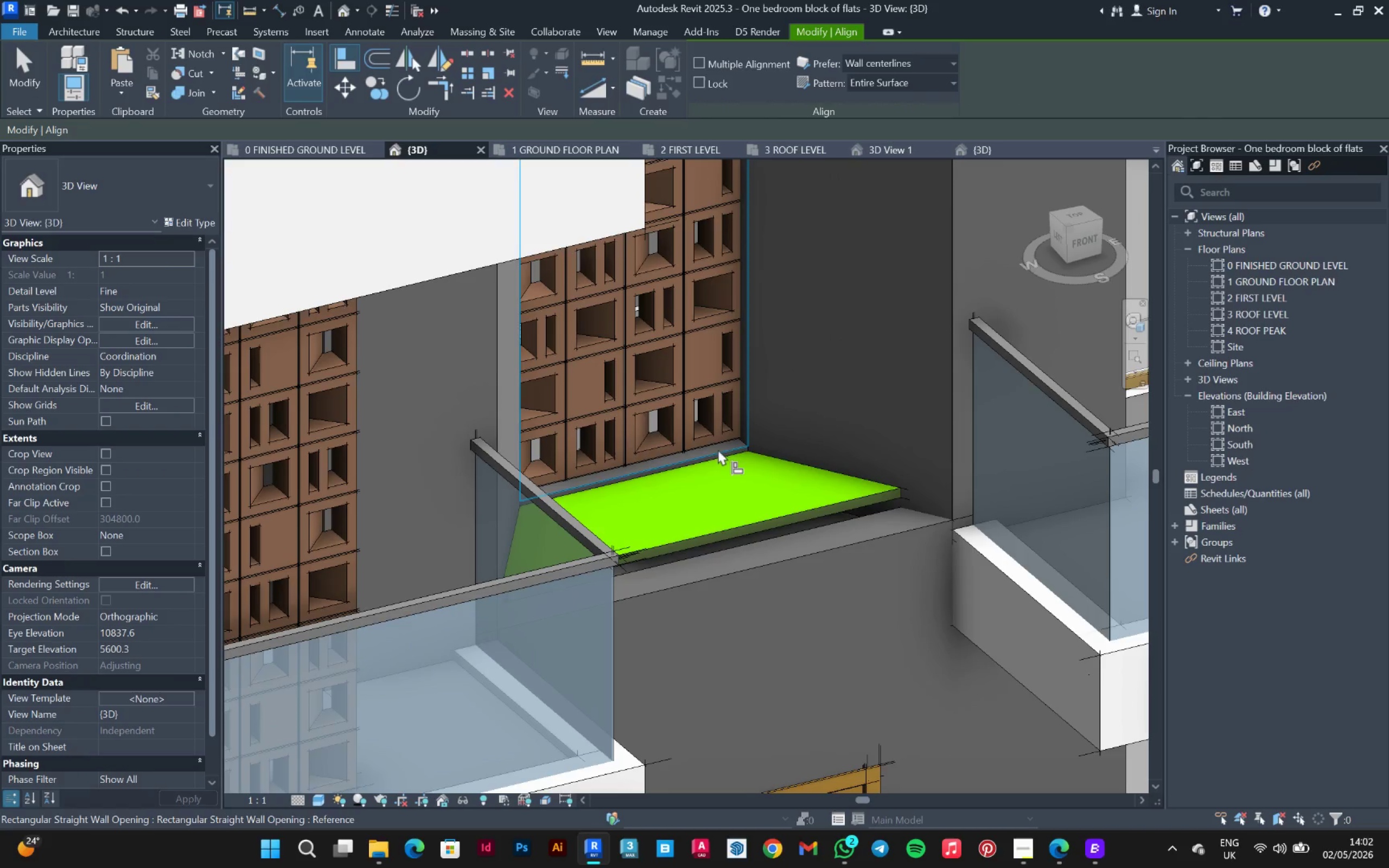 
left_click([717, 454])
 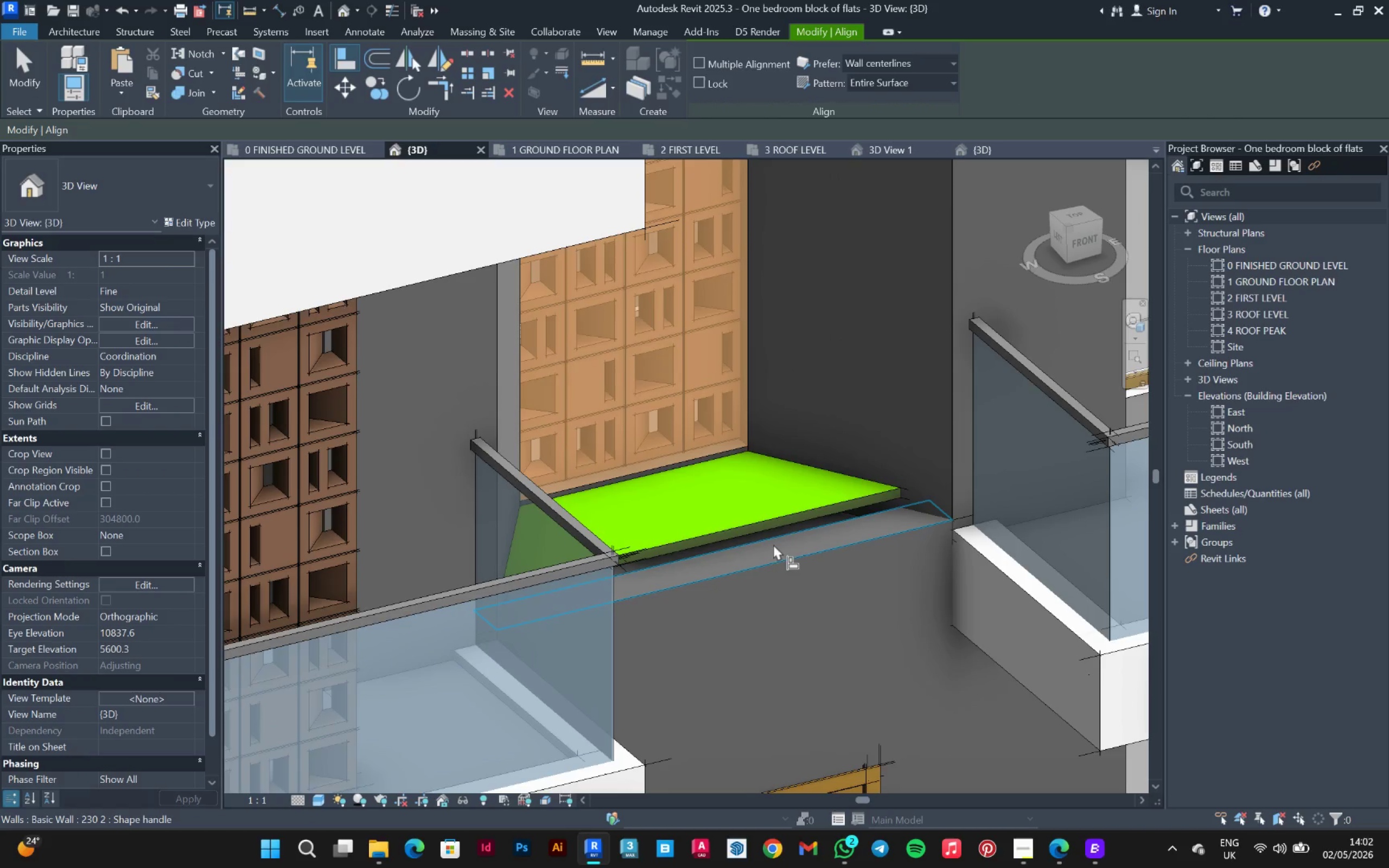 
left_click([773, 544])
 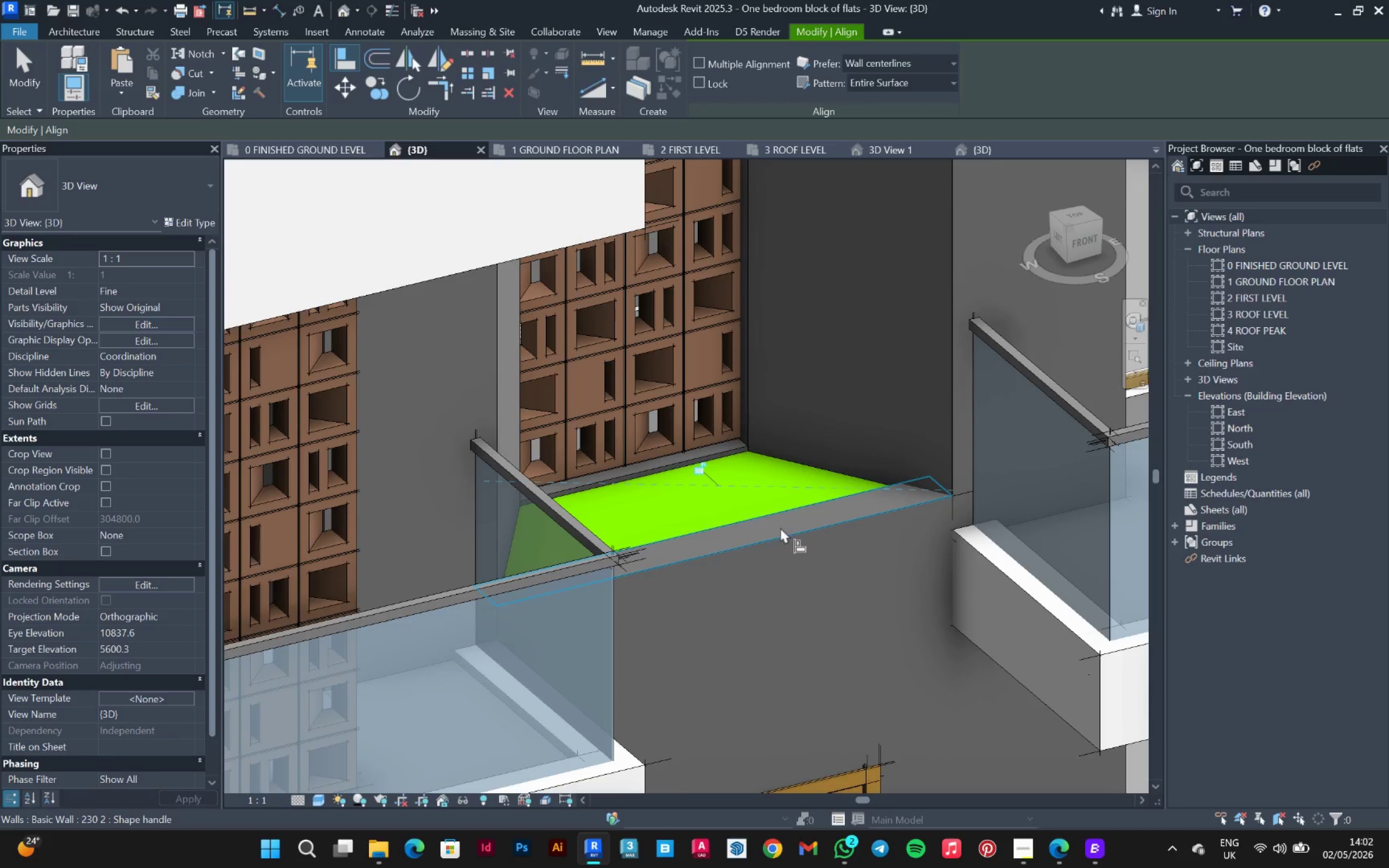 
key(Escape)
 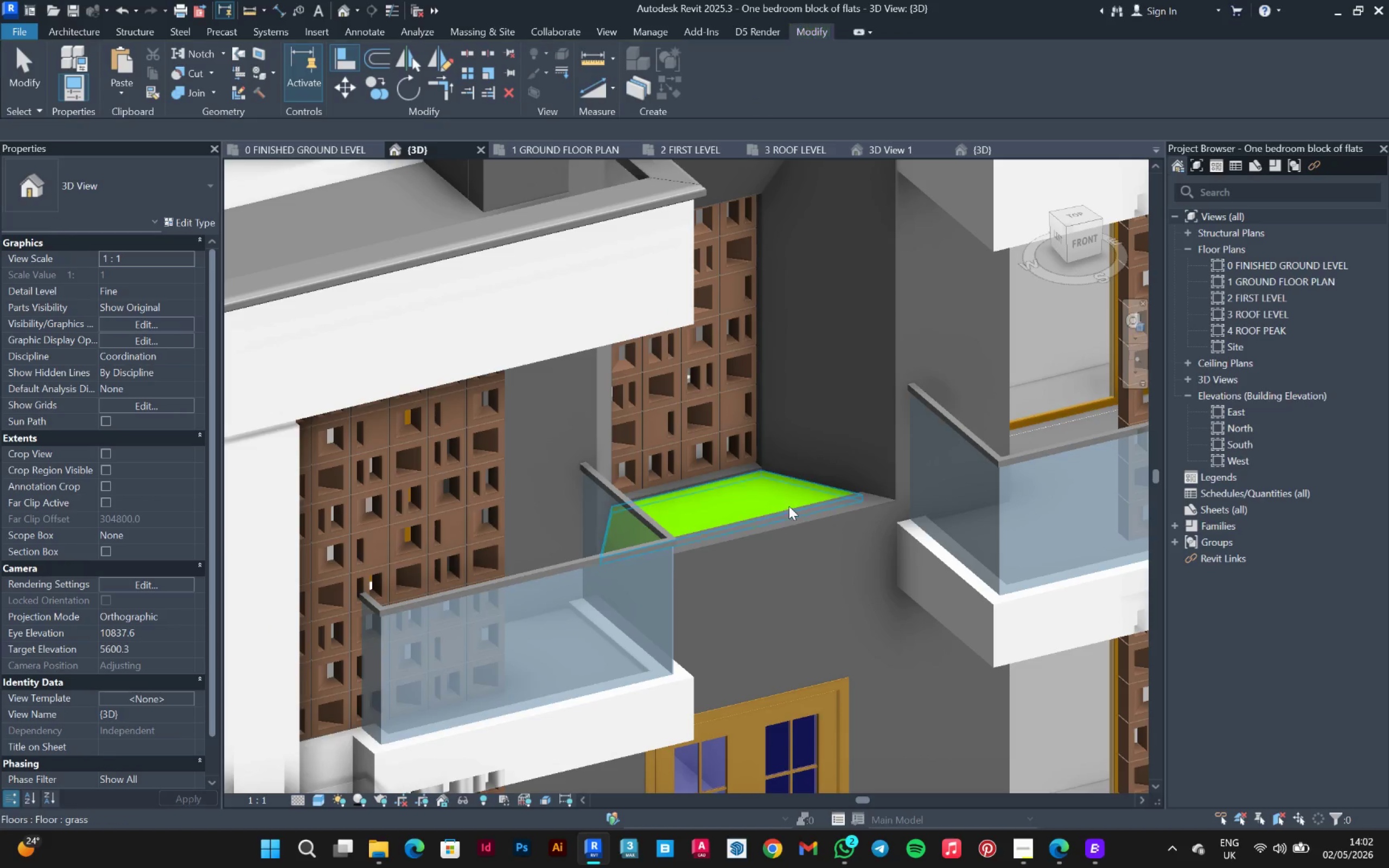 
key(Escape)
 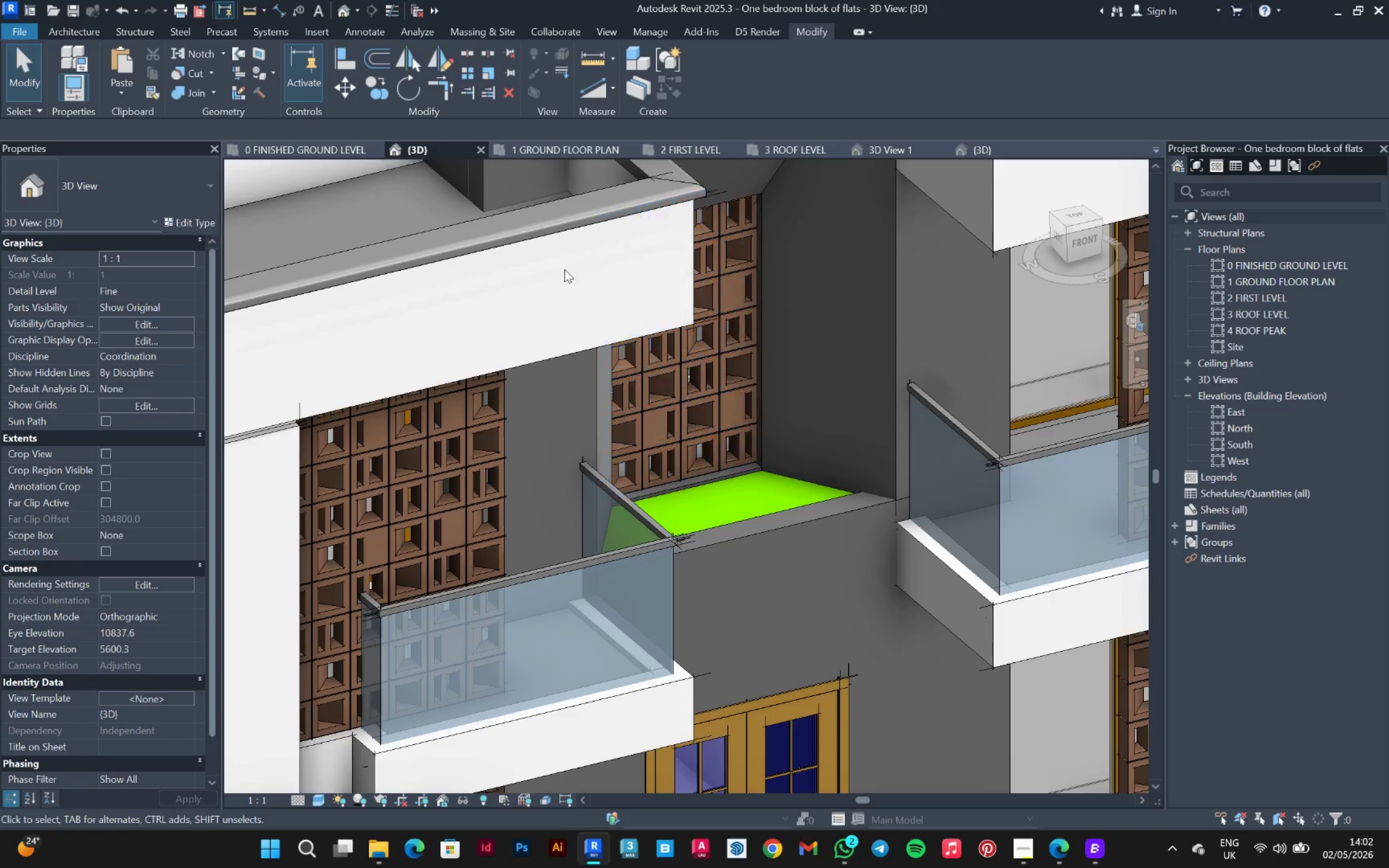 
scroll: coordinate [789, 506], scroll_direction: down, amount: 3.0
 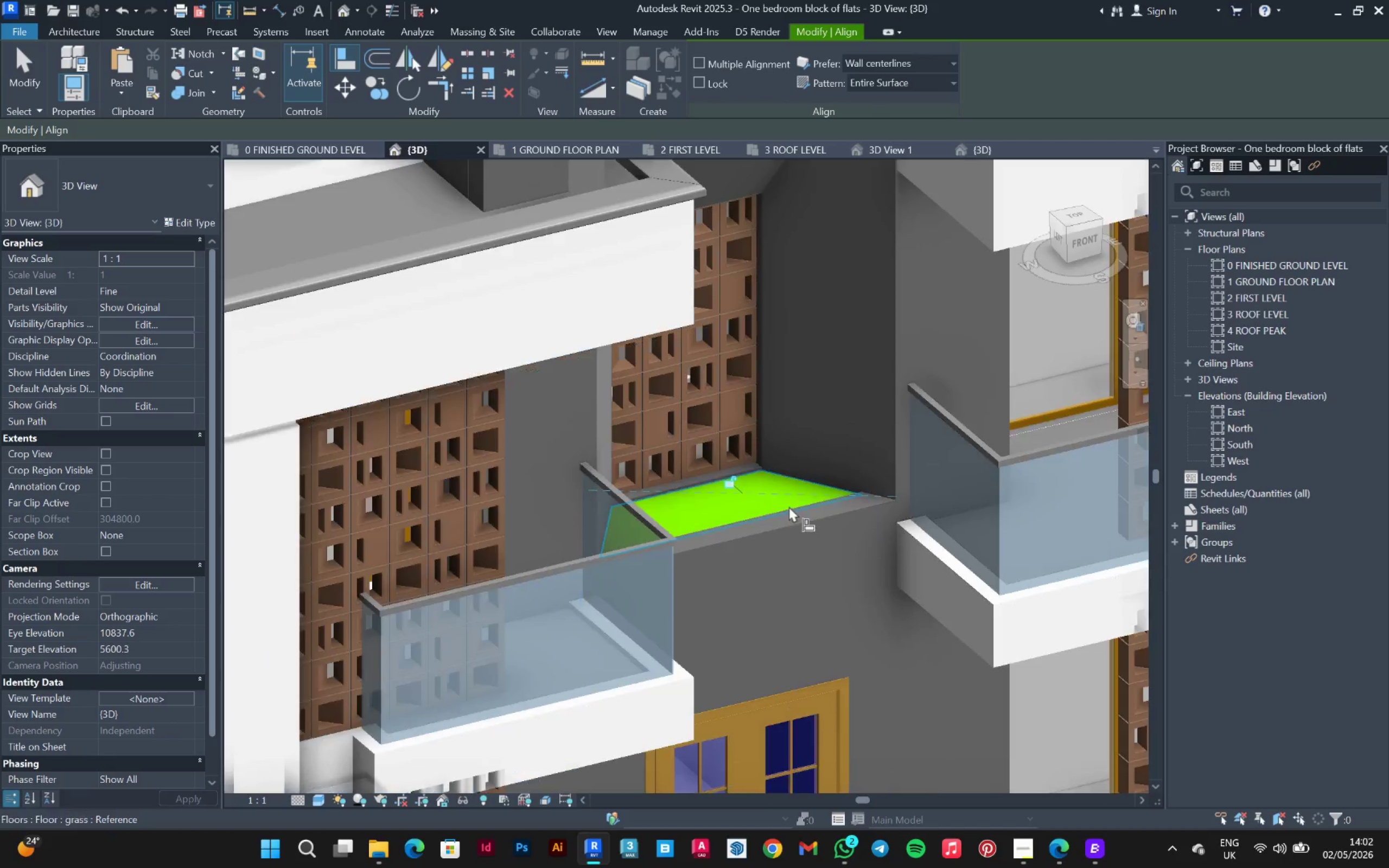 
wait(5.72)
 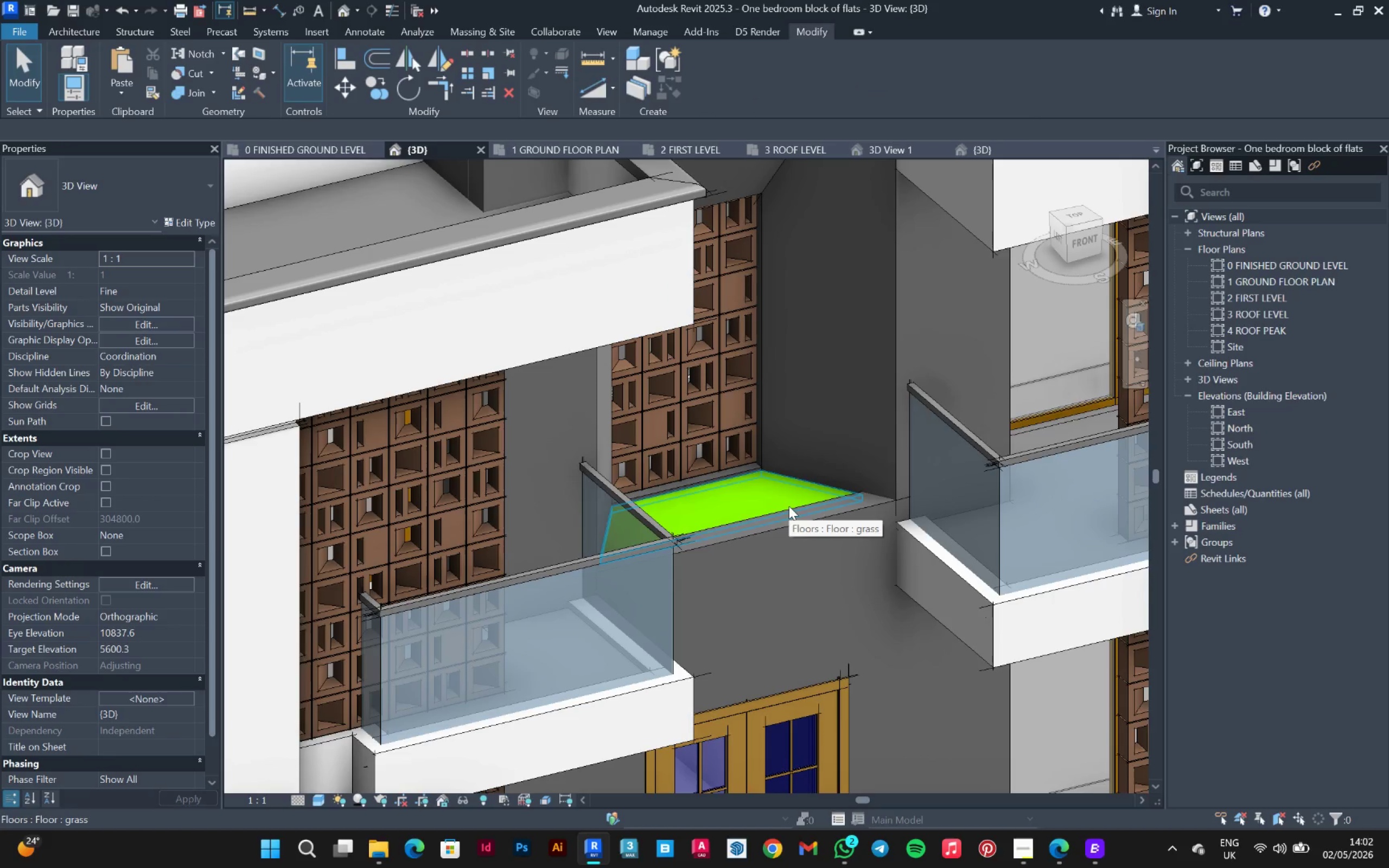 
left_click([94, 36])
 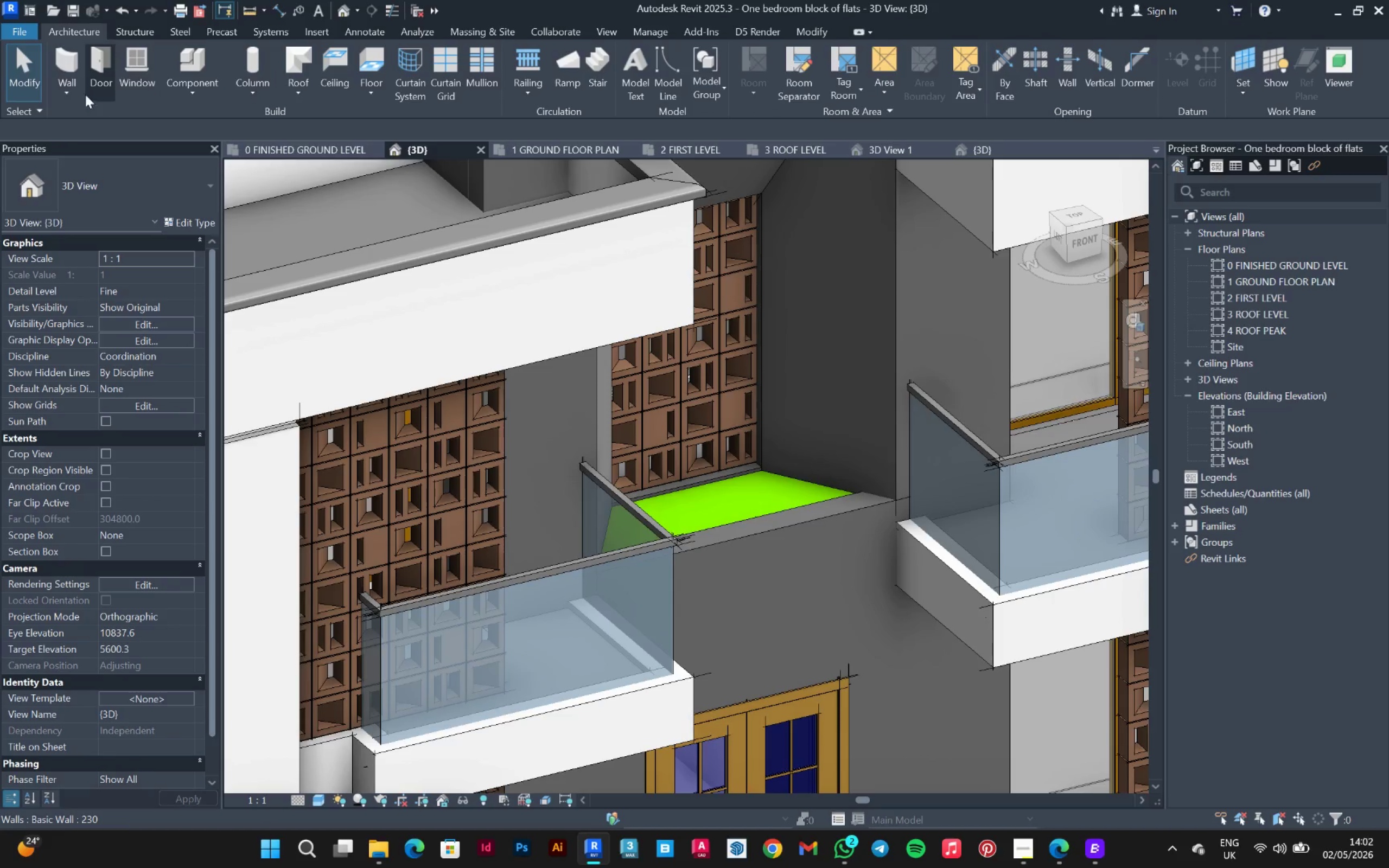 
left_click([60, 95])
 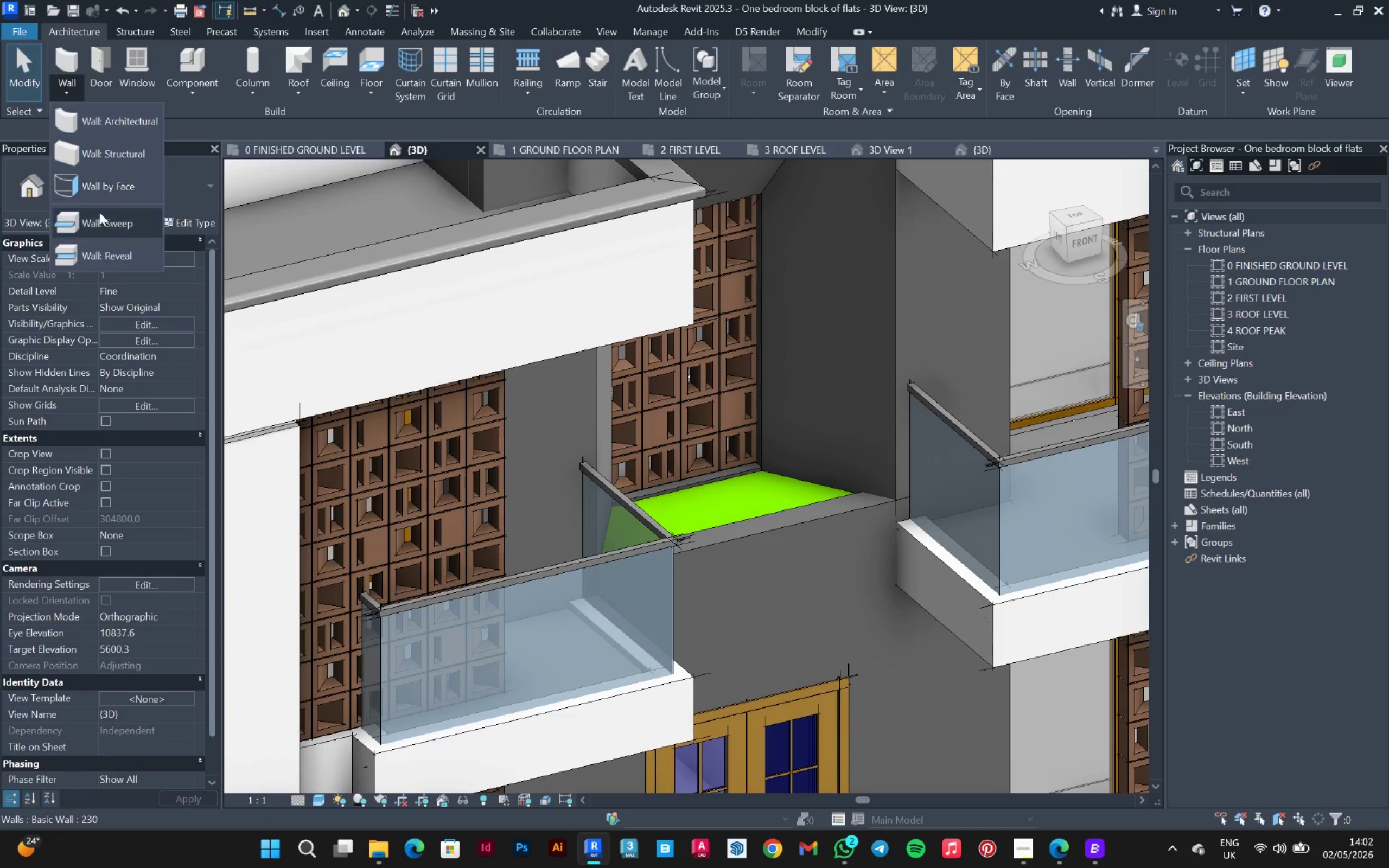 
left_click([101, 226])
 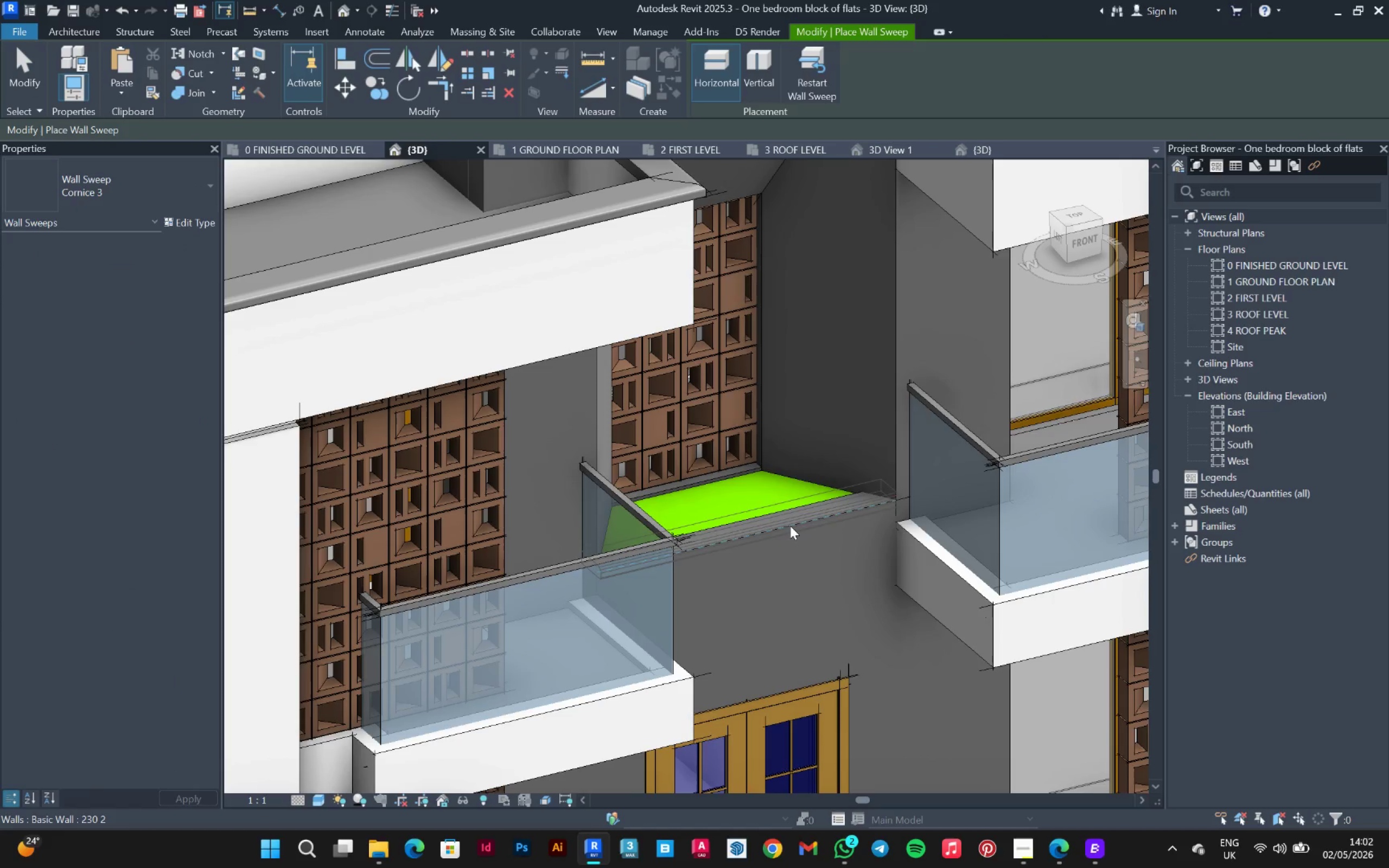 
left_click([790, 526])
 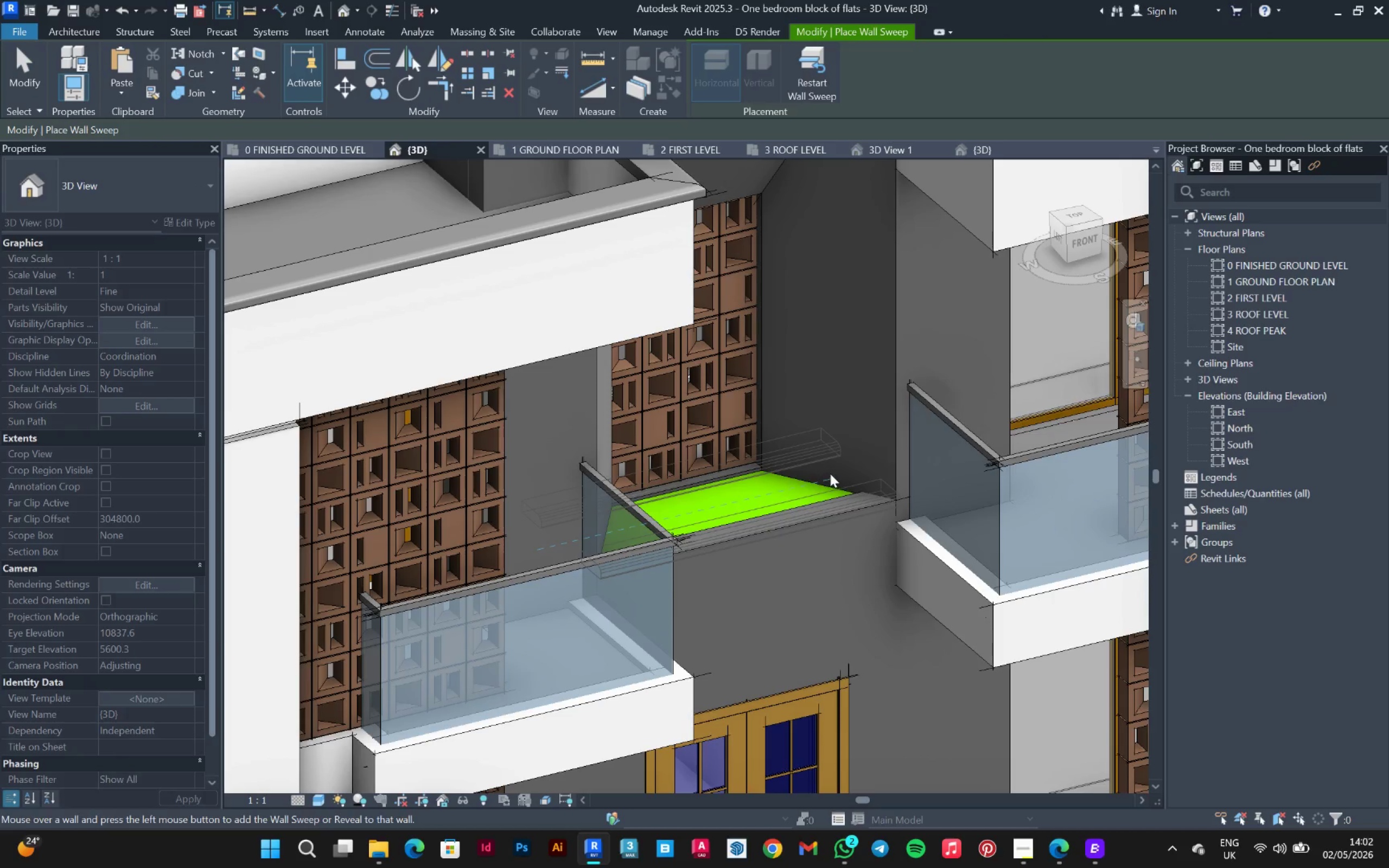 
key(Escape)
 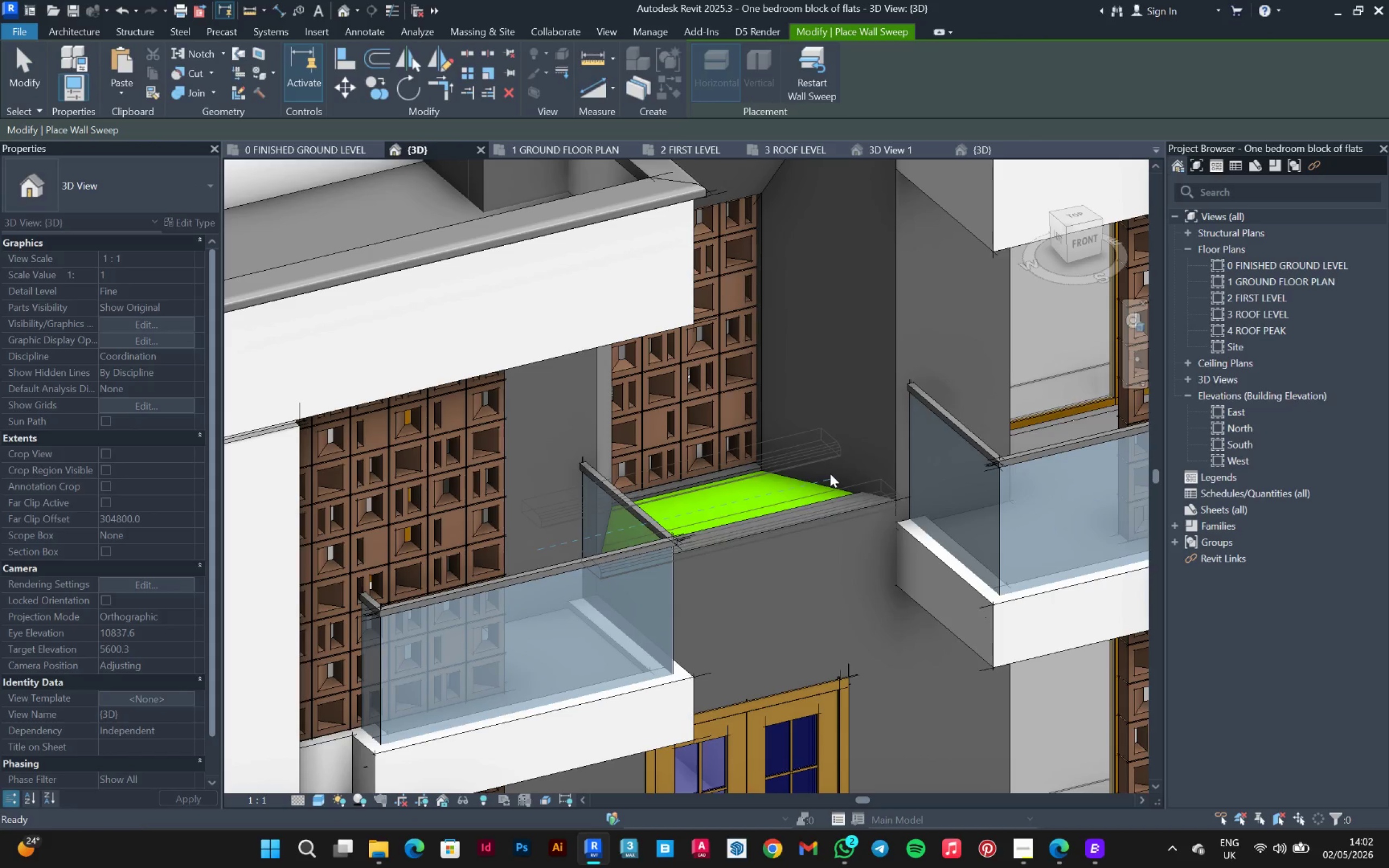 
key(Escape)
 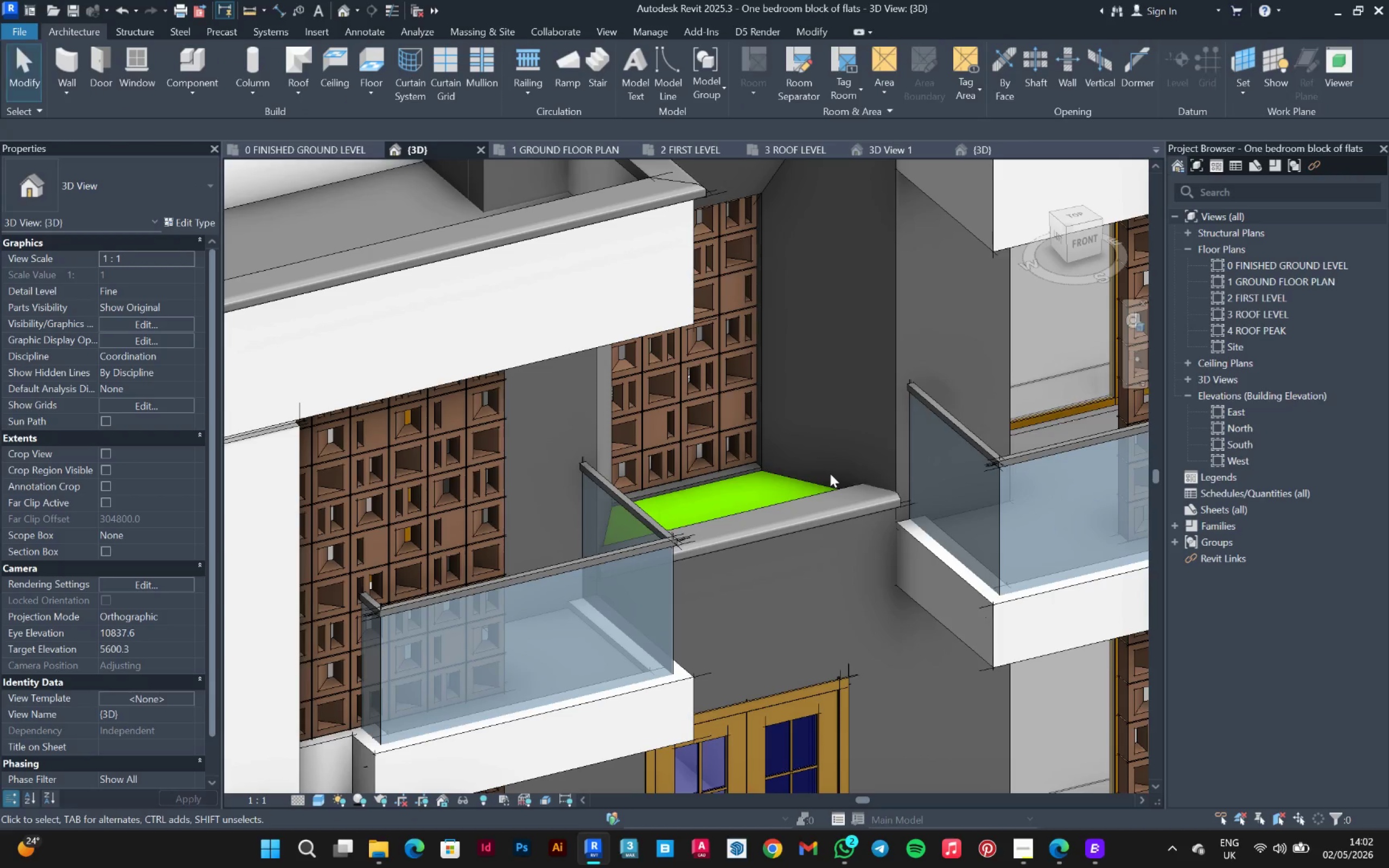 
hold_key(key=ShiftLeft, duration=1.06)
 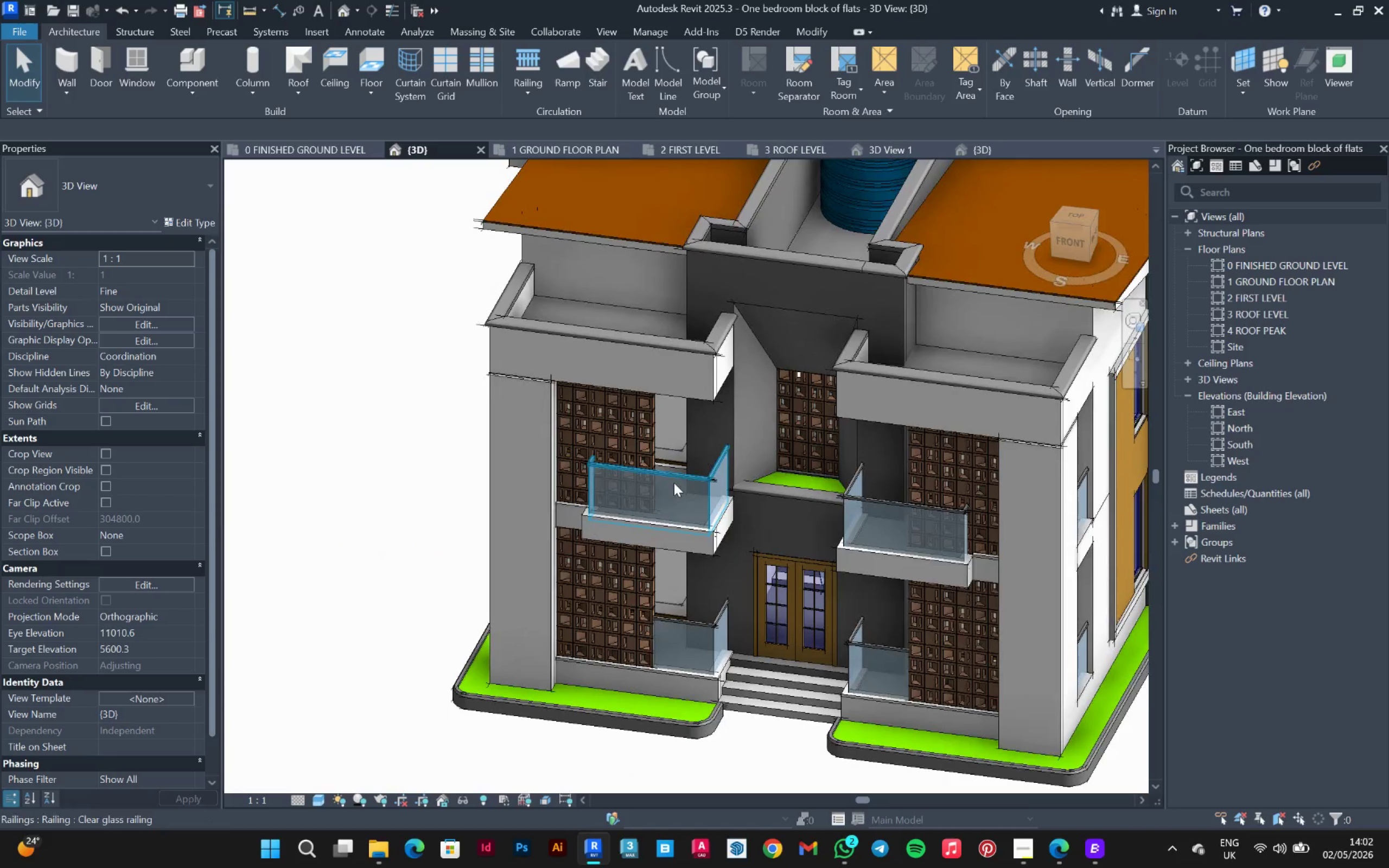 
scroll: coordinate [832, 468], scroll_direction: down, amount: 7.0
 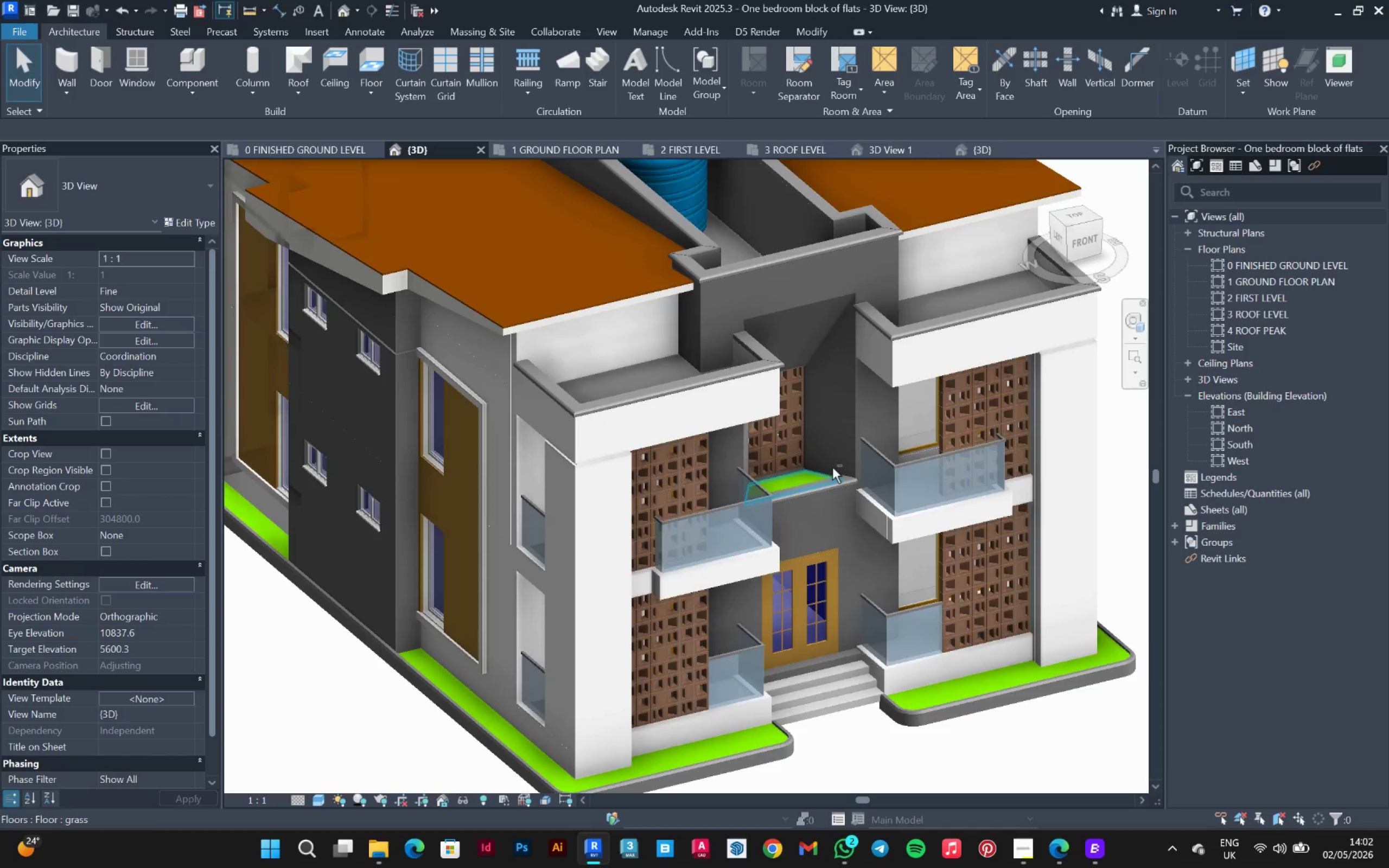 
hold_key(key=ShiftLeft, duration=1.05)
 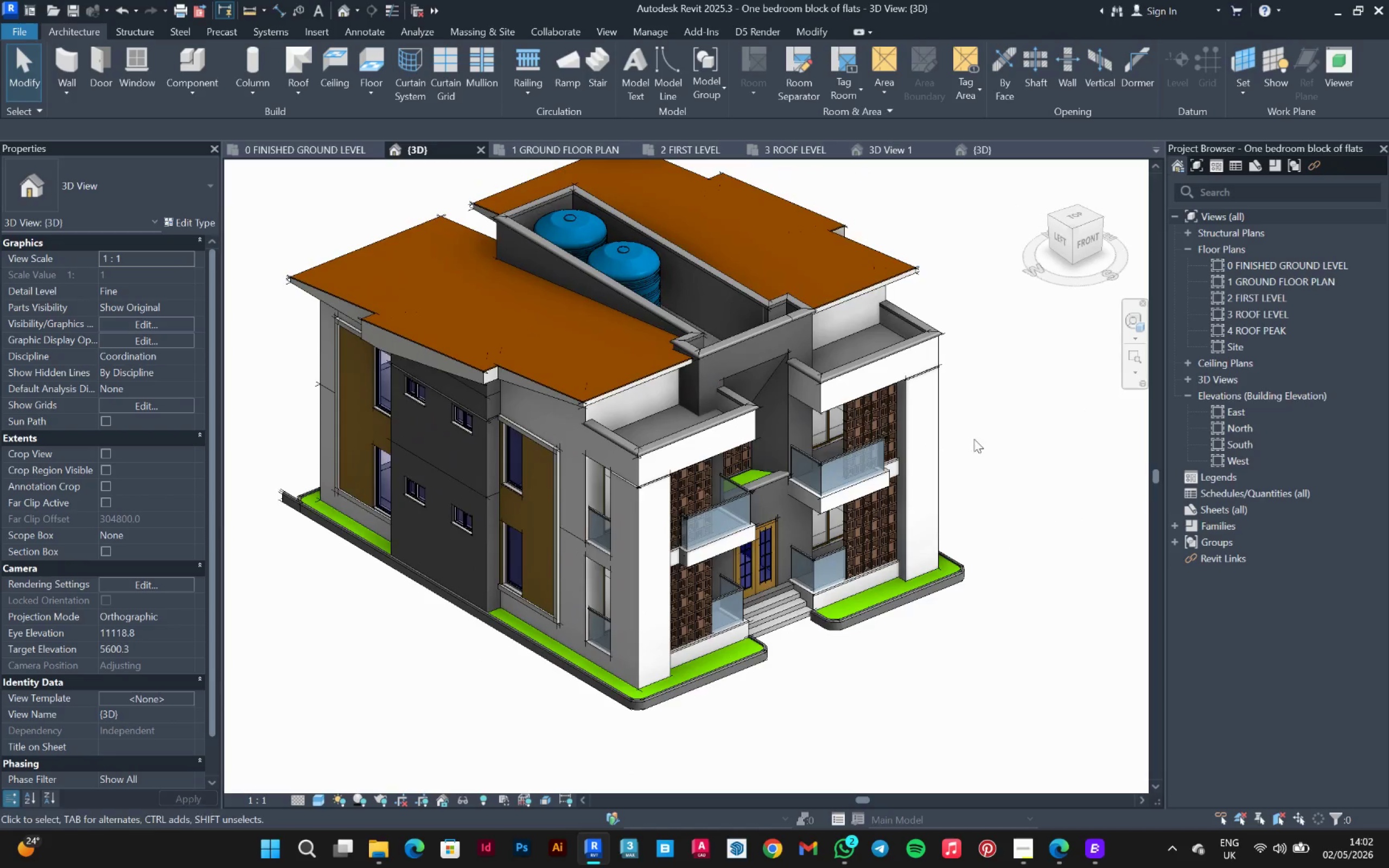 
scroll: coordinate [670, 469], scroll_direction: down, amount: 3.0
 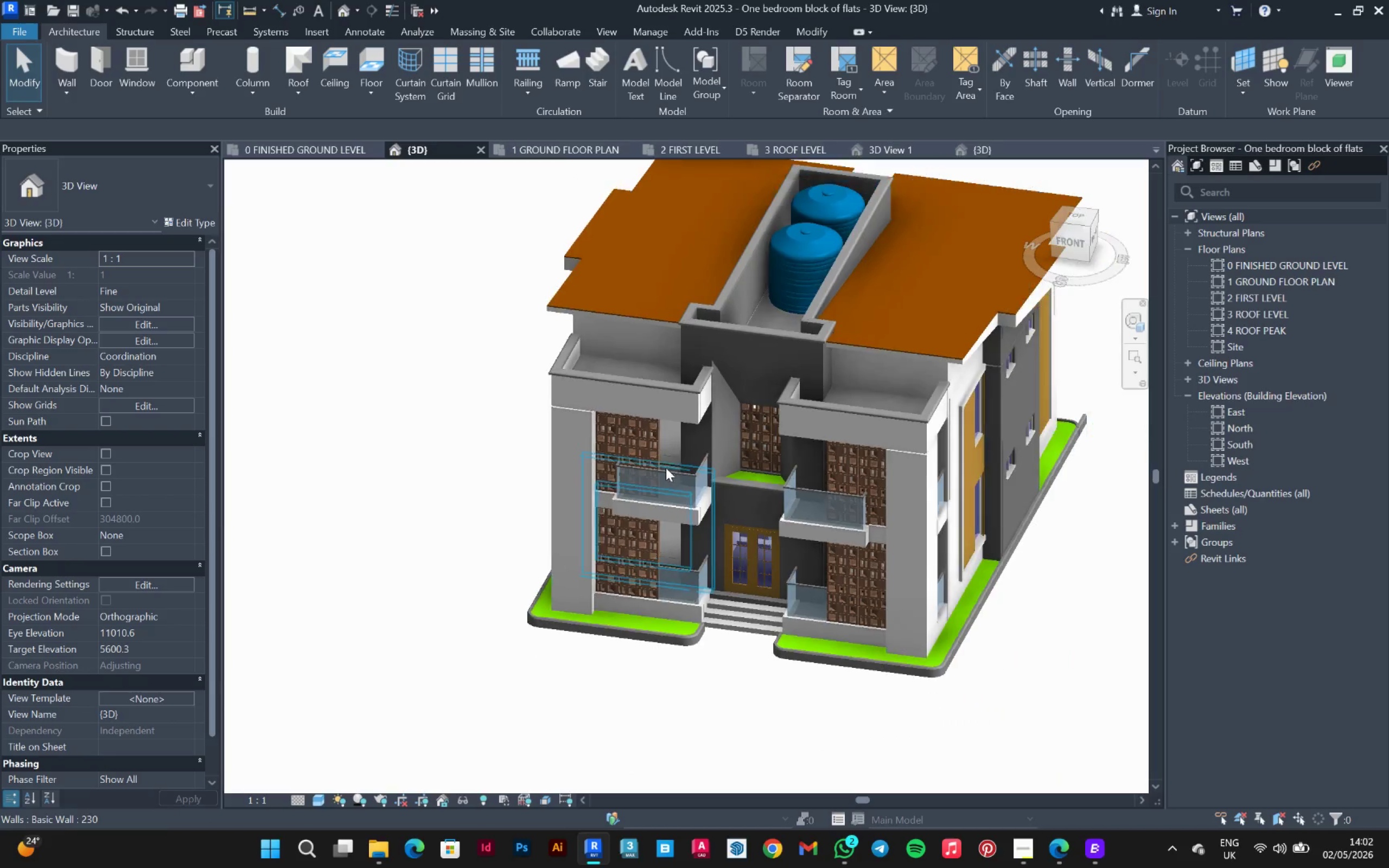 
hold_key(key=ShiftLeft, duration=1.5)
 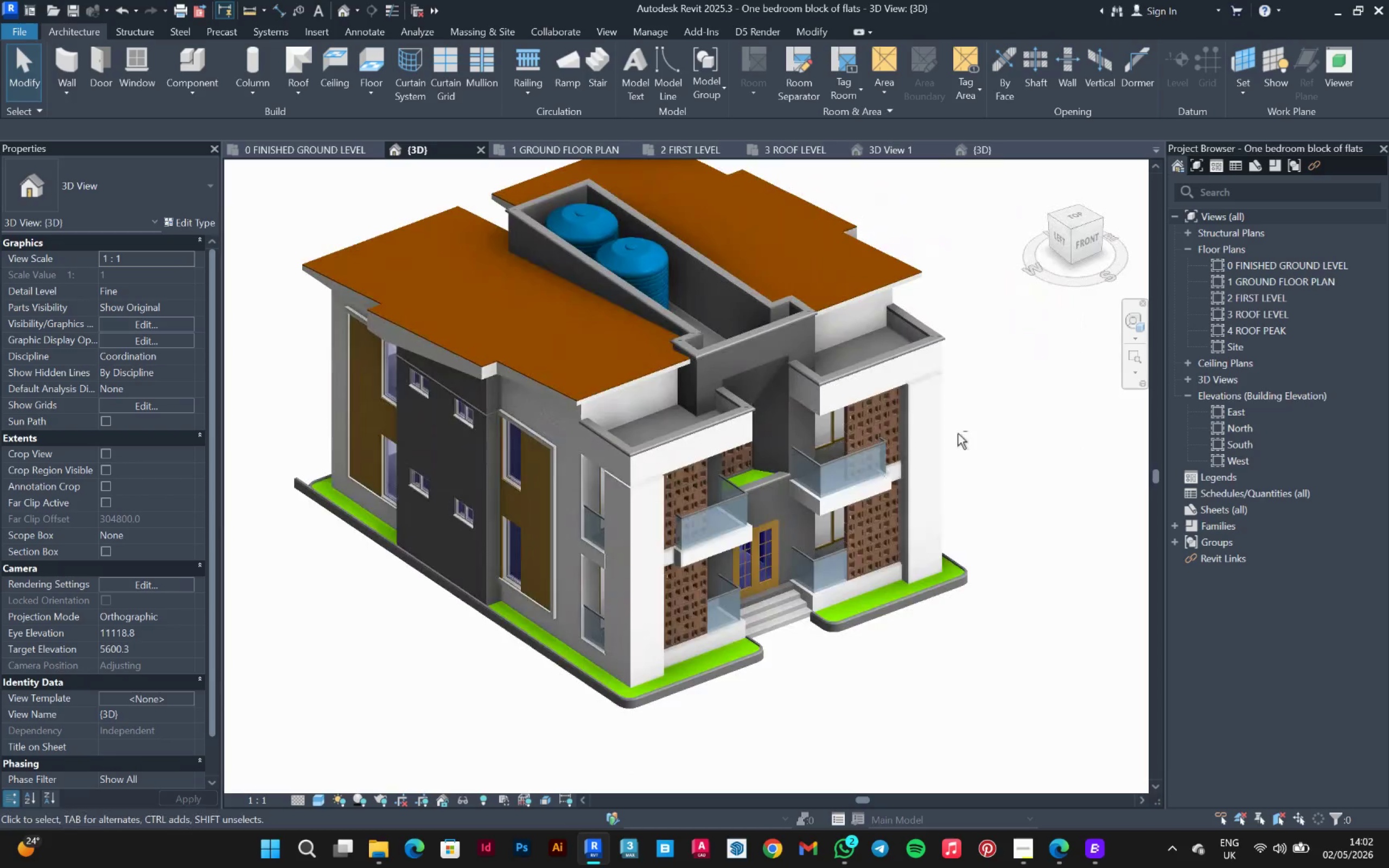 
key(Shift+ShiftLeft)
 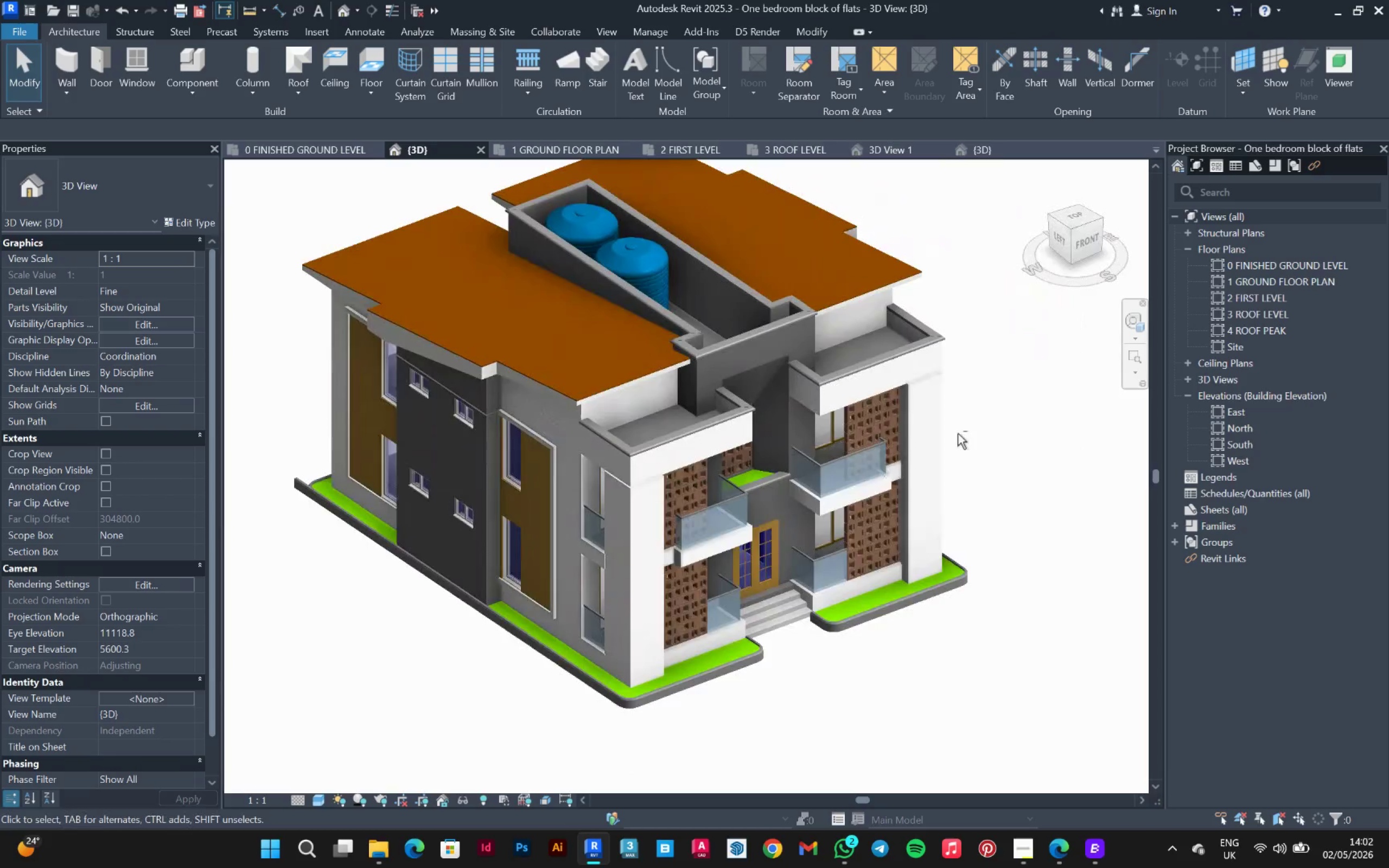 
key(Shift+ShiftLeft)
 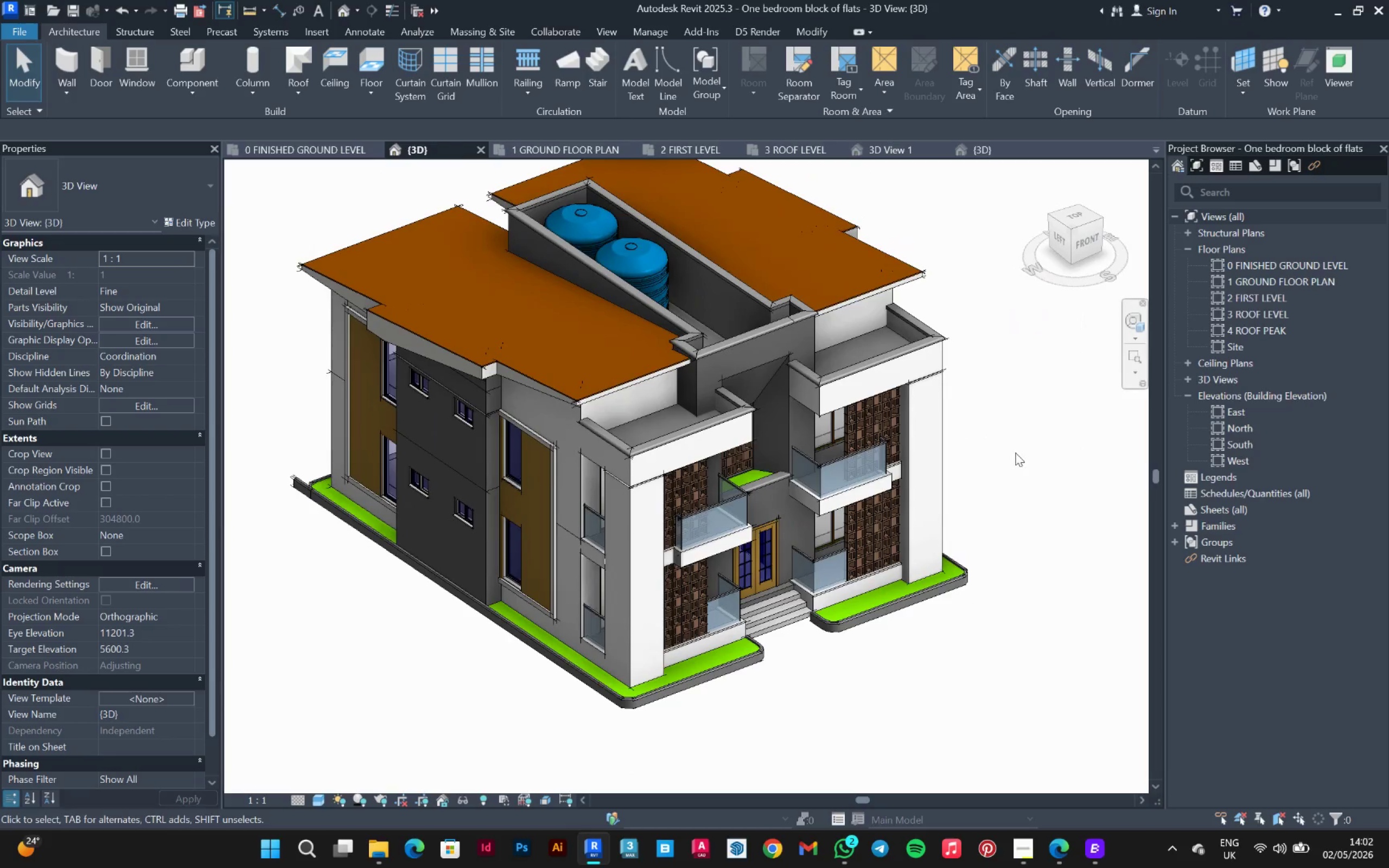 
hold_key(key=ShiftLeft, duration=1.5)
 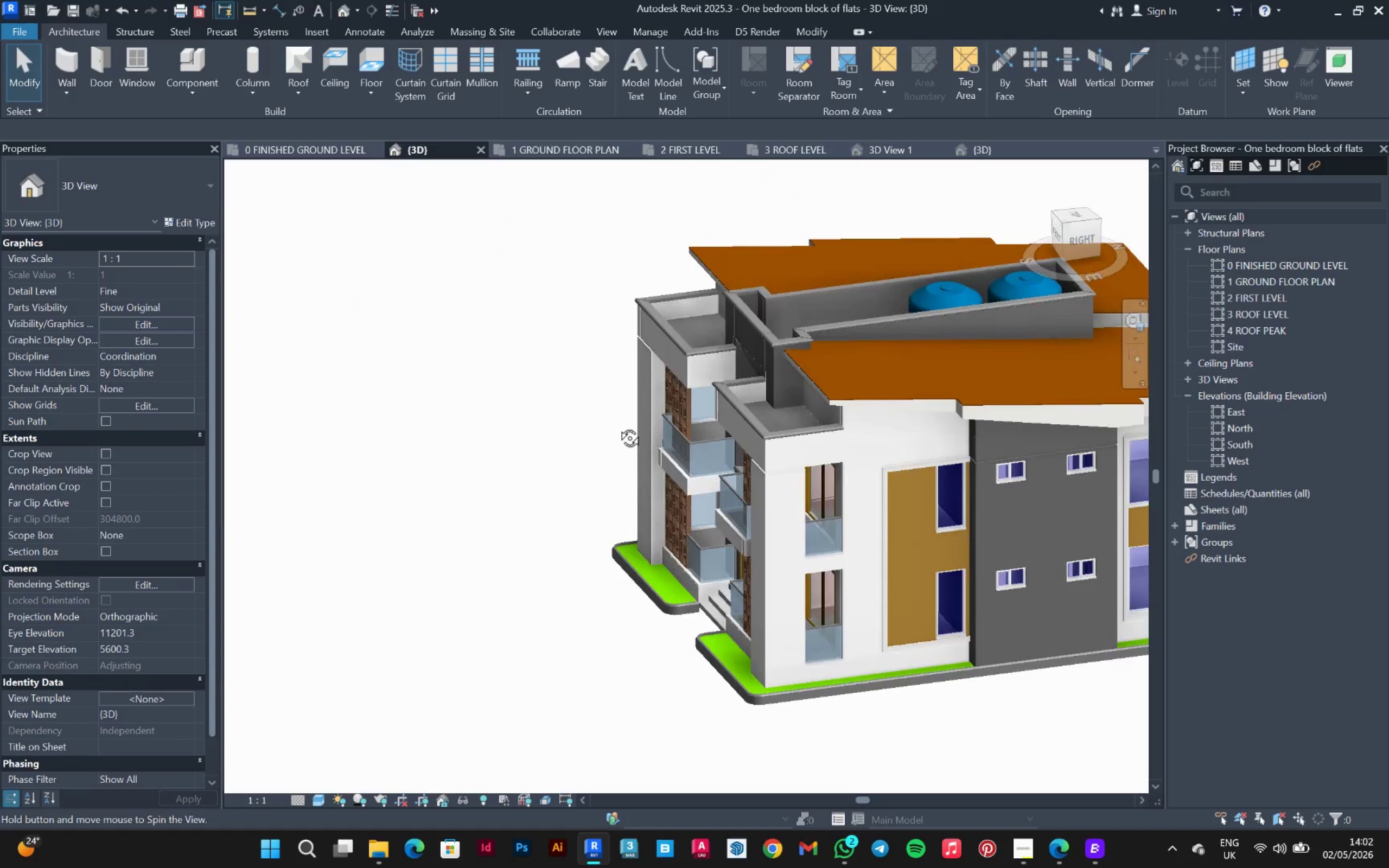 
key(Shift+ShiftLeft)
 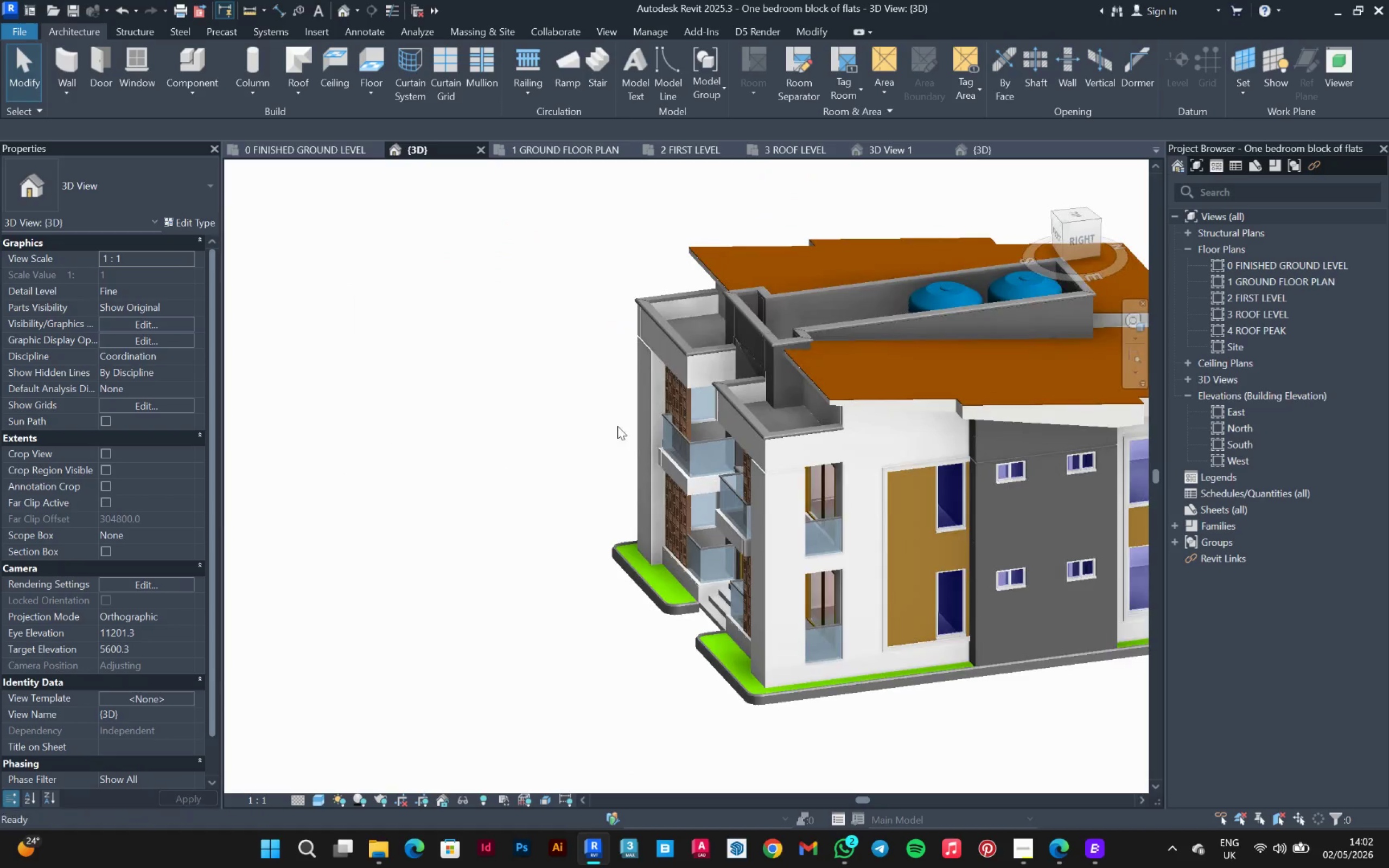 
key(Shift+ShiftLeft)
 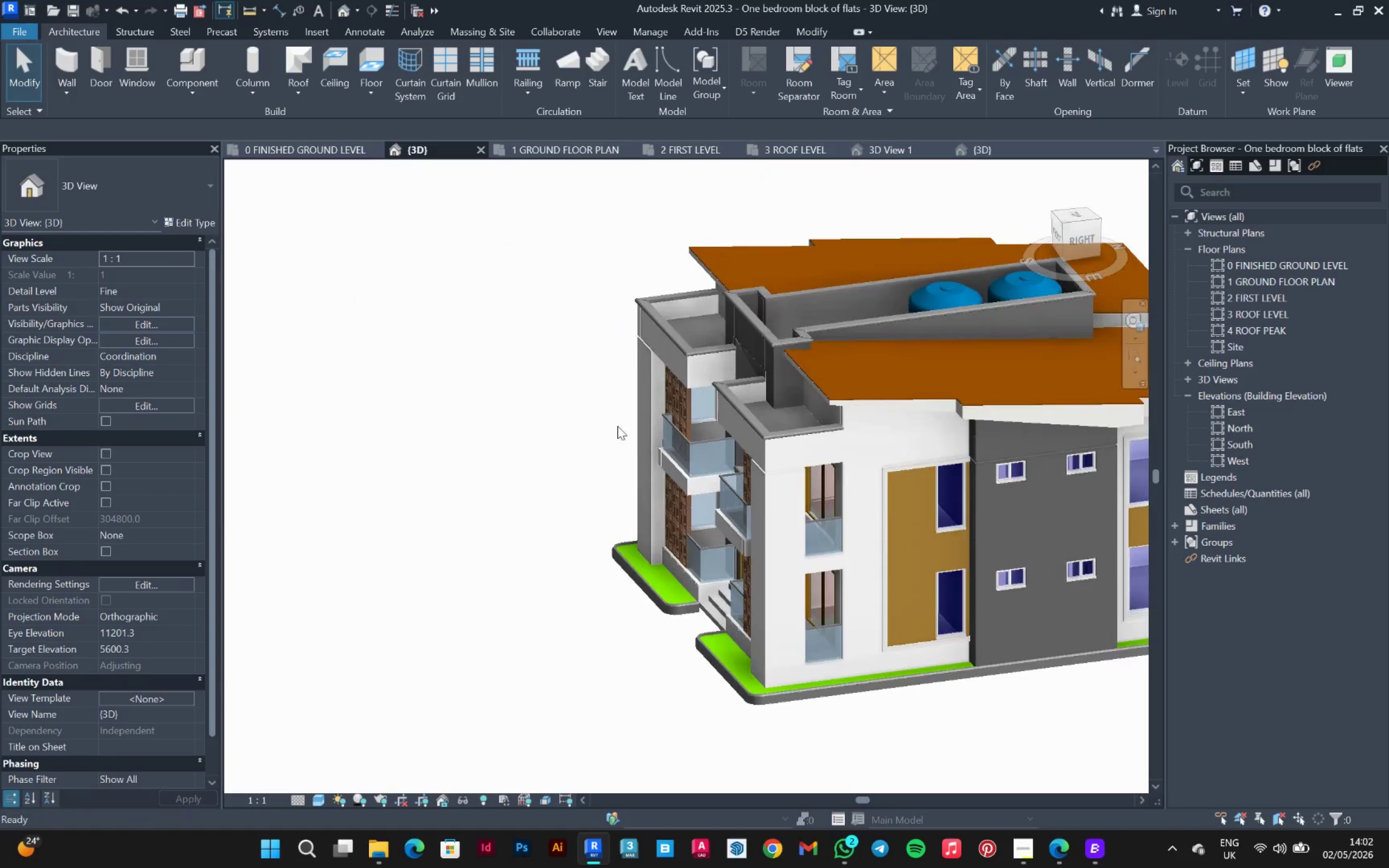 
key(Shift+ShiftLeft)
 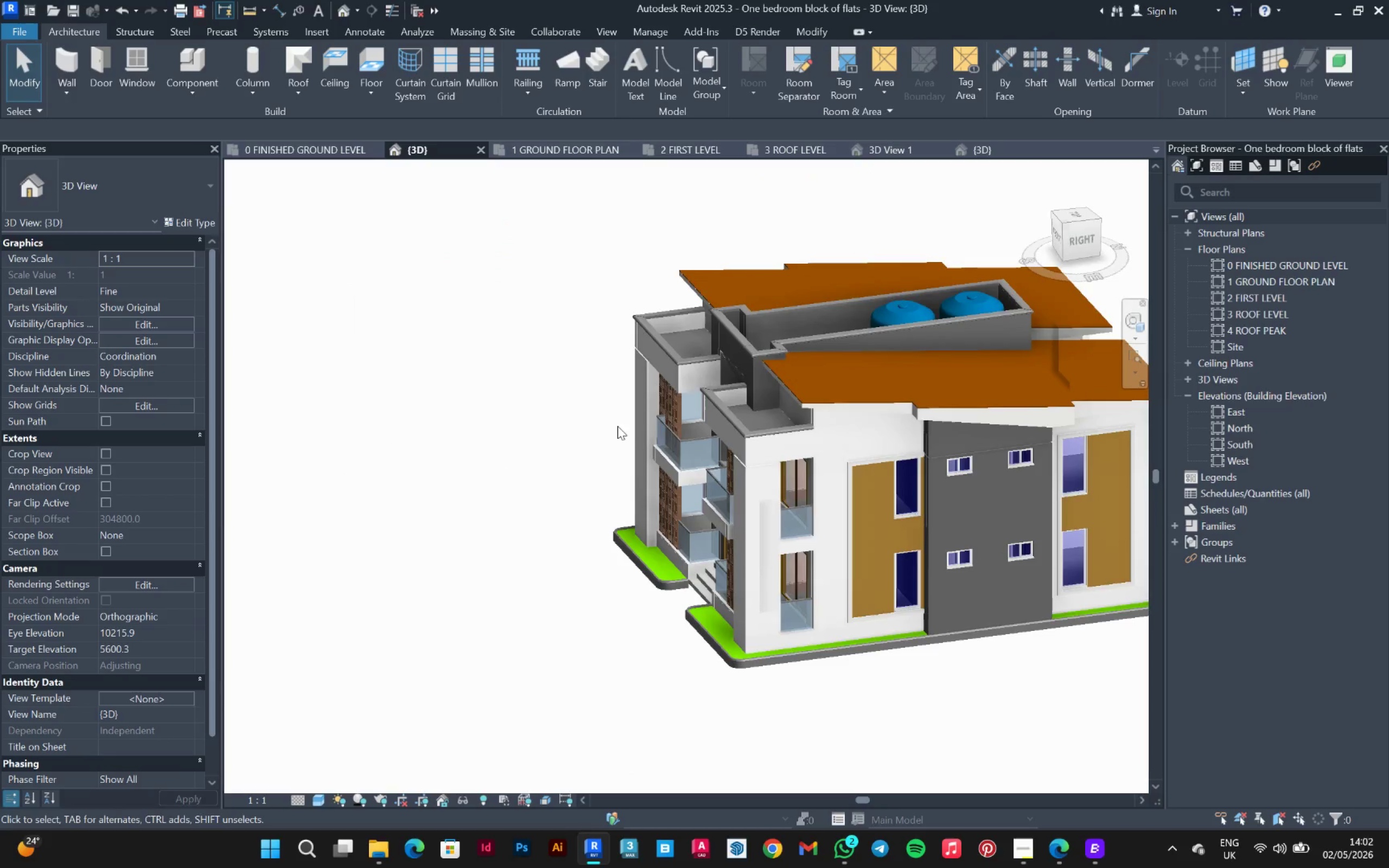 
hold_key(key=ShiftLeft, duration=0.61)
 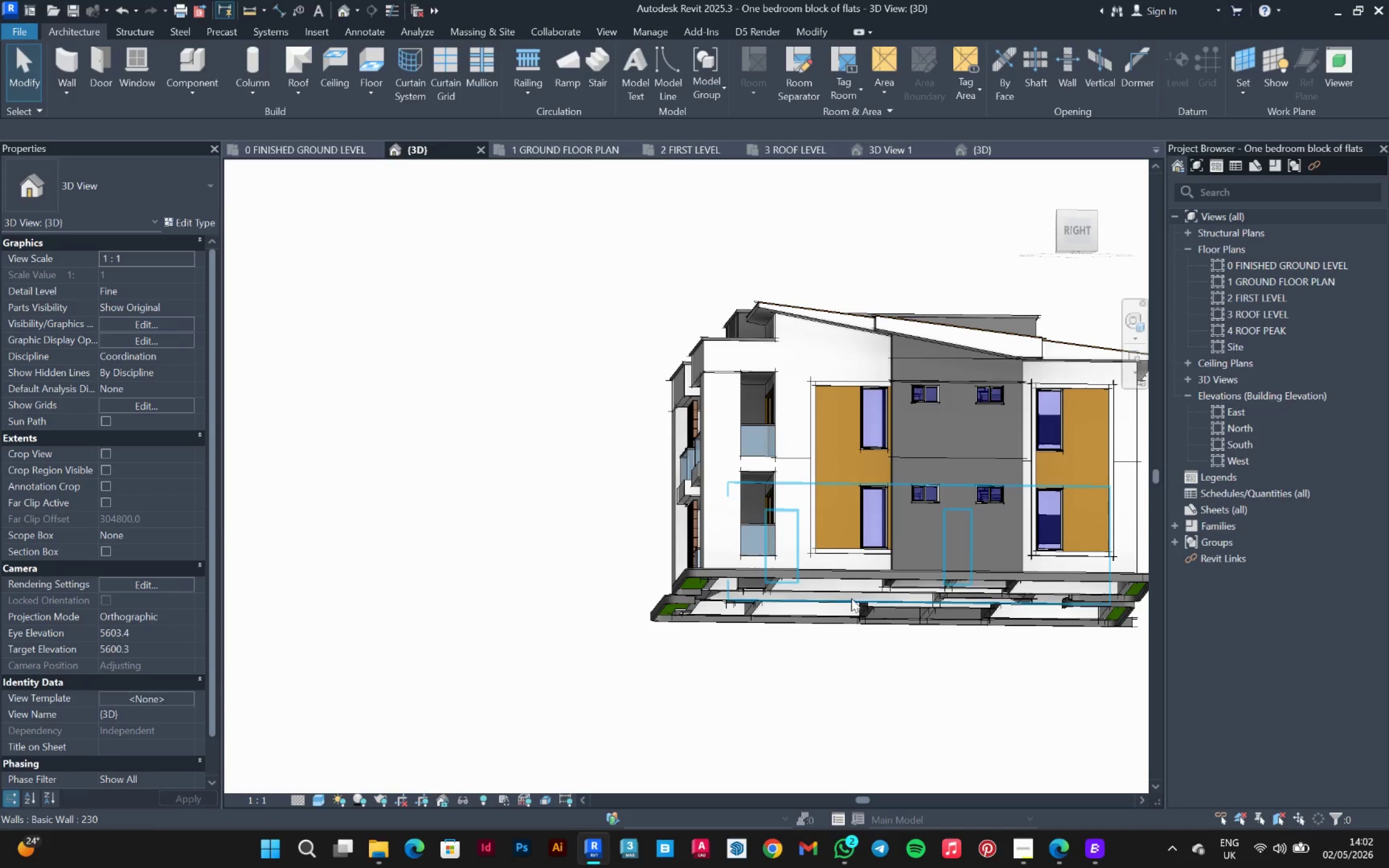 
scroll: coordinate [617, 426], scroll_direction: down, amount: 1.0
 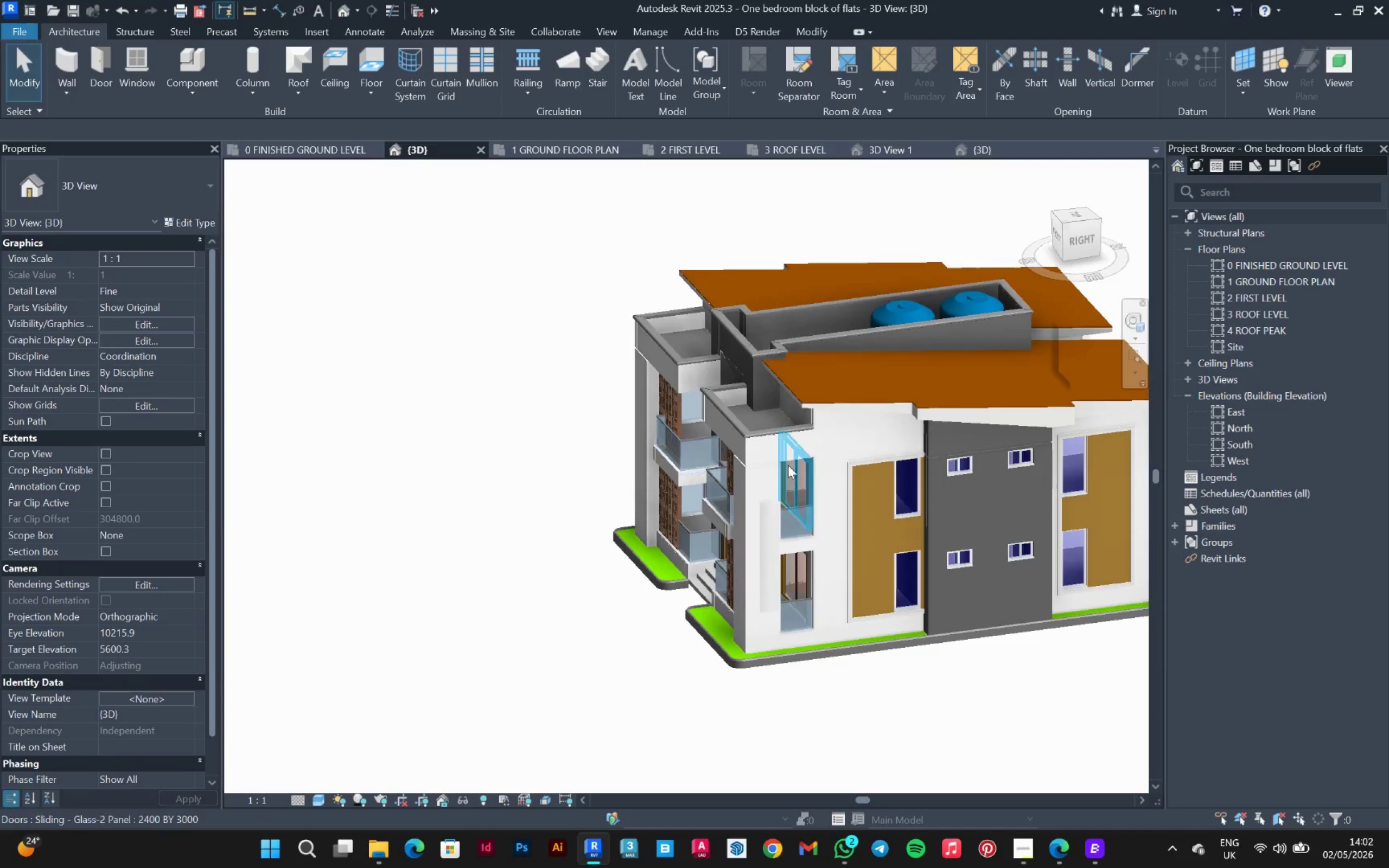 
hold_key(key=ShiftLeft, duration=1.2)
 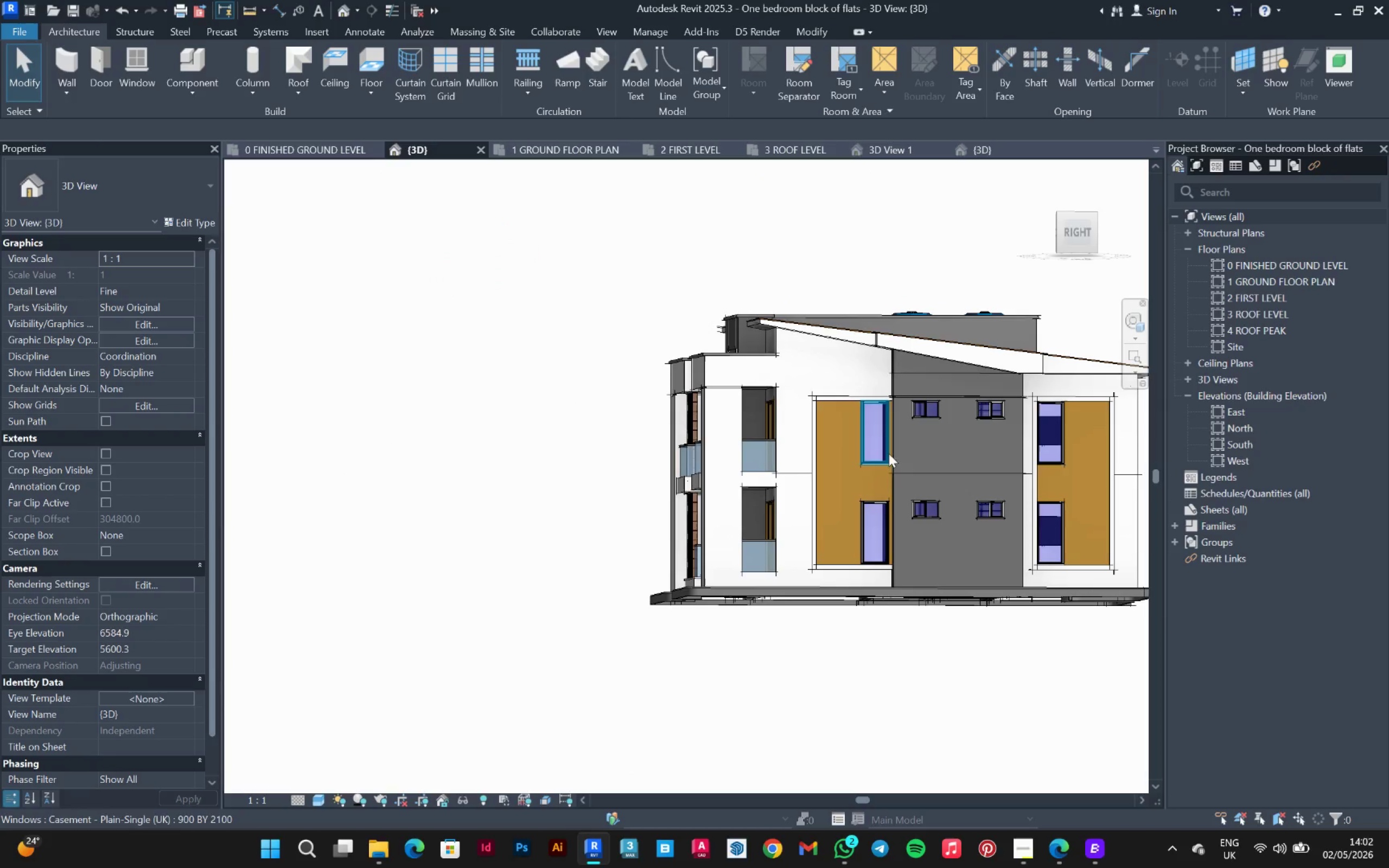 
hold_key(key=ShiftLeft, duration=1.52)
scroll: coordinate [921, 422], scroll_direction: up, amount: 2.0
 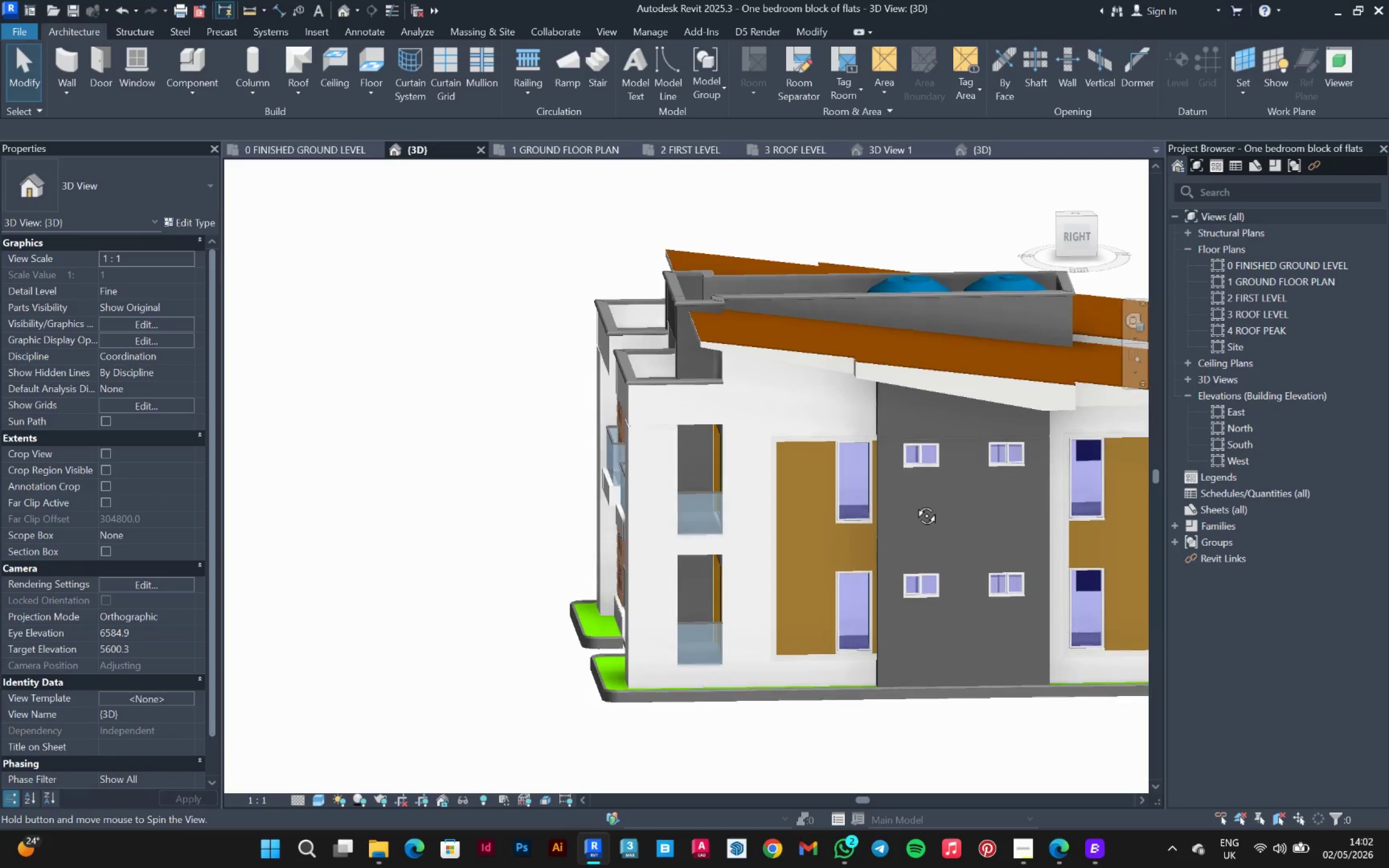 
hold_key(key=ShiftLeft, duration=0.56)
 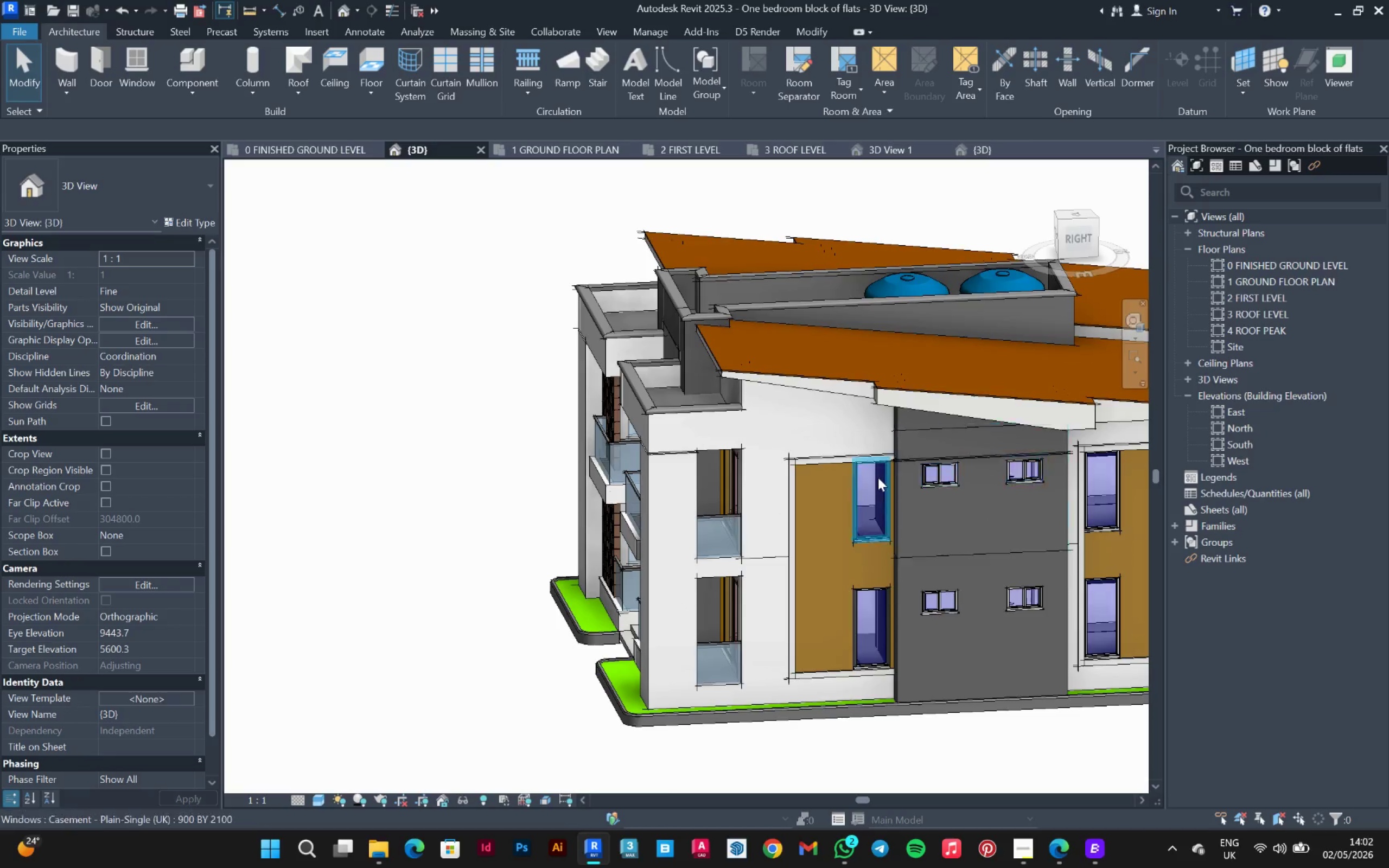 
scroll: coordinate [877, 474], scroll_direction: up, amount: 3.0
 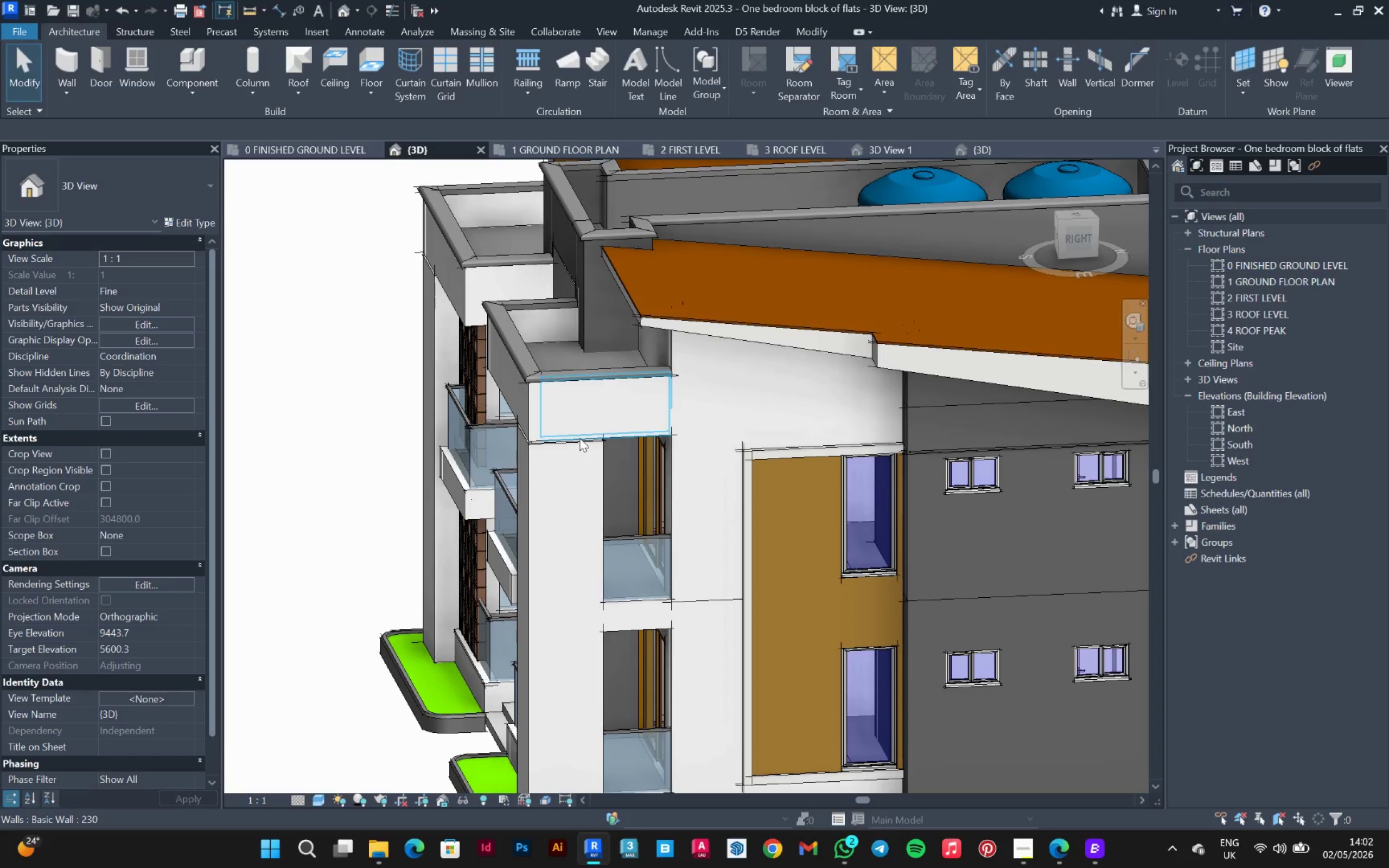 
left_click([579, 440])
 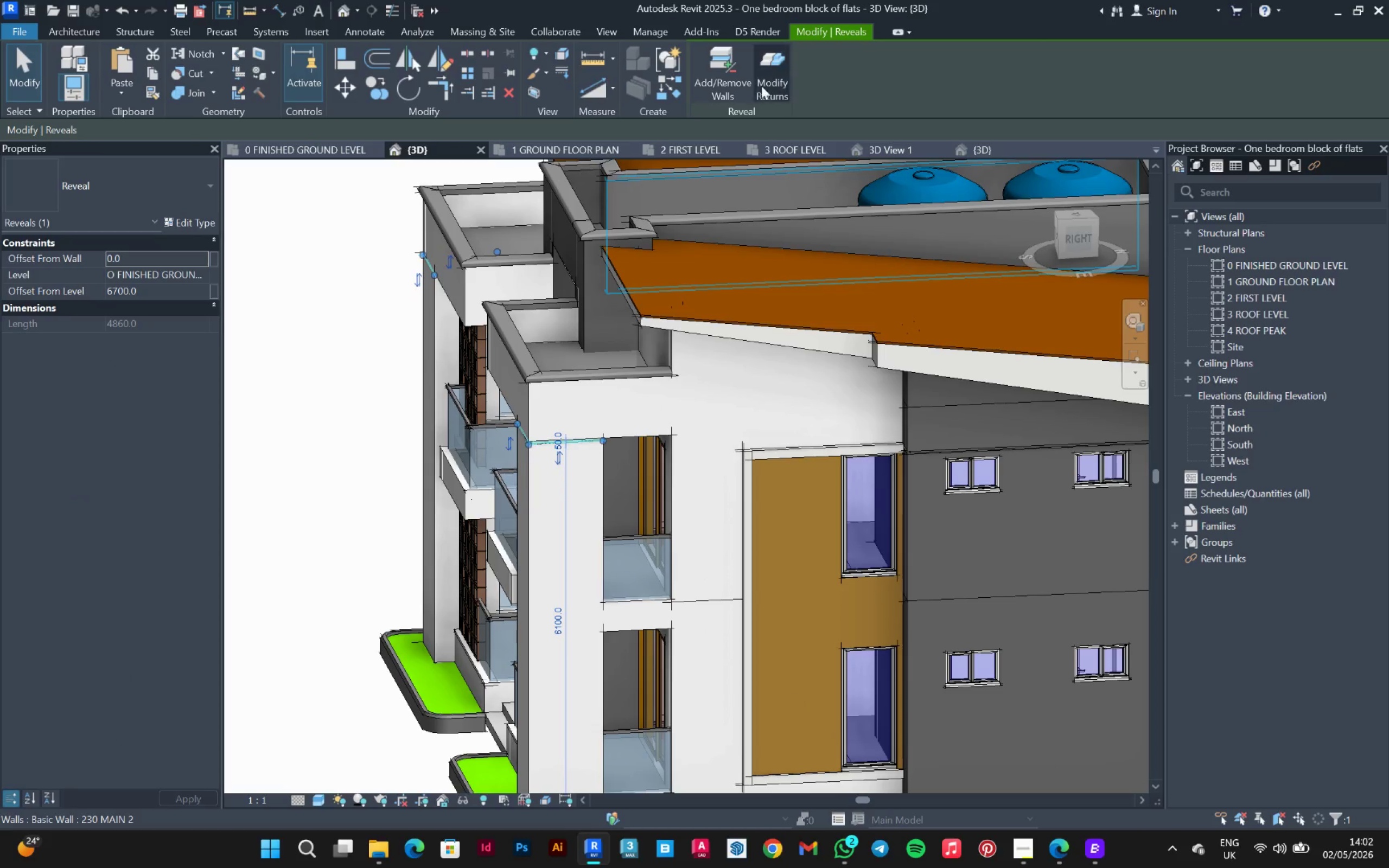 
left_click([728, 61])
 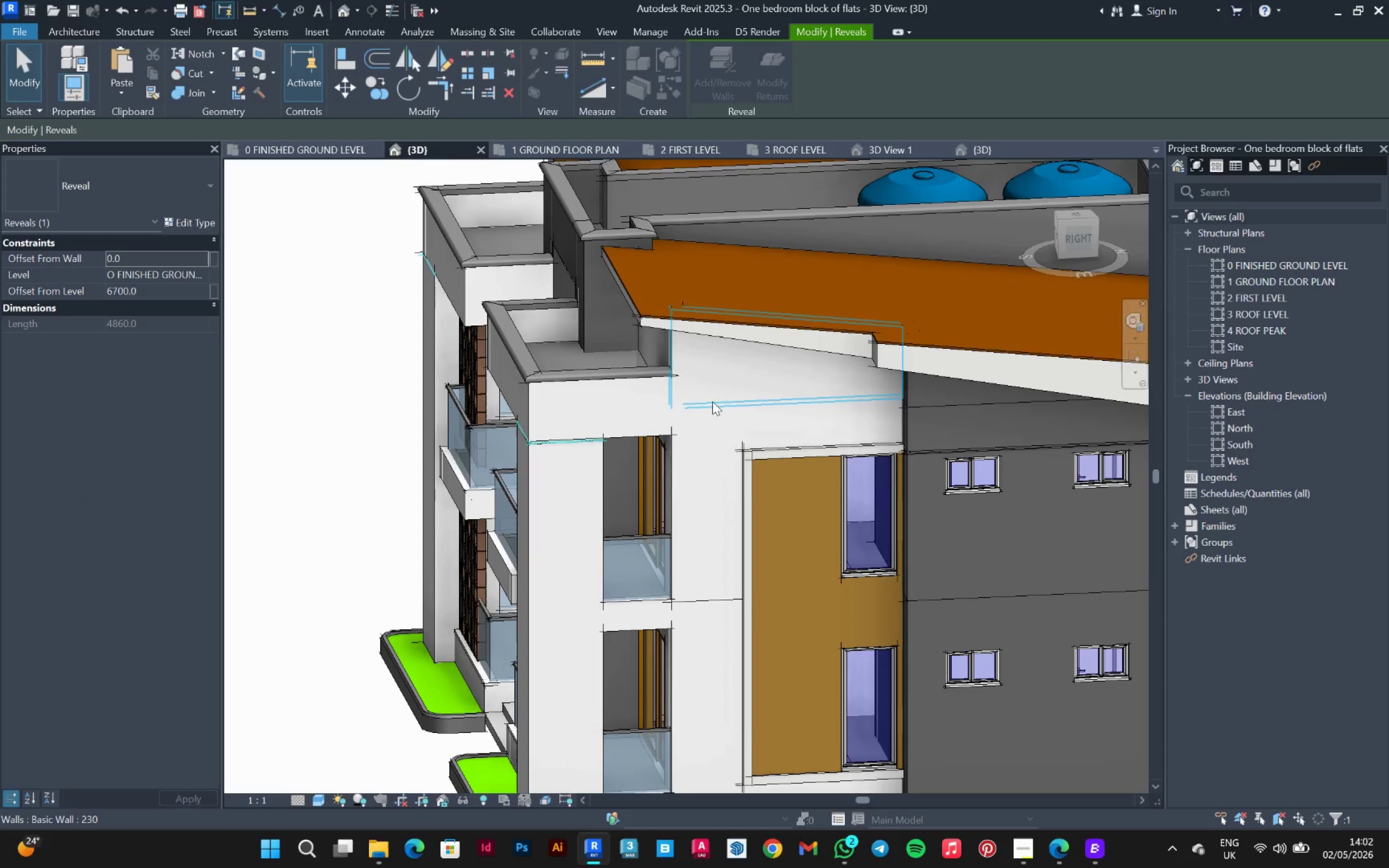 
left_click([708, 410])
 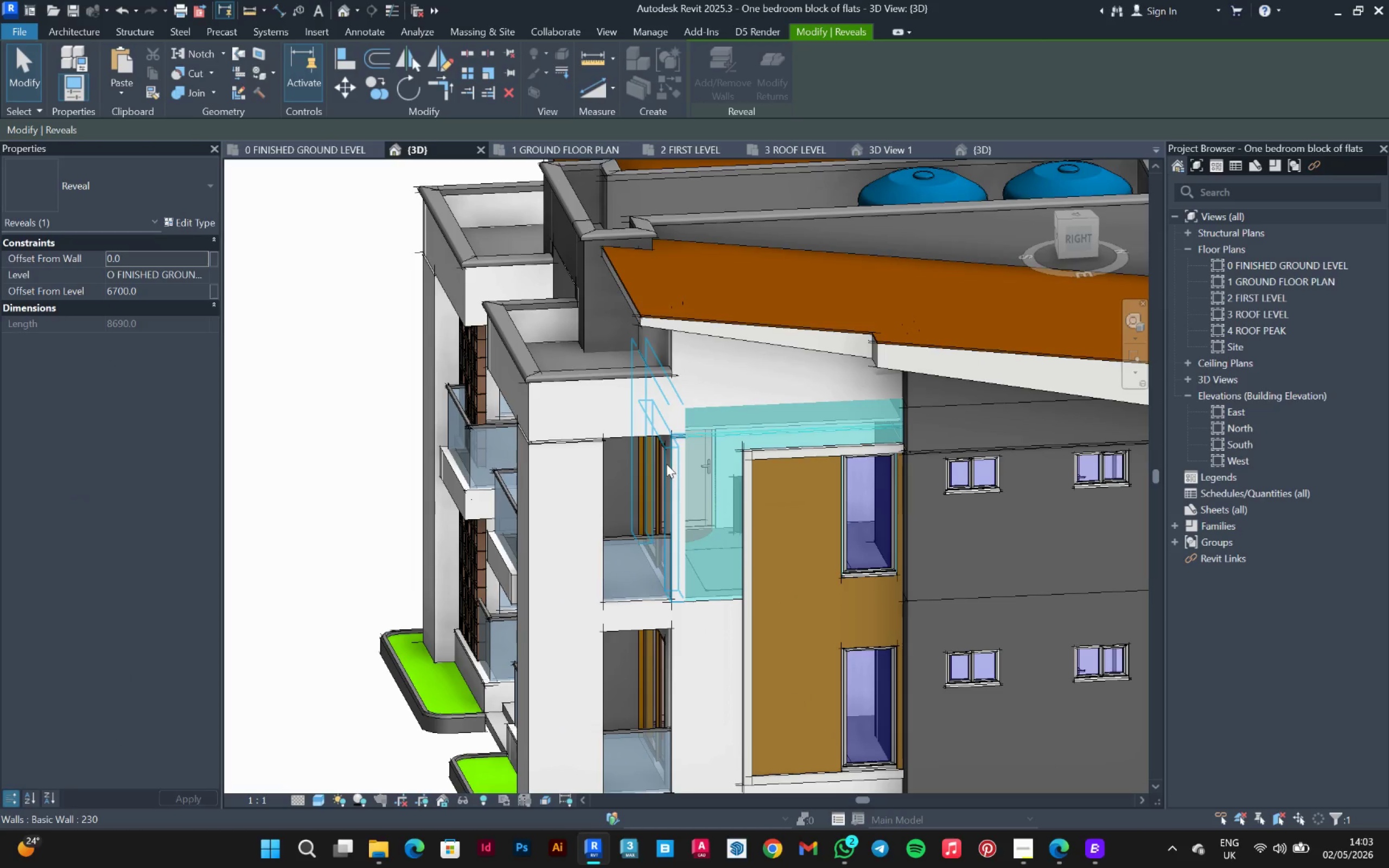 
hold_key(key=ShiftLeft, duration=0.36)
middle_click([667, 443])
 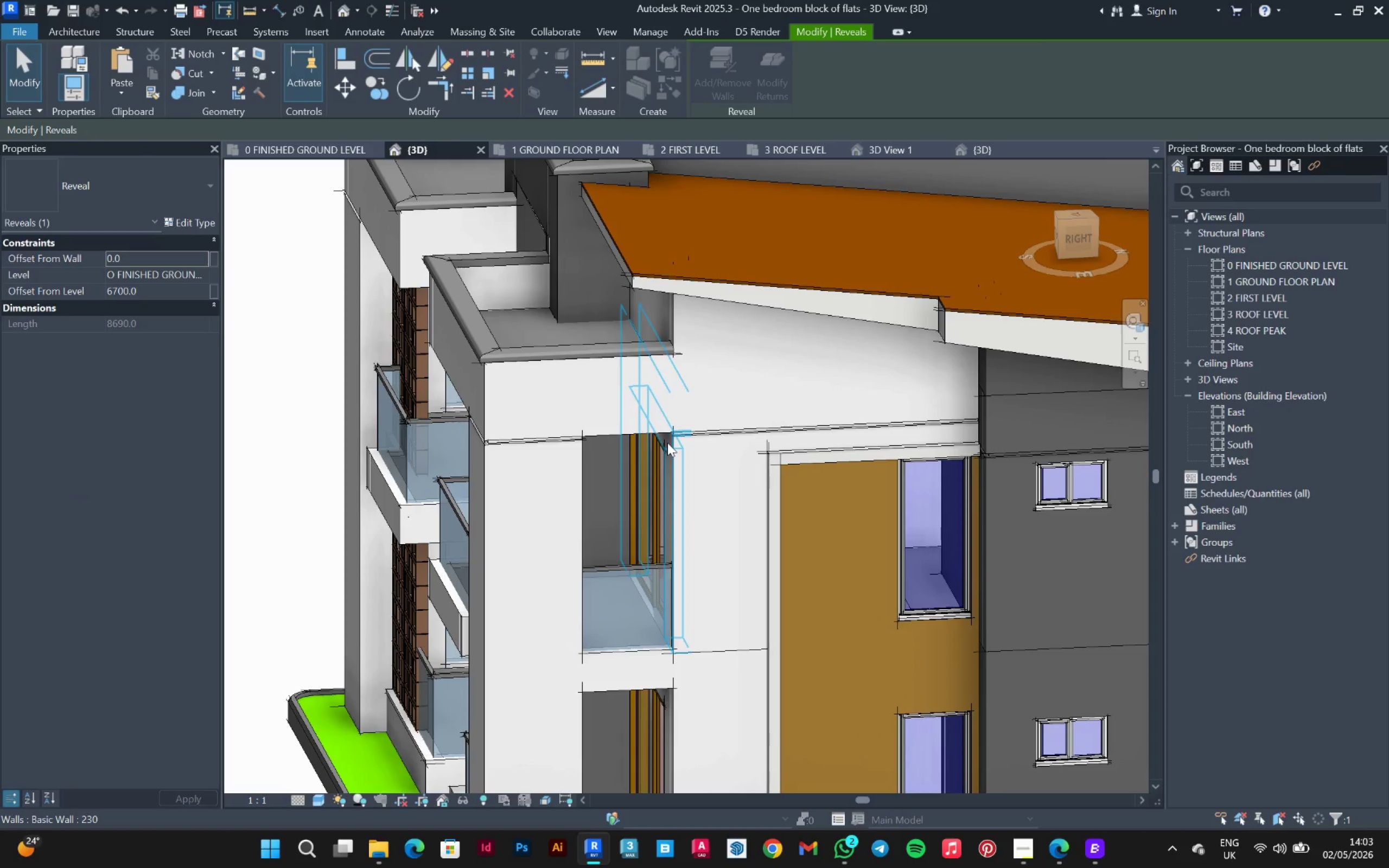 
scroll: coordinate [666, 444], scroll_direction: up, amount: 2.0
 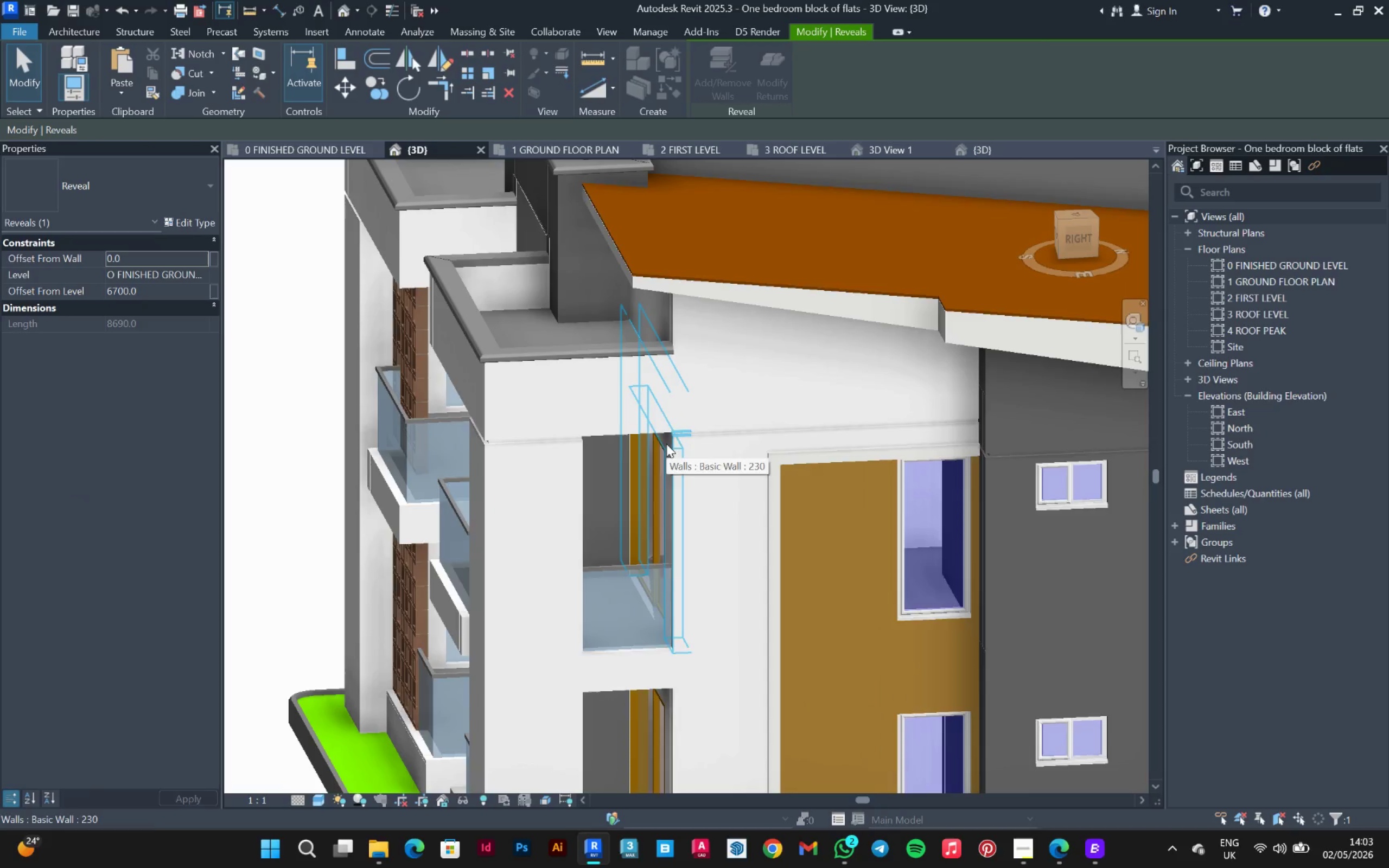 
left_click([667, 443])
 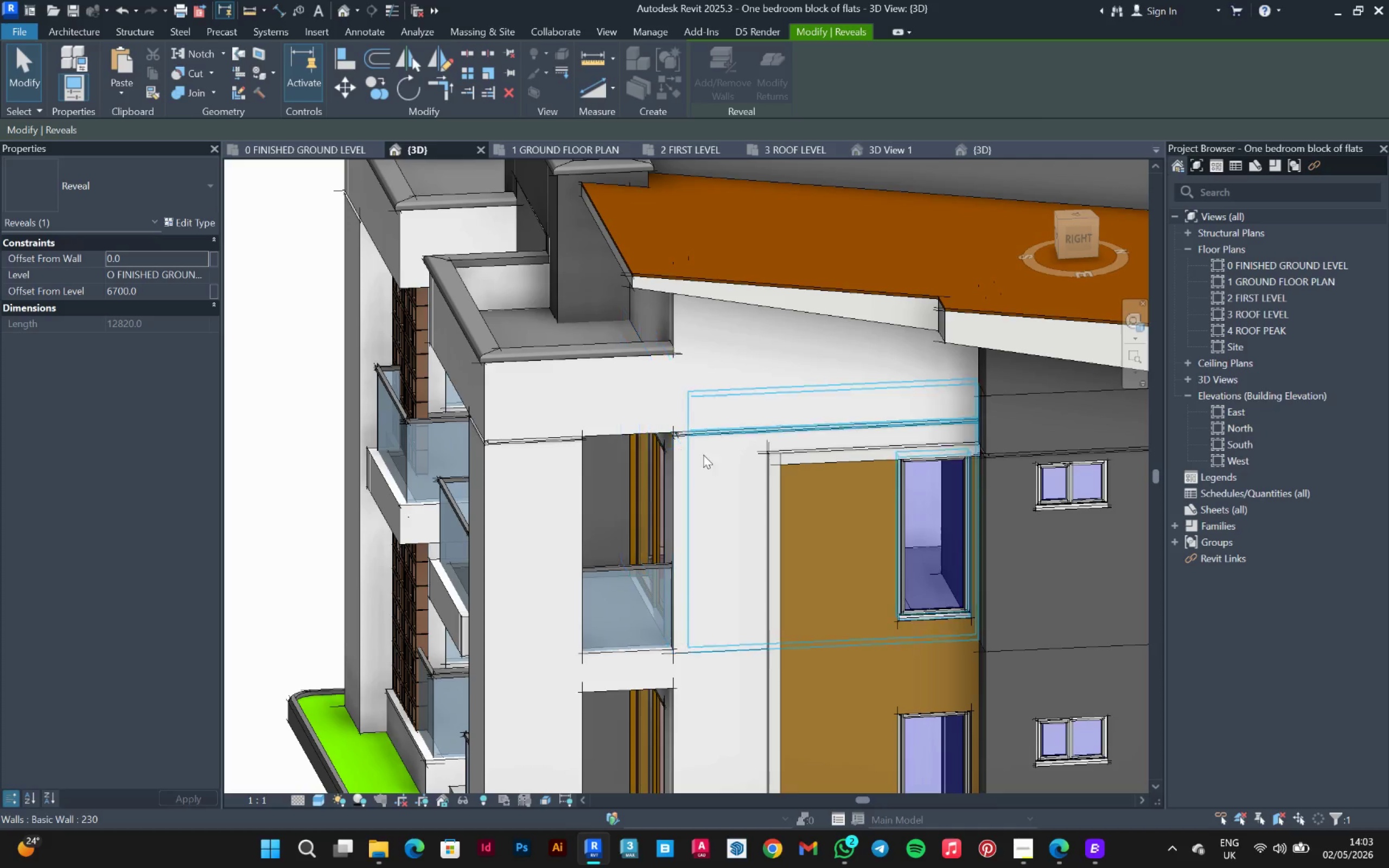 
hold_key(key=ShiftLeft, duration=1.5)
 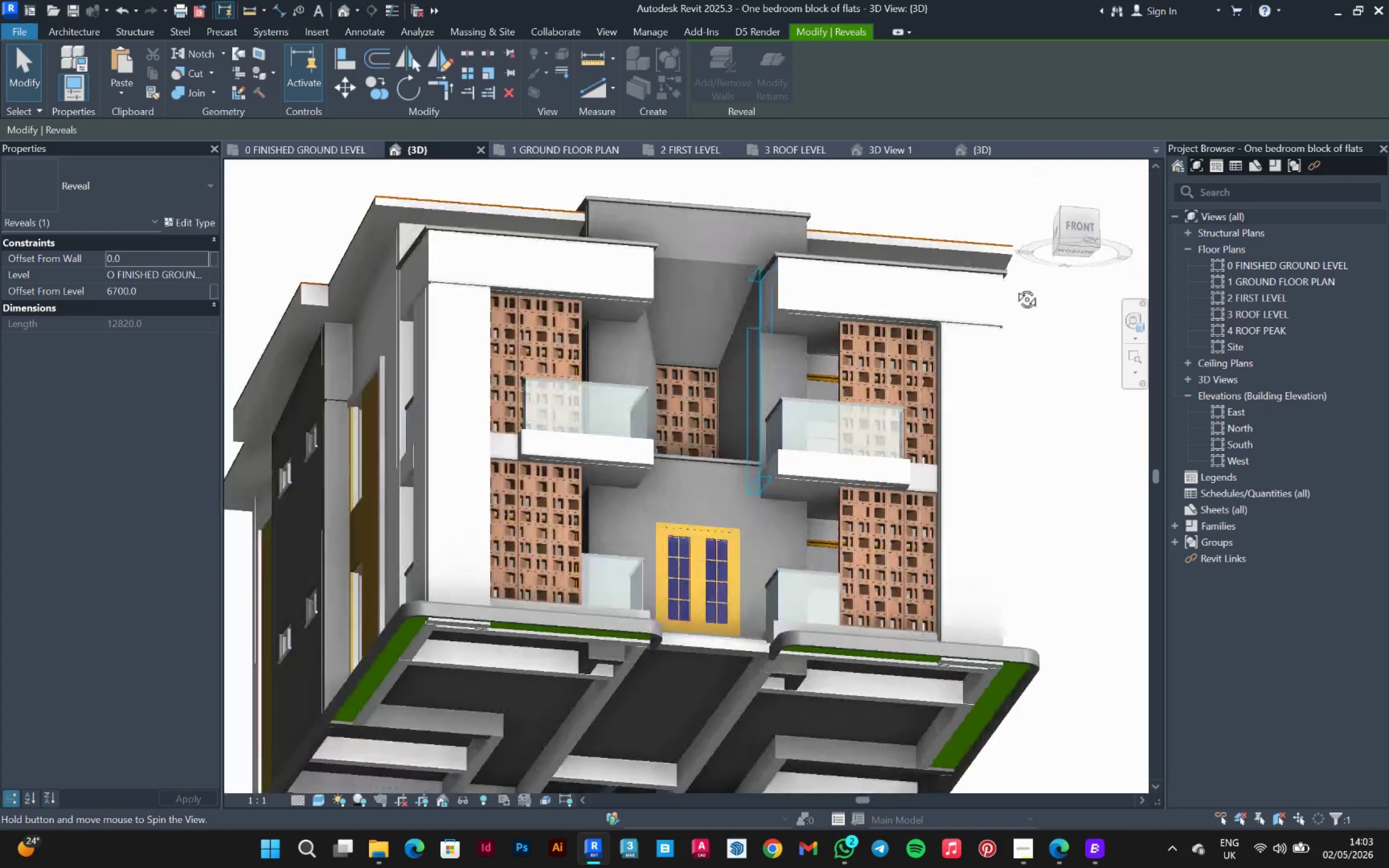 
scroll: coordinate [709, 455], scroll_direction: down, amount: 3.0
 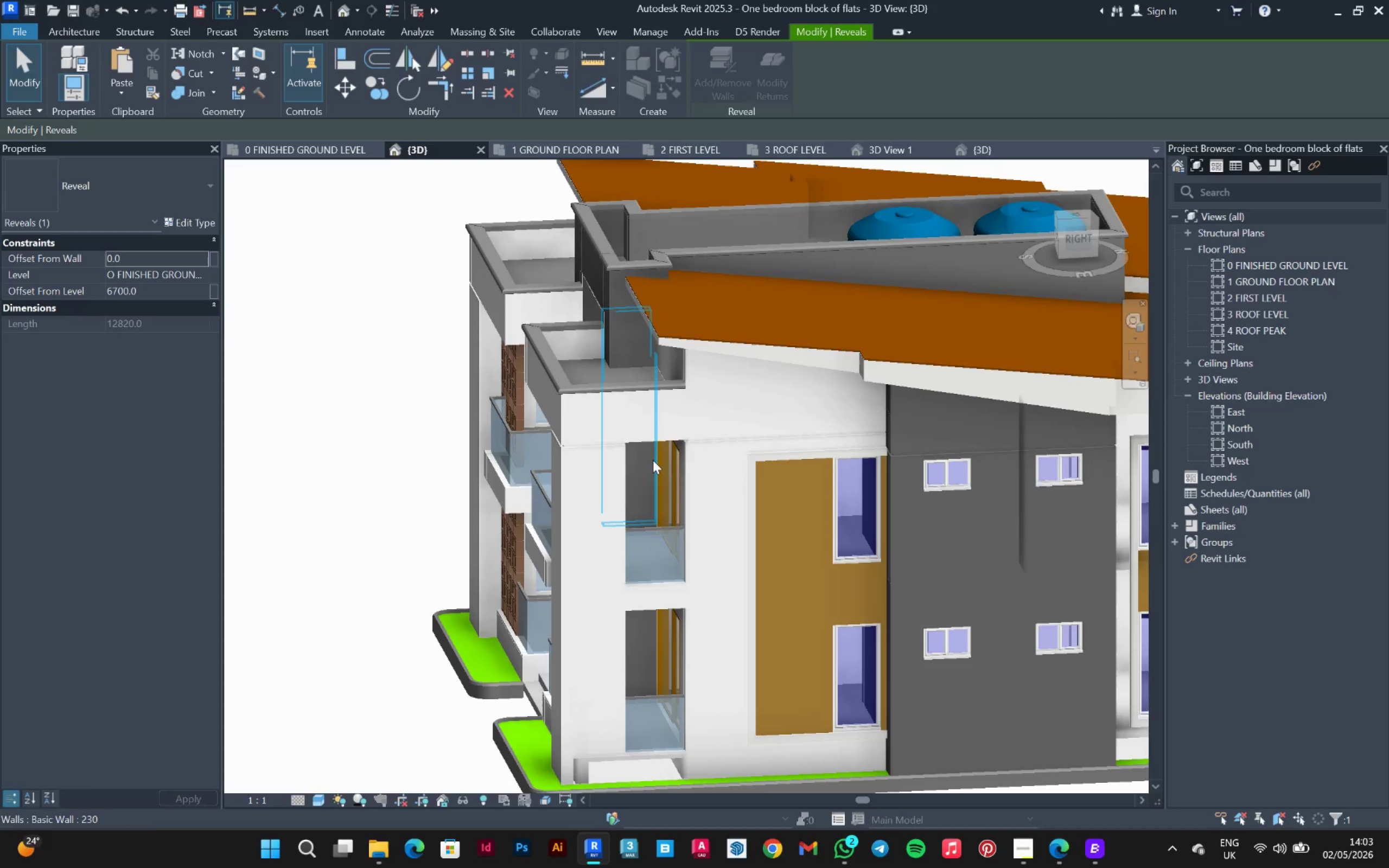 
hold_key(key=ShiftLeft, duration=0.83)
 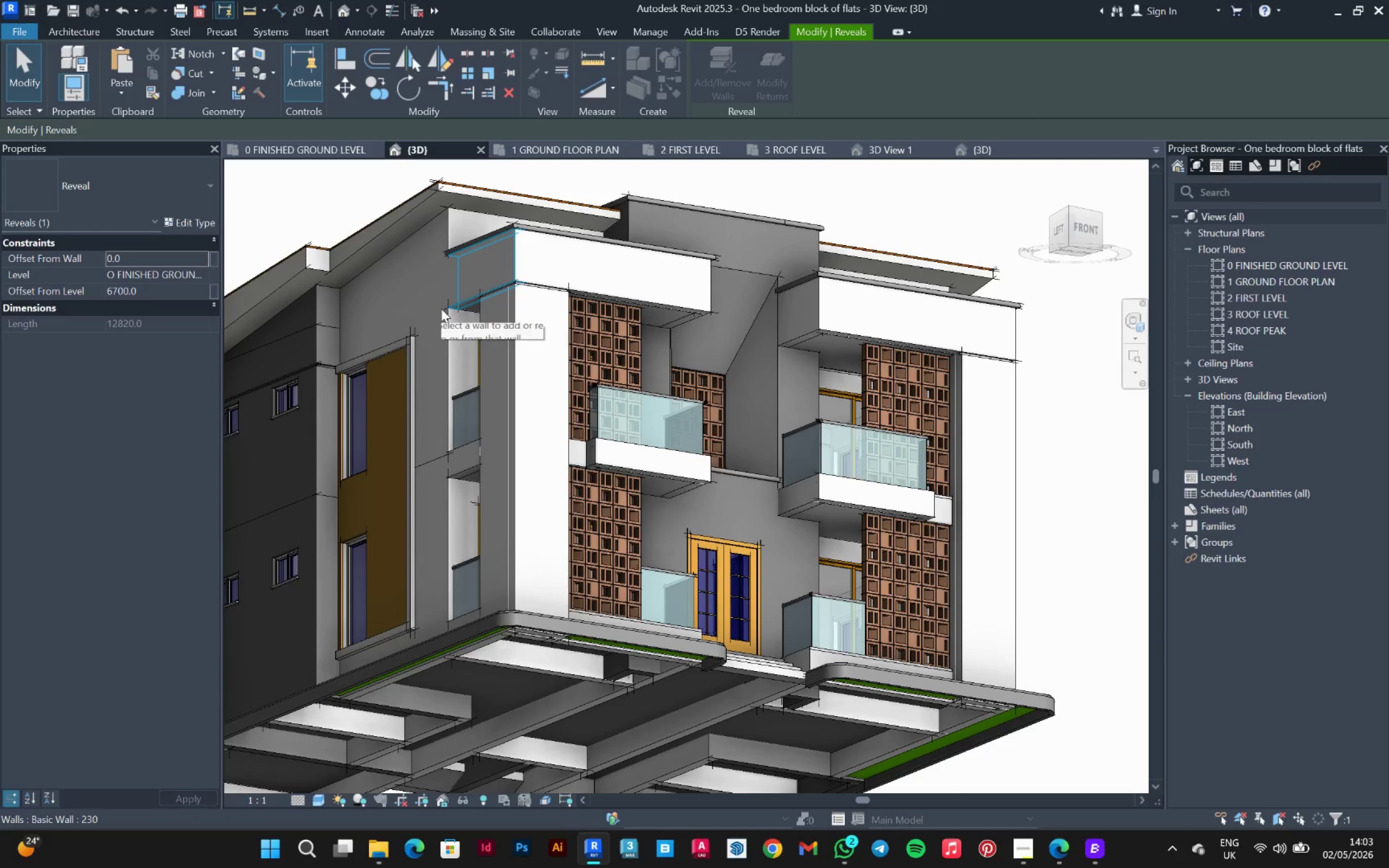 
left_click([442, 320])
 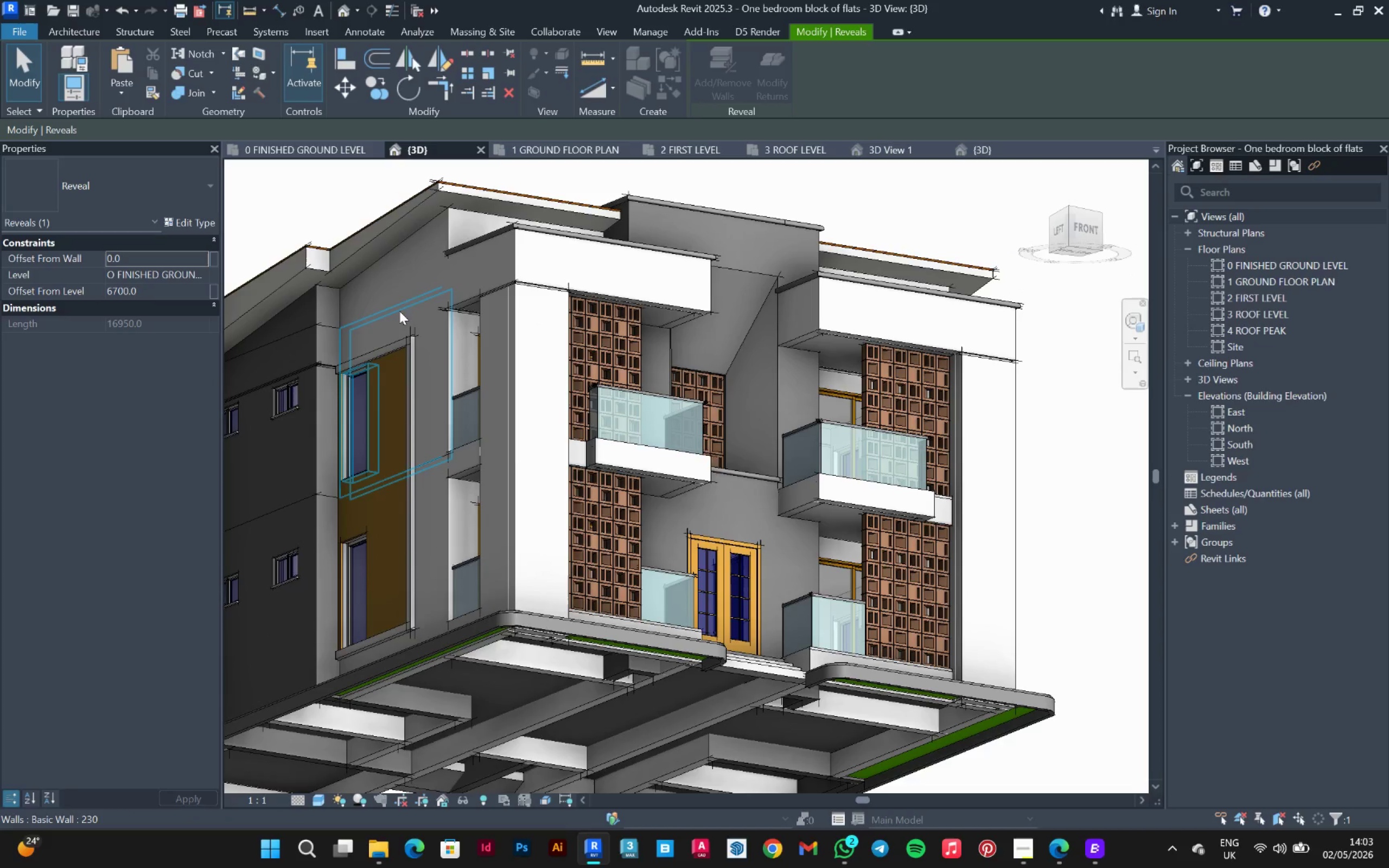 
left_click([397, 306])
 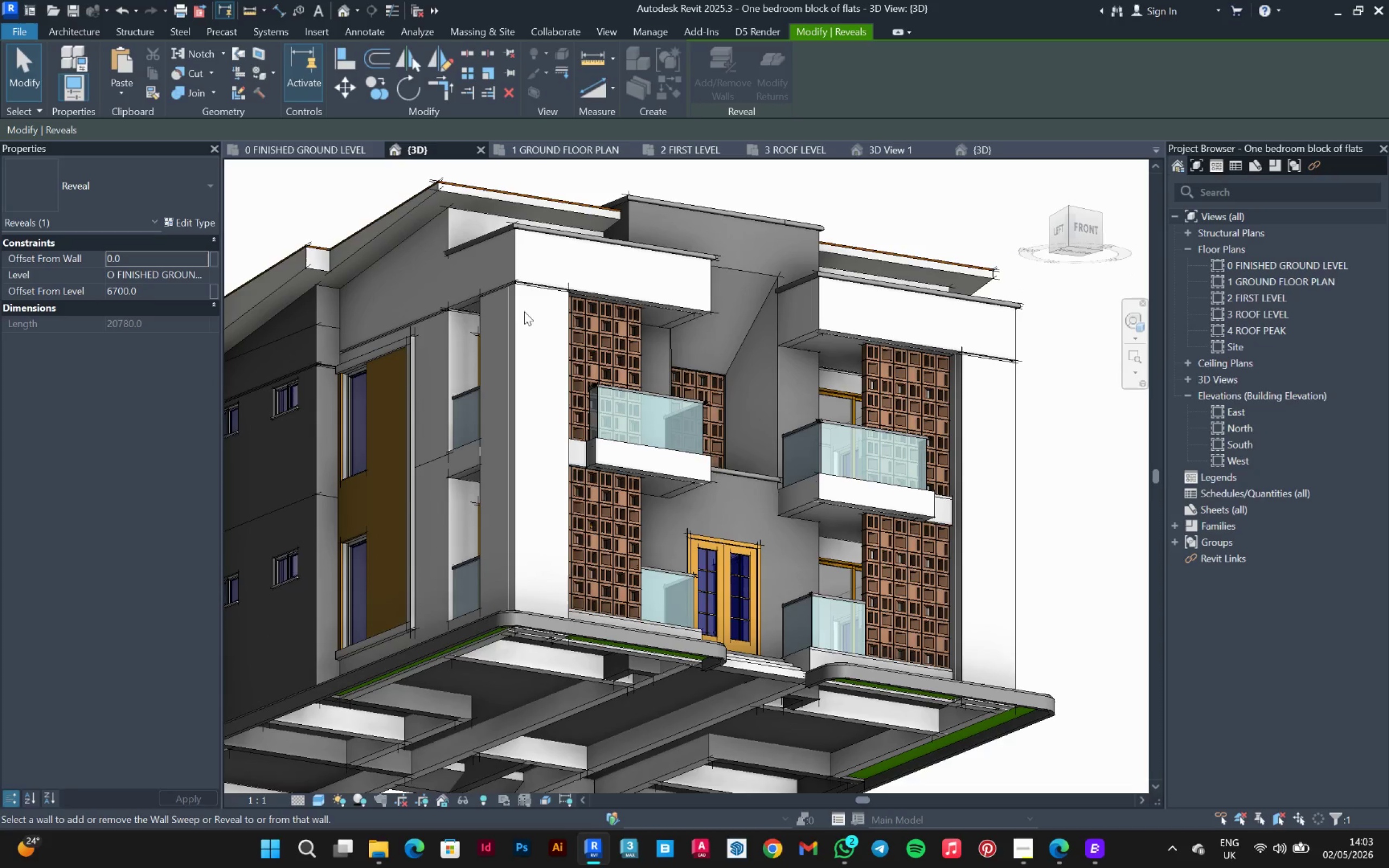 
key(Escape)
 